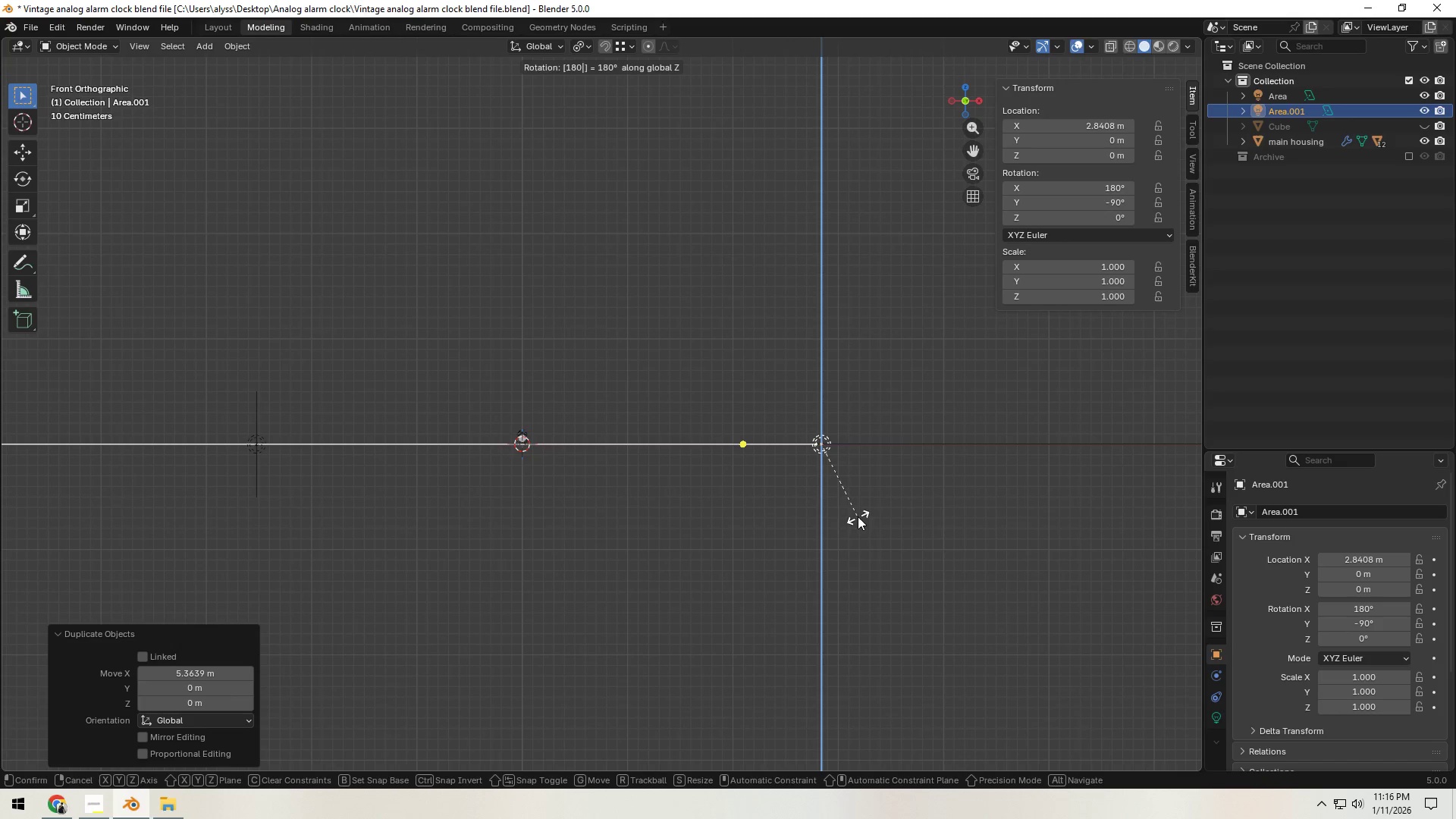 
key(Numpad0)
 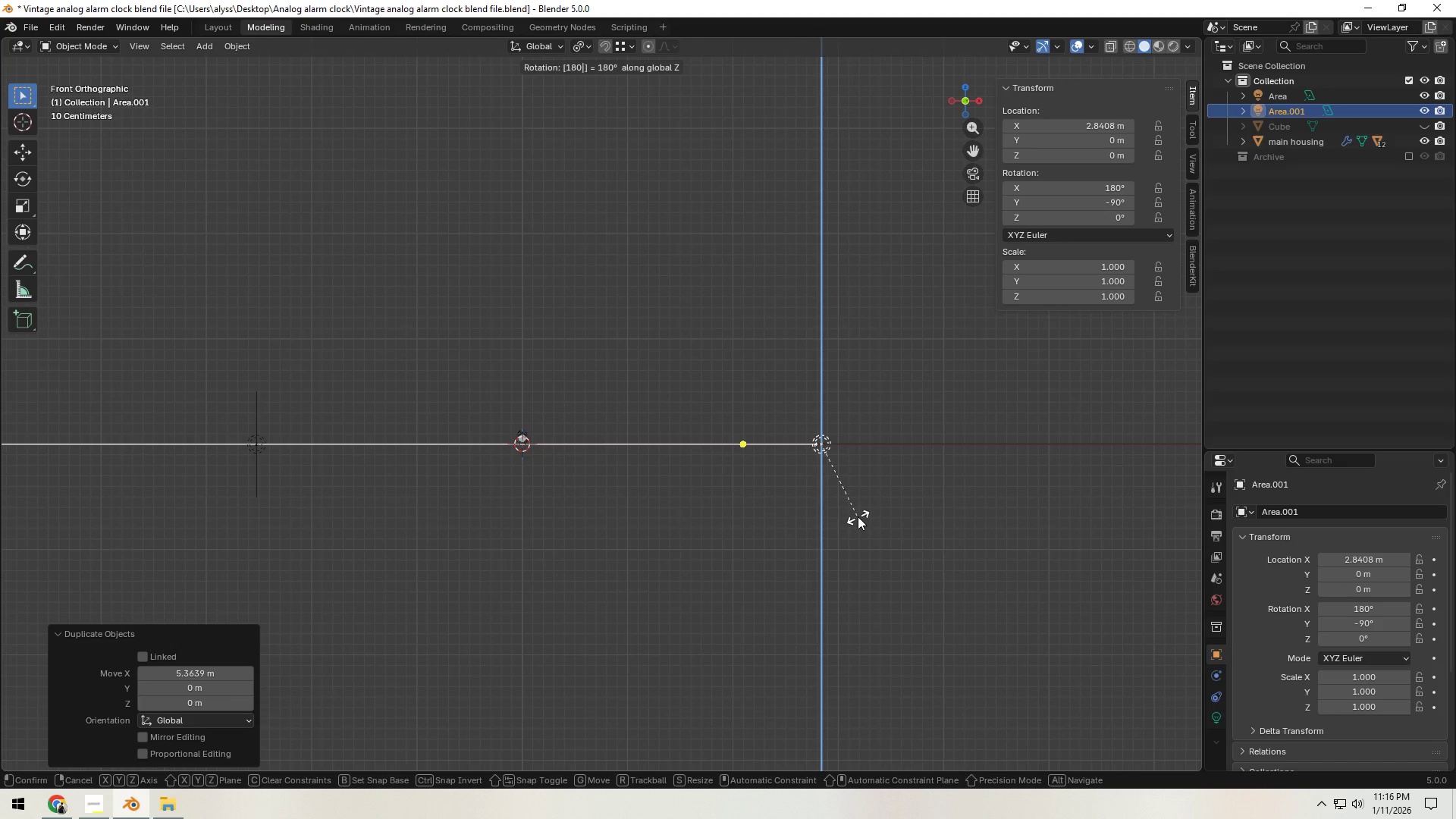 
key(NumpadEnter)
 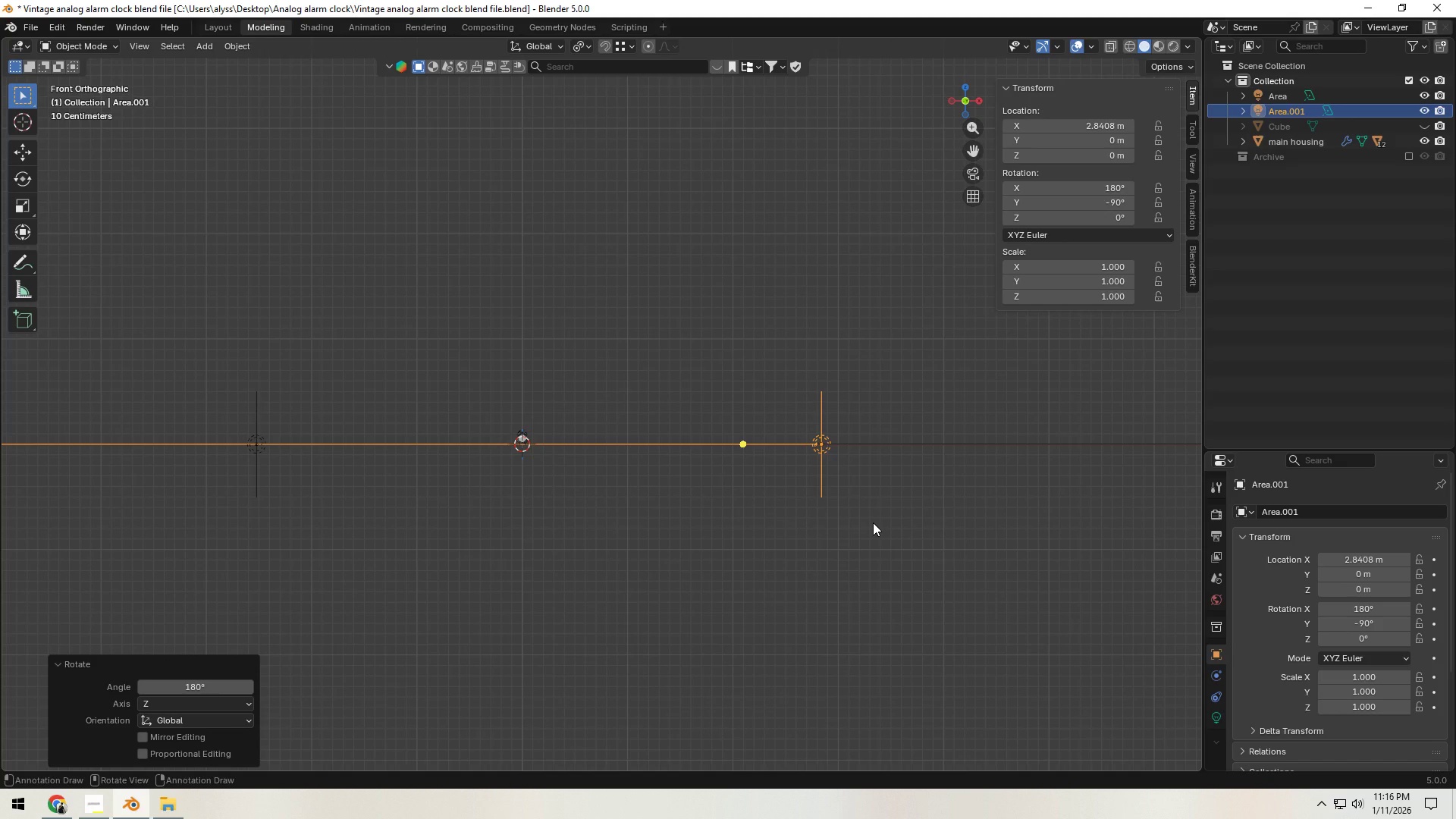 
wait(5.73)
 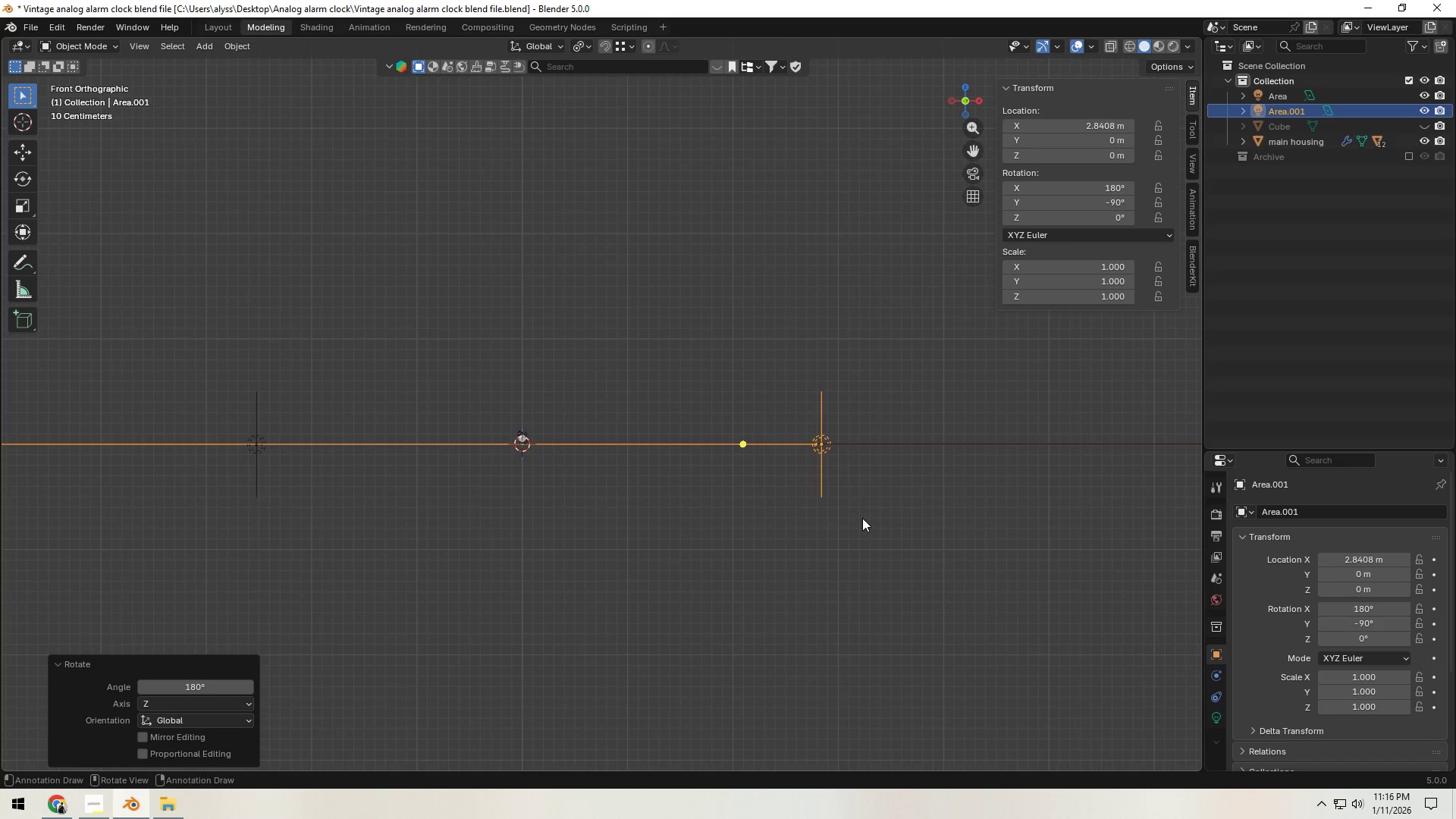 
right_click([873, 522])
 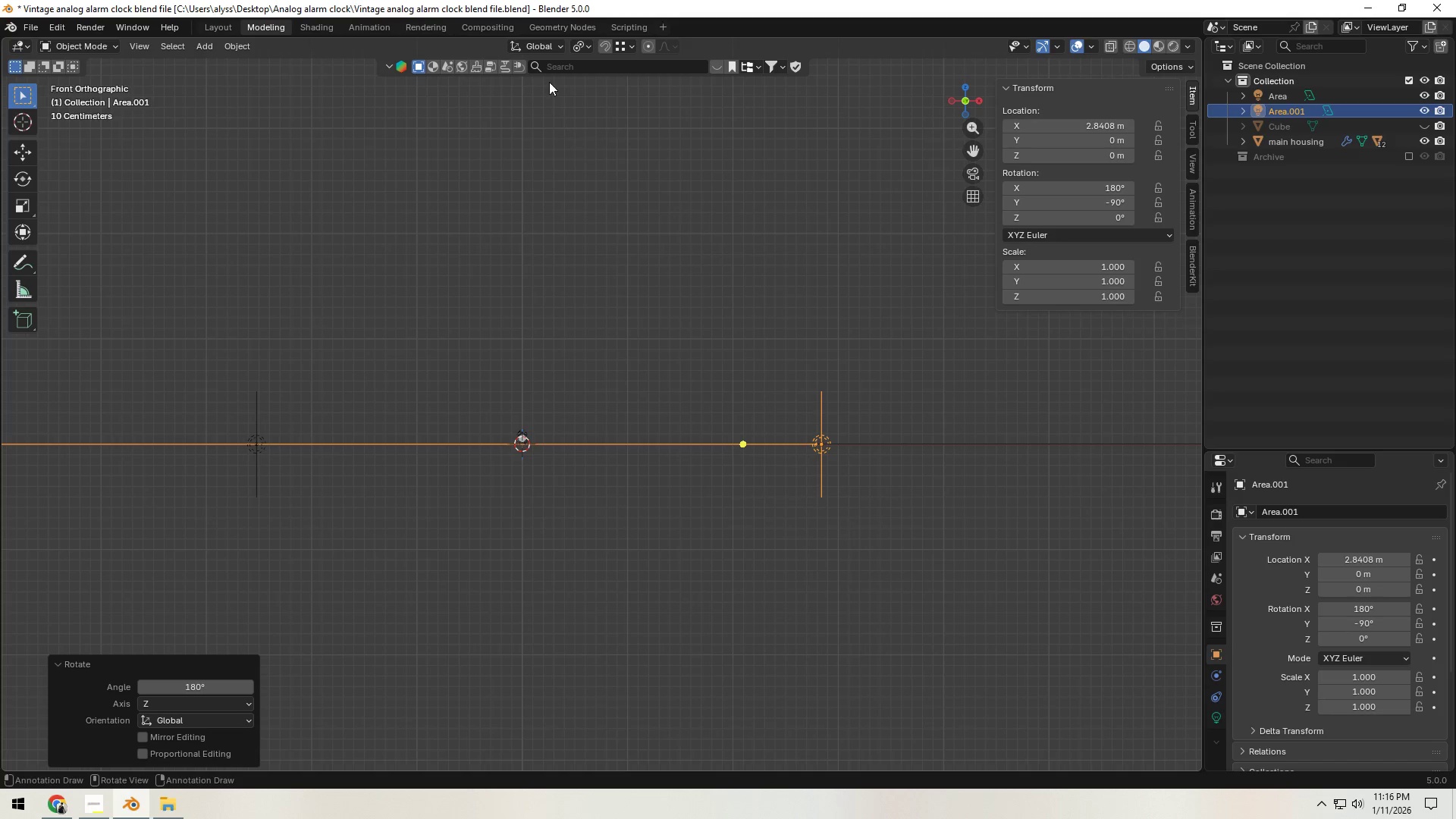 
left_click([545, 49])
 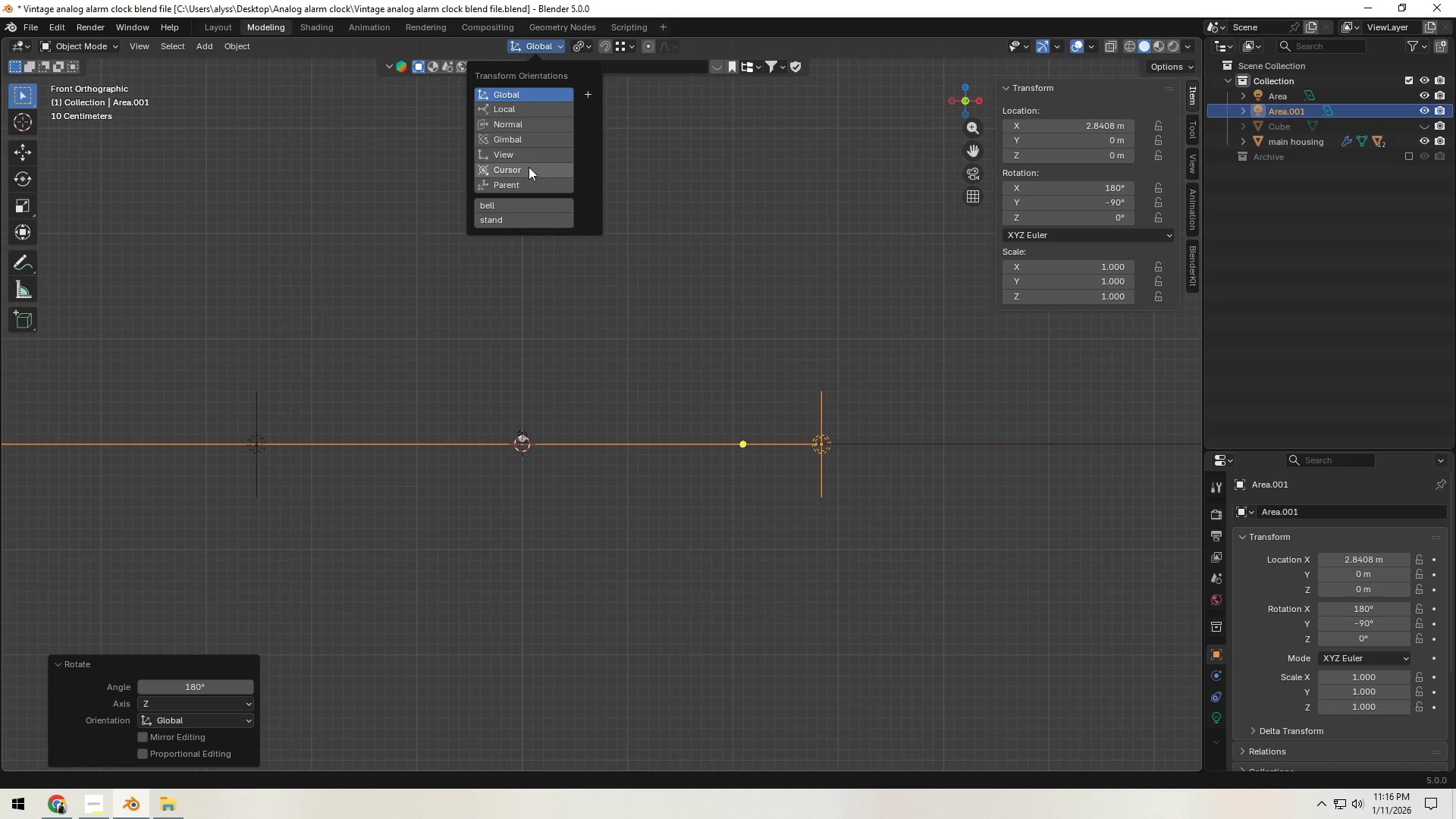 
left_click([529, 167])
 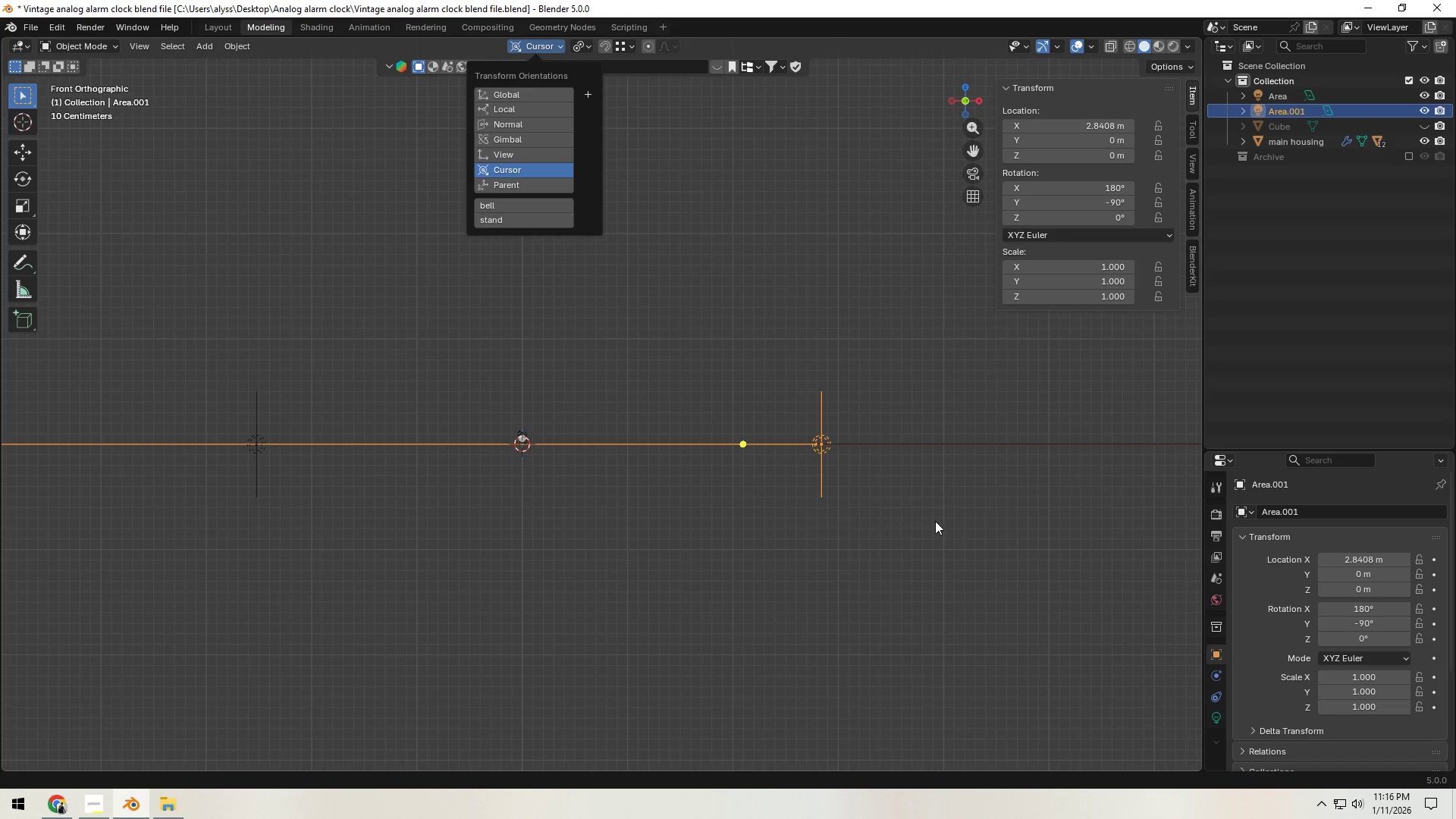 
key(Shift+ShiftLeft)
 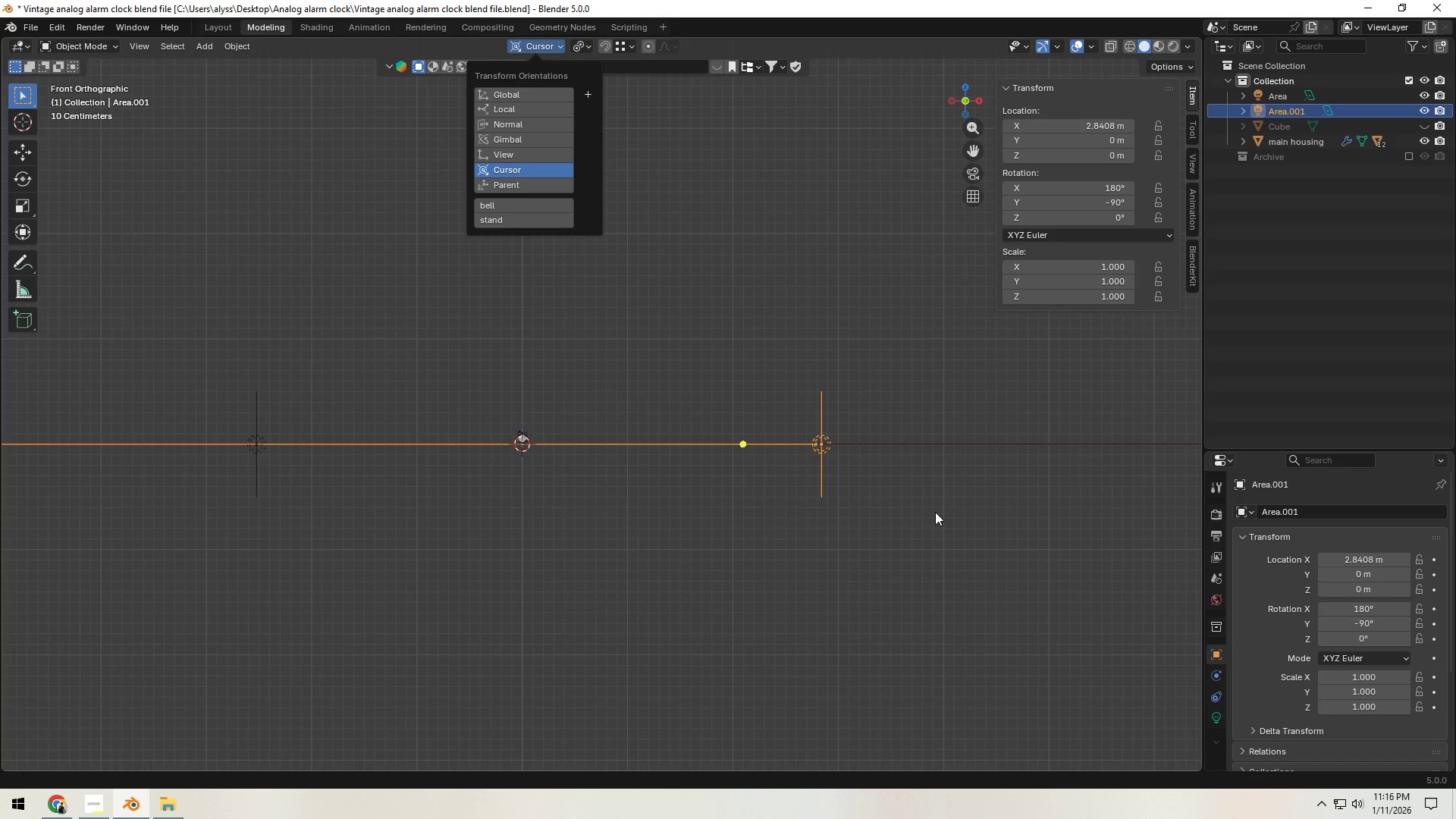 
key(Shift+D)
 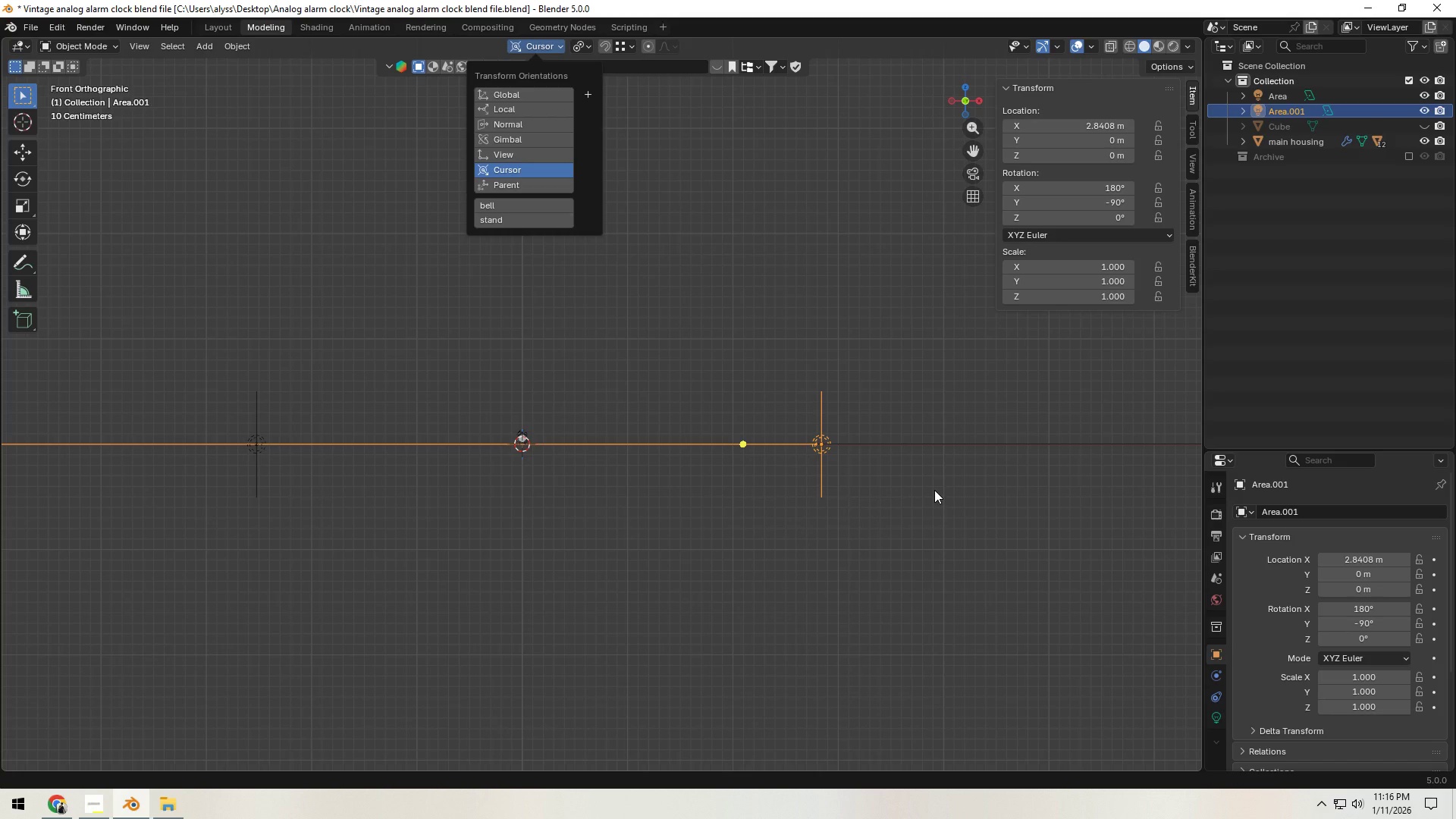 
left_click([934, 490])
 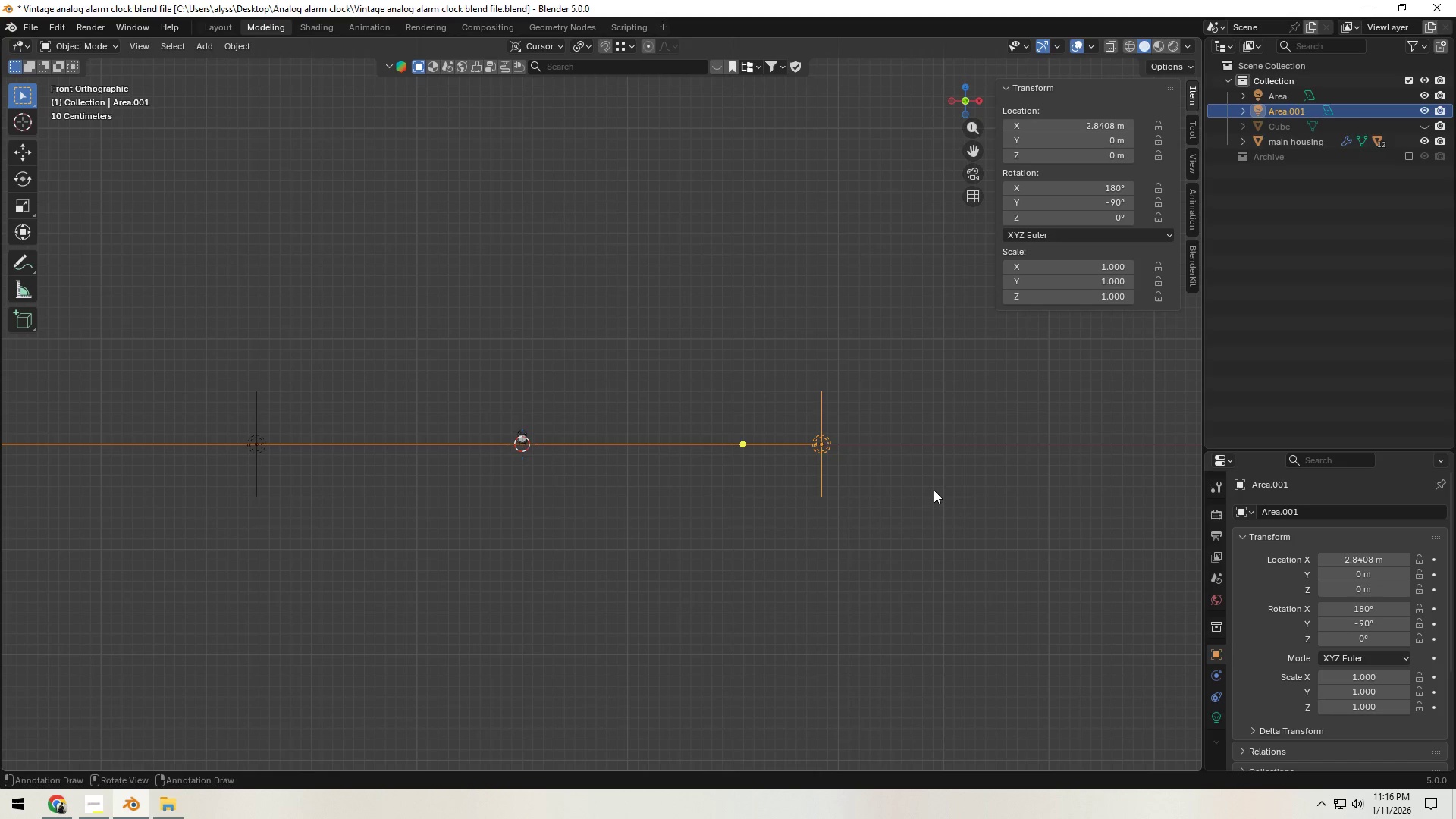 
key(Shift+ShiftLeft)
 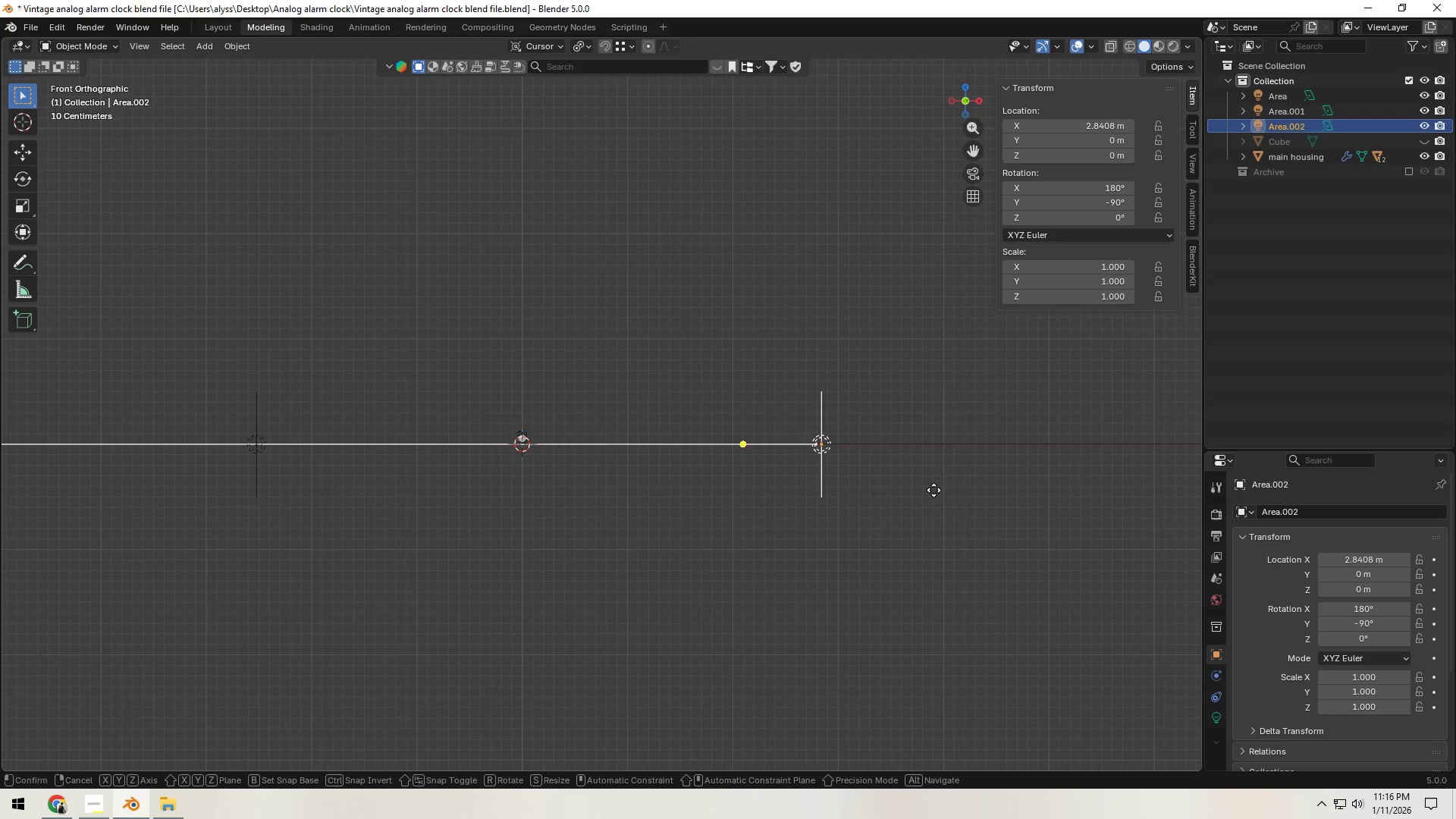 
key(Shift+D)
 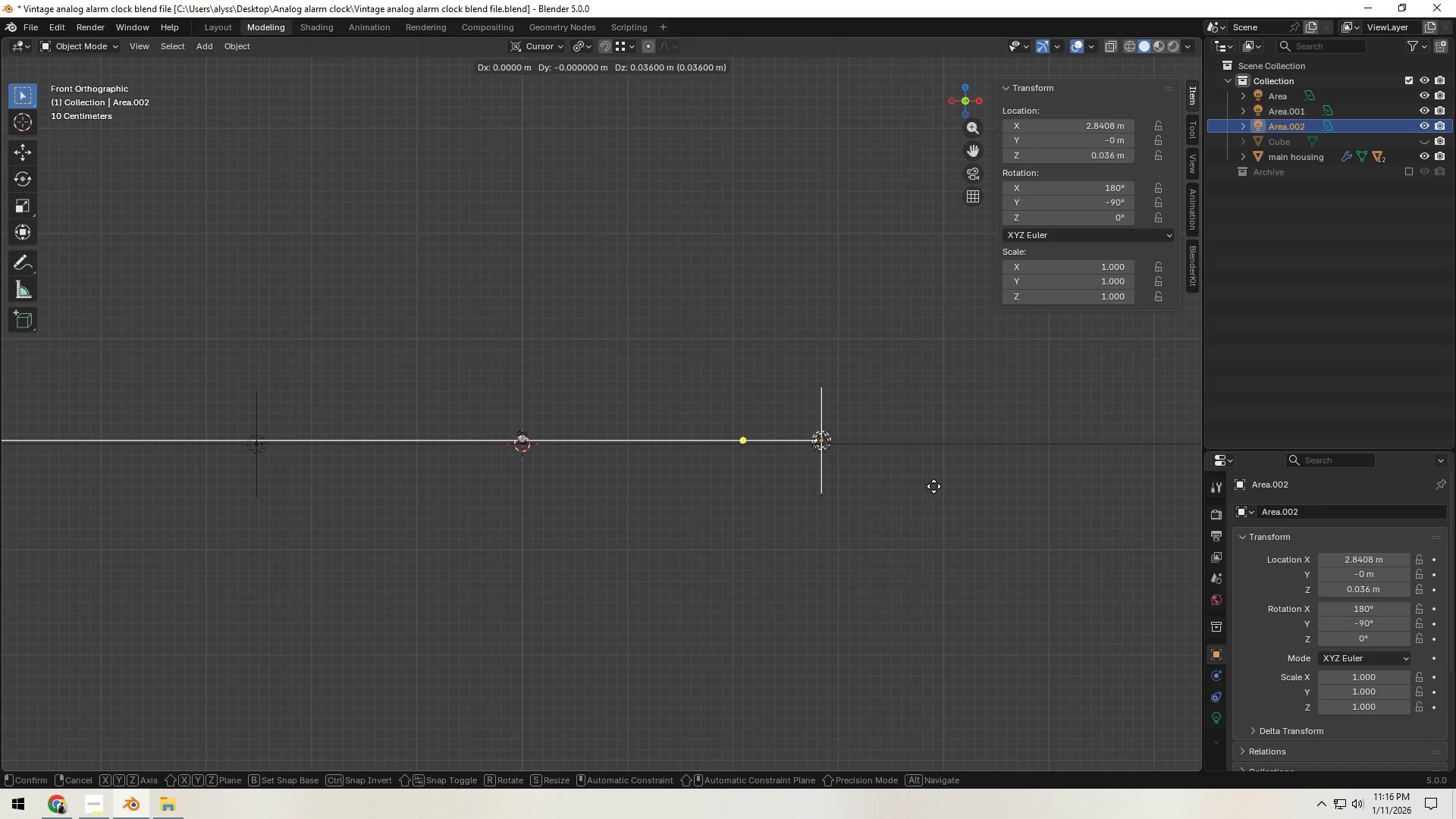 
right_click([934, 486])
 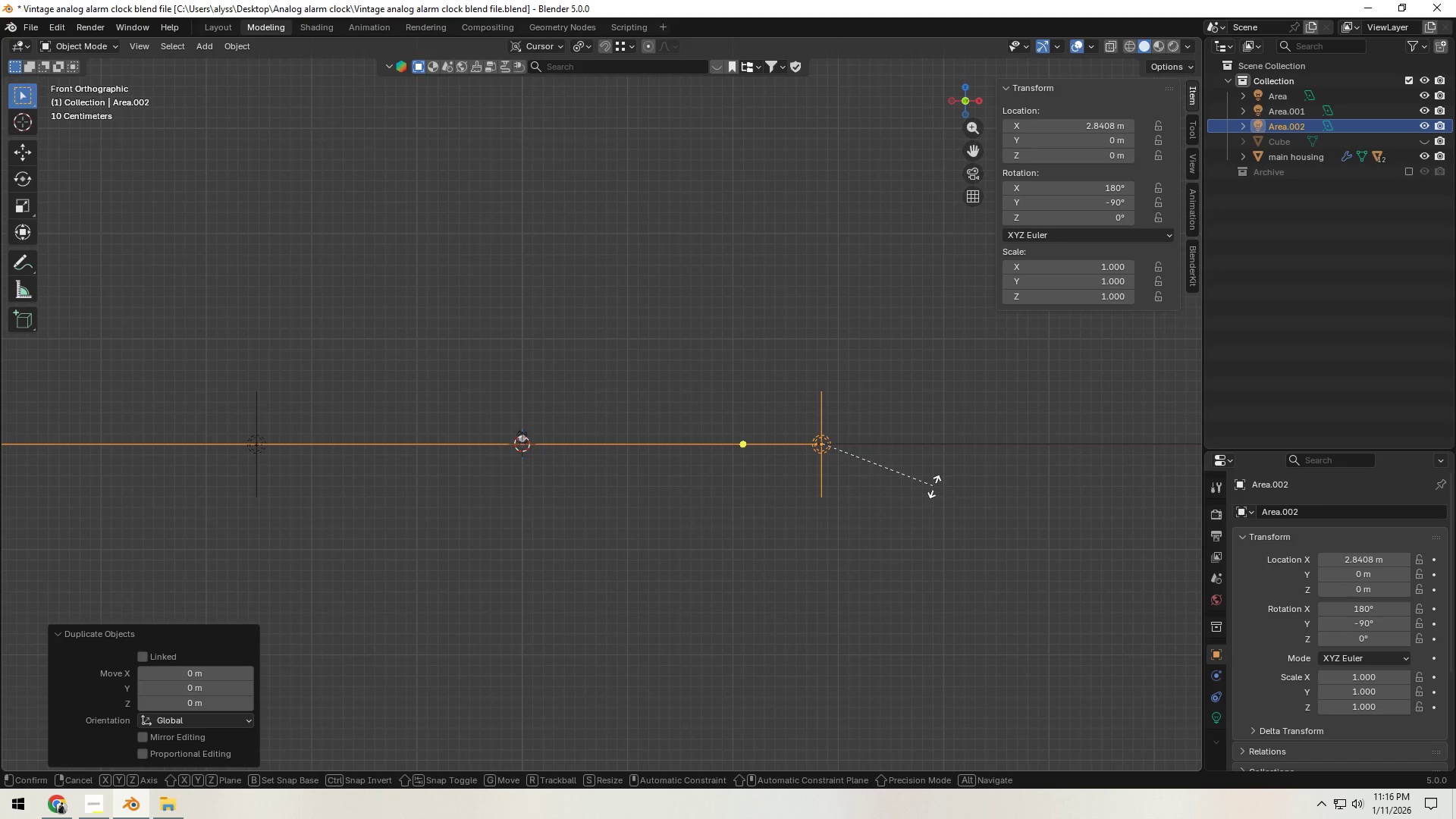 
key(R)
 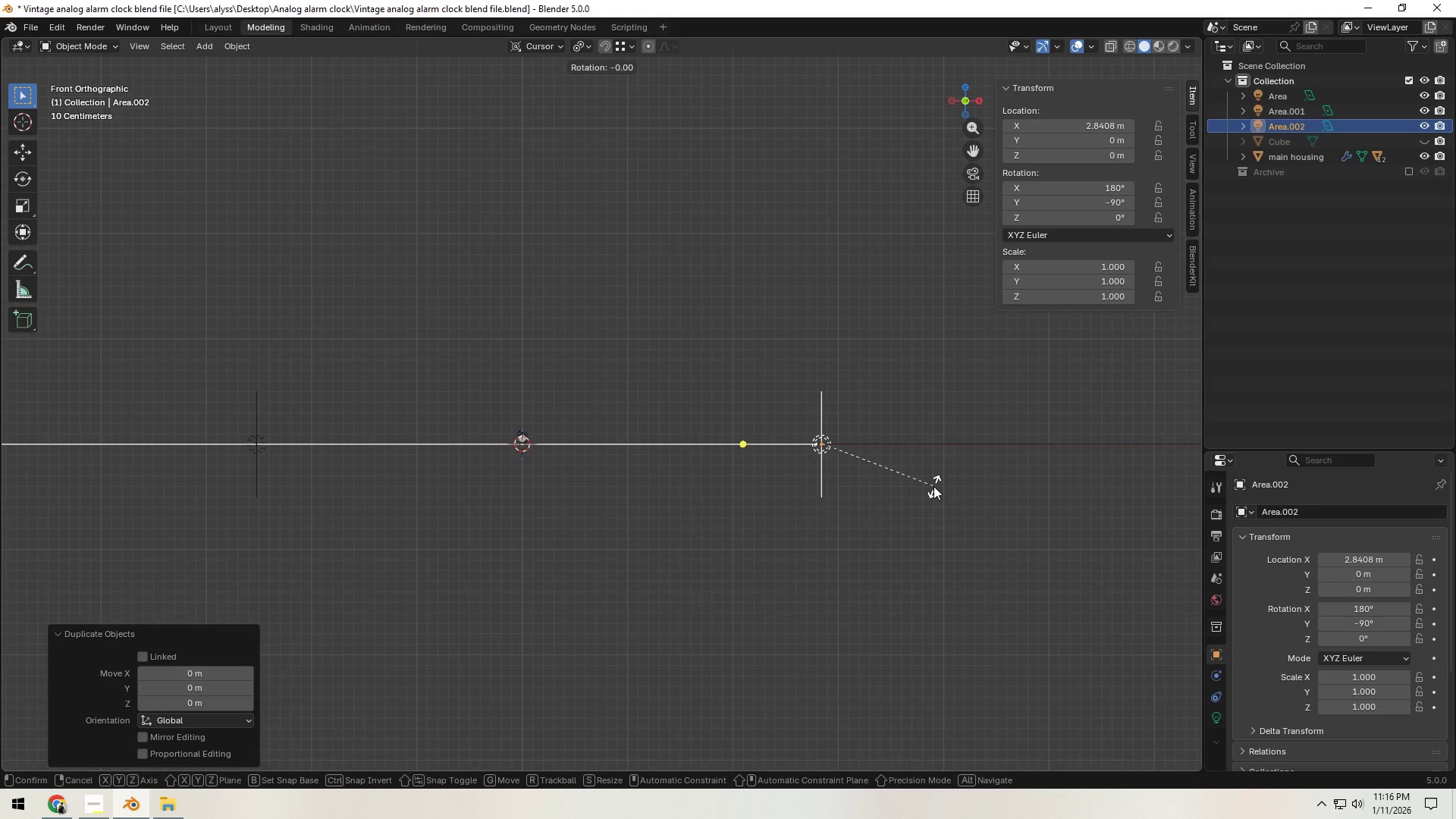 
key(Y)
 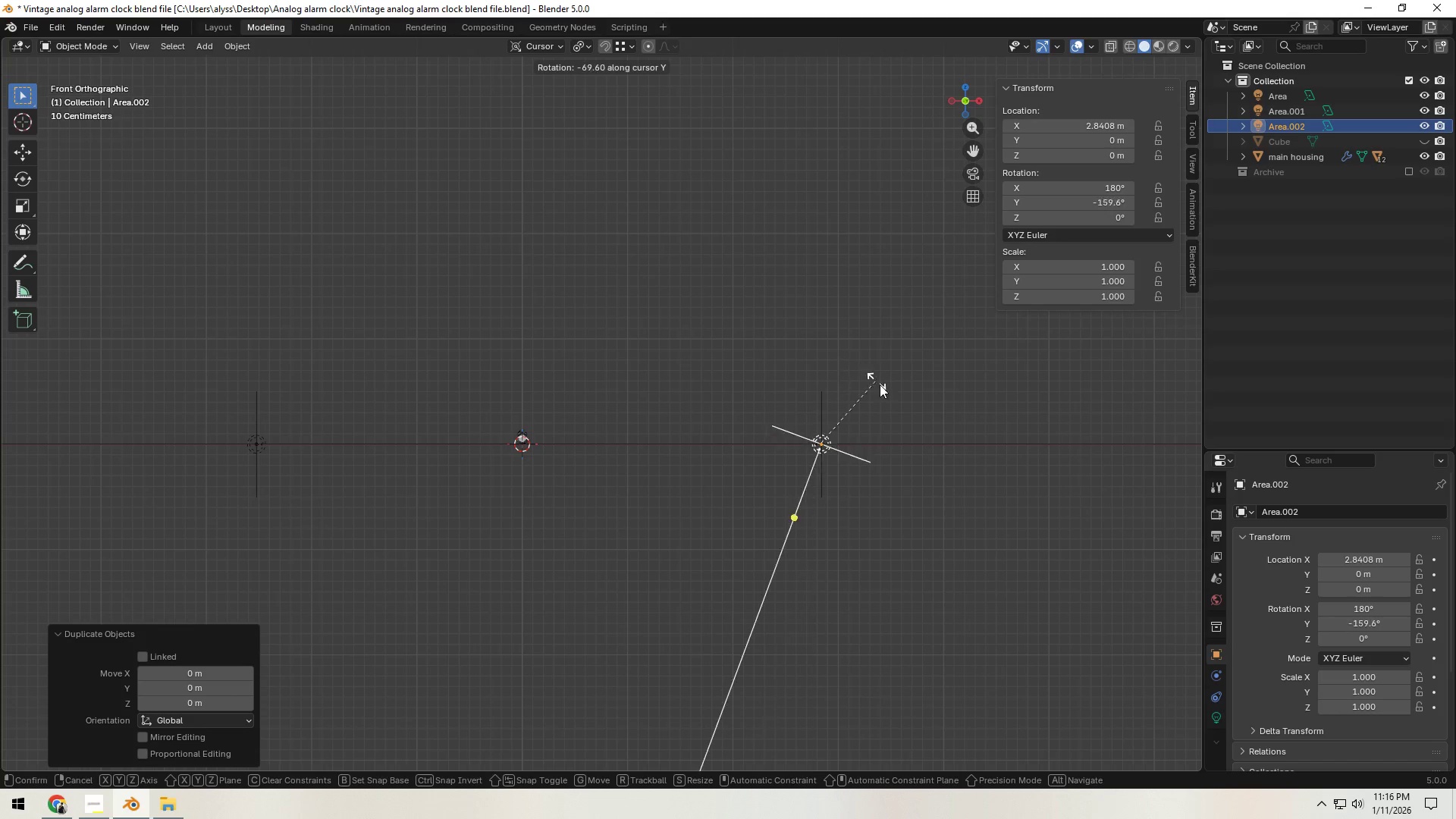 
right_click([897, 411])
 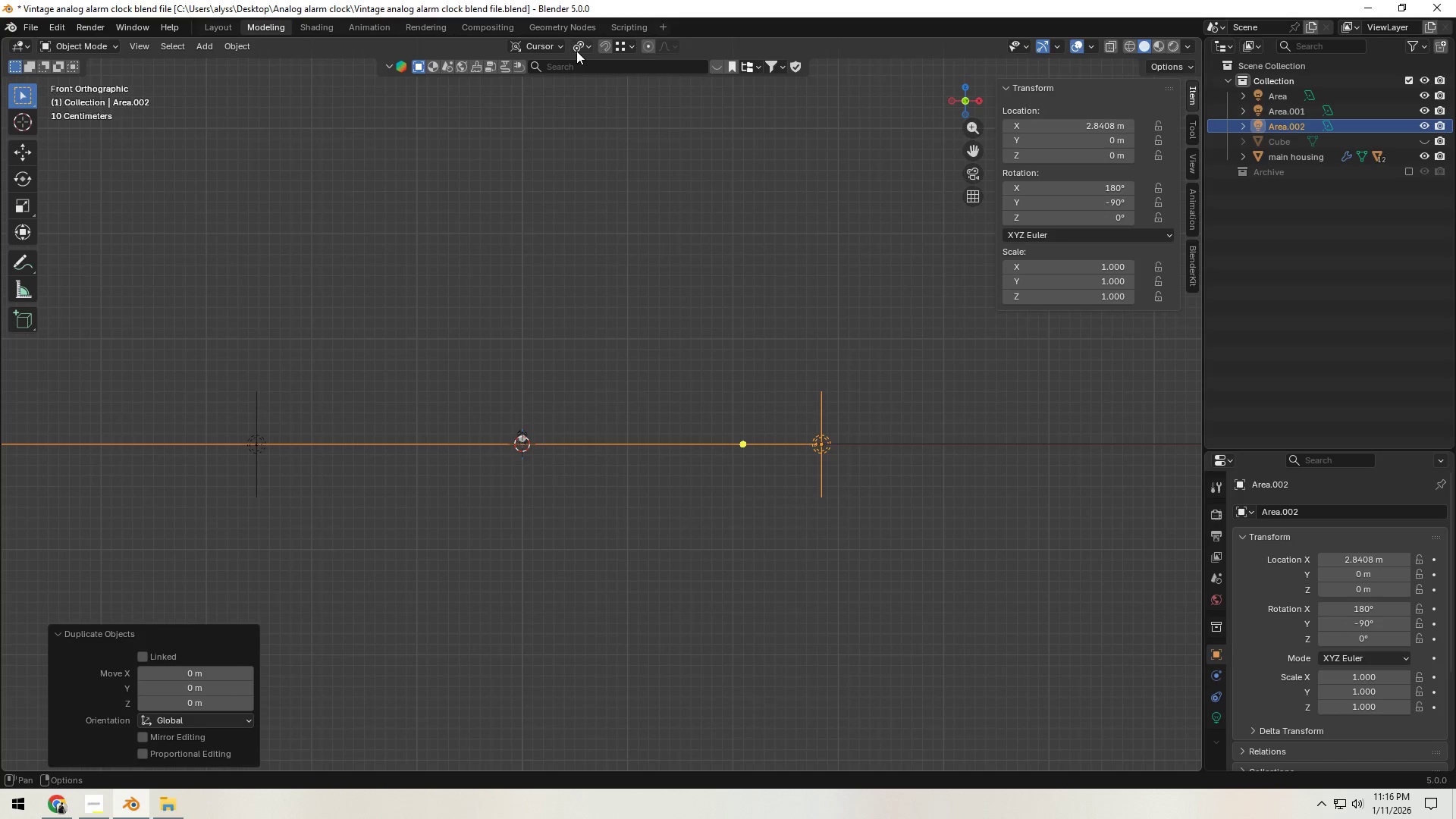 
left_click([576, 46])
 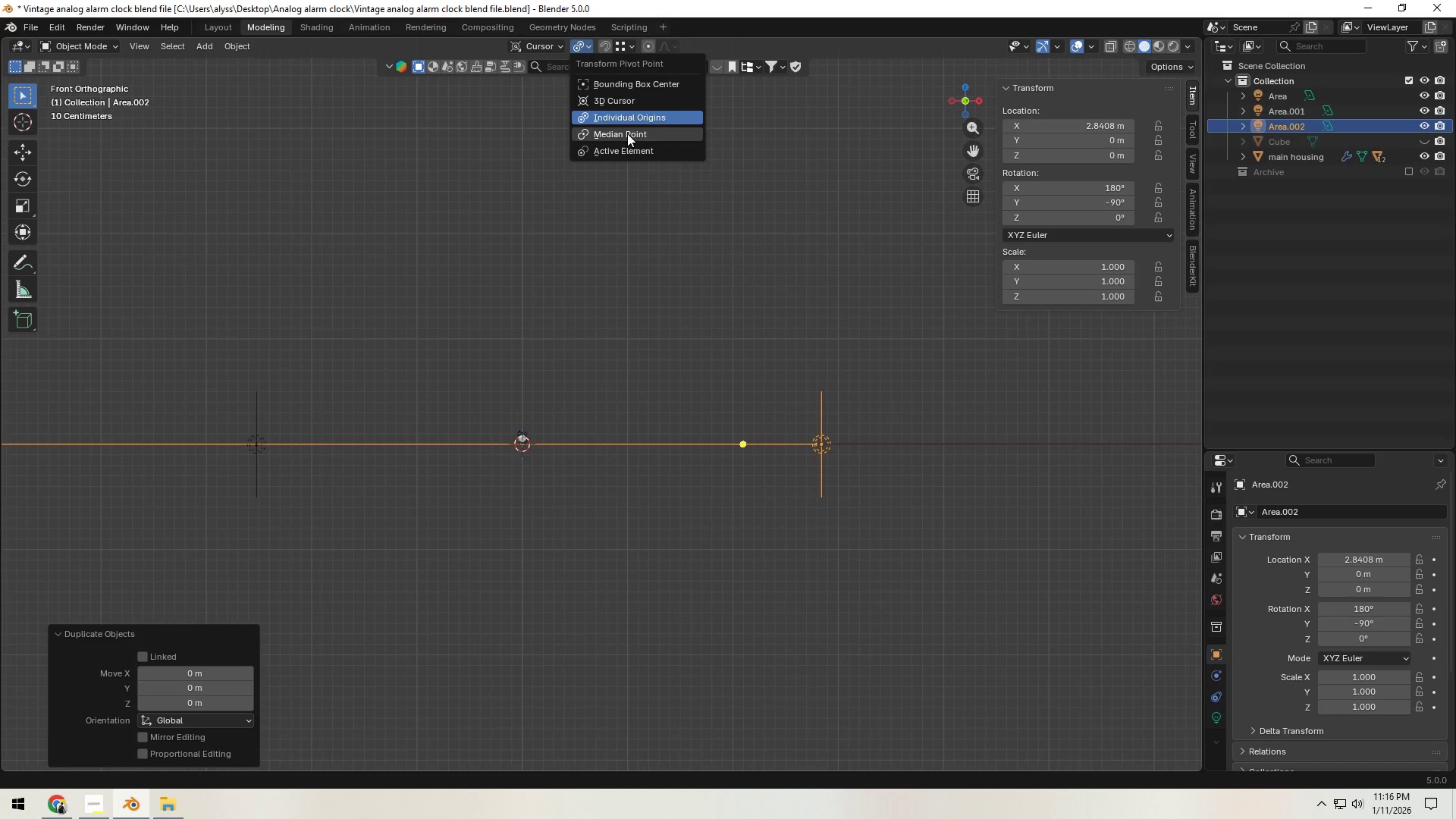 
left_click([627, 98])
 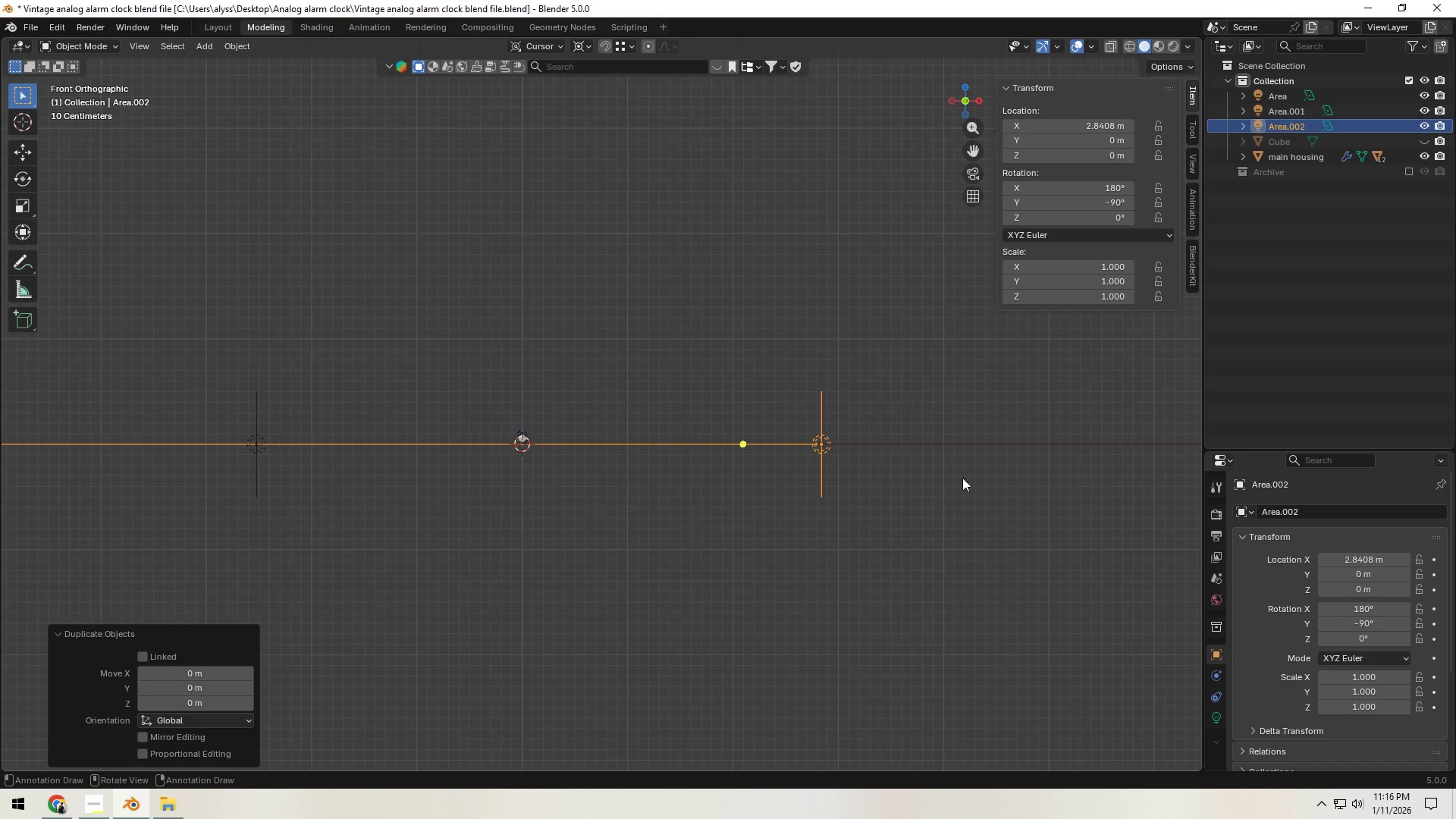 
key(R)
 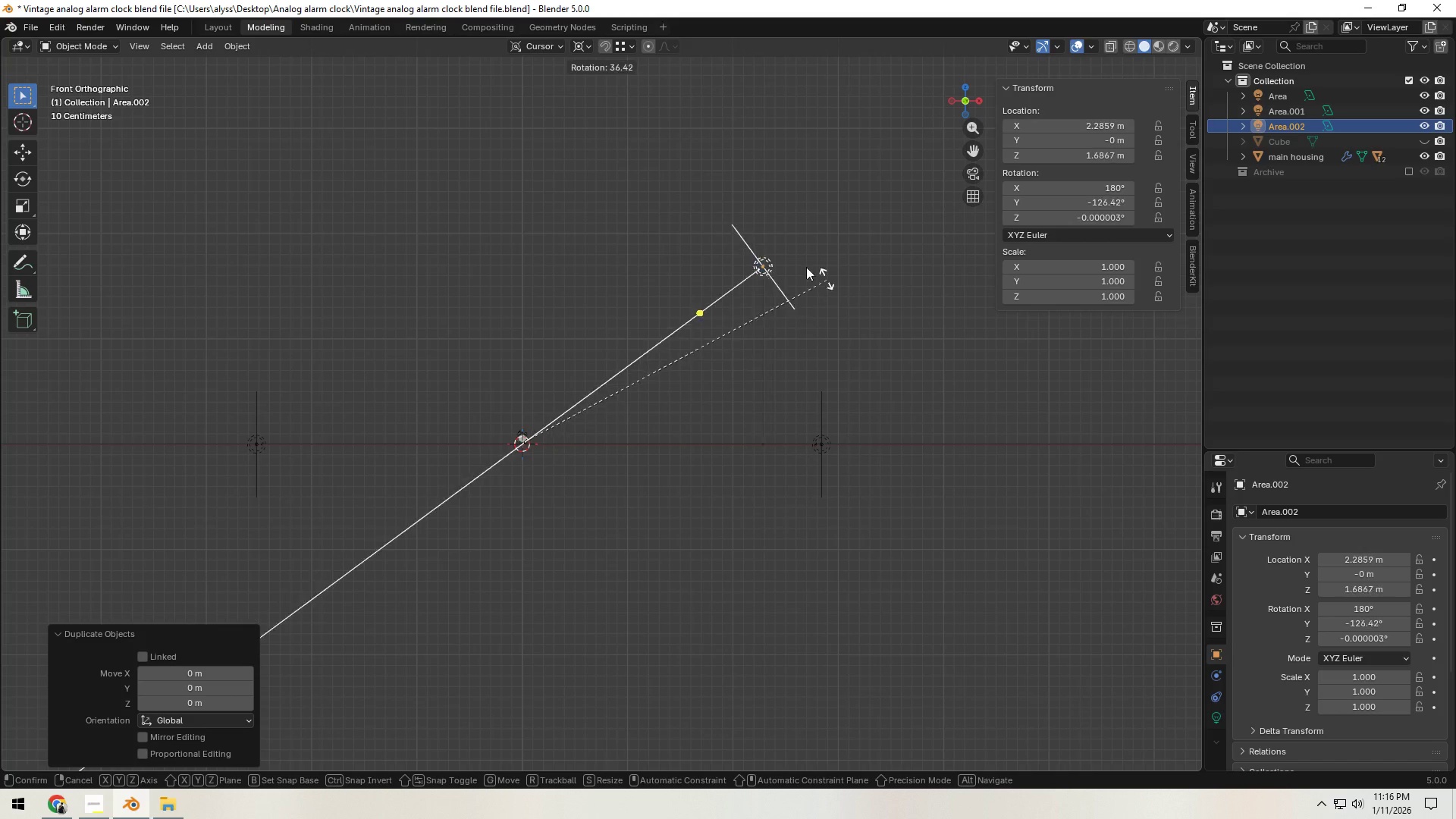 
hold_key(key=ControlLeft, duration=0.92)
left_click([572, 121])
 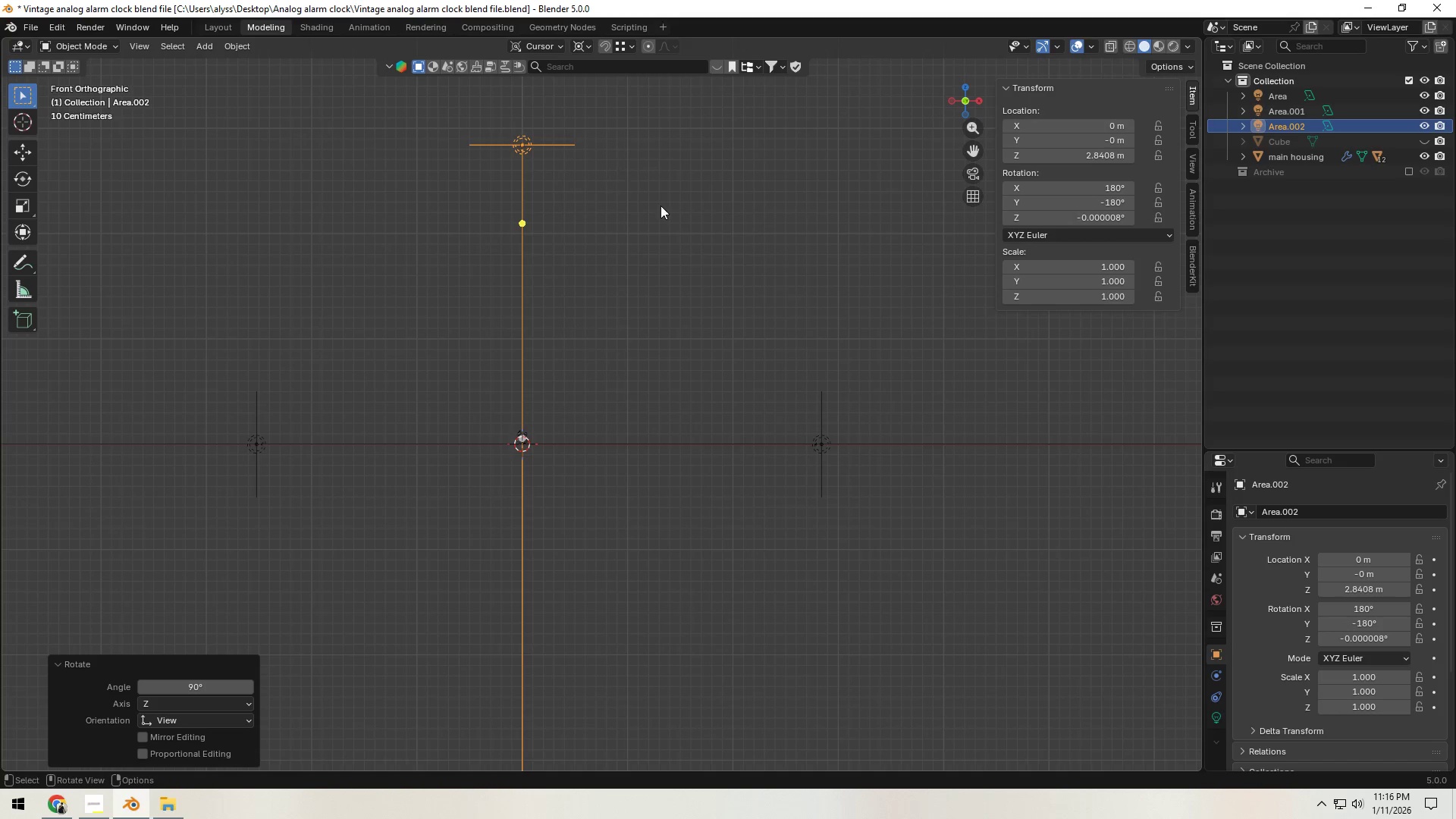 
double_click([679, 221])
 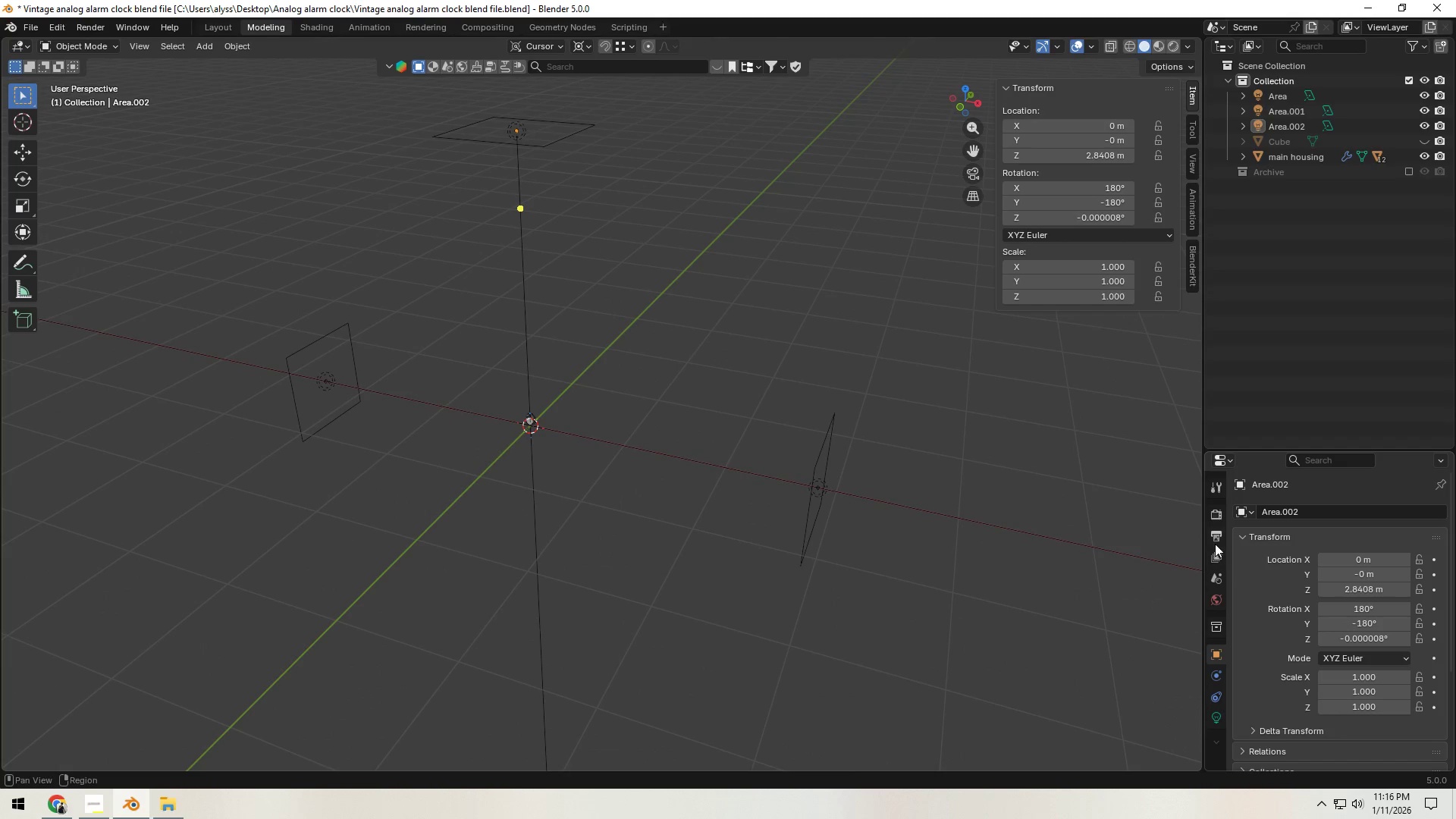 
scroll: coordinate [1215, 525], scroll_direction: up, amount: 1.0
 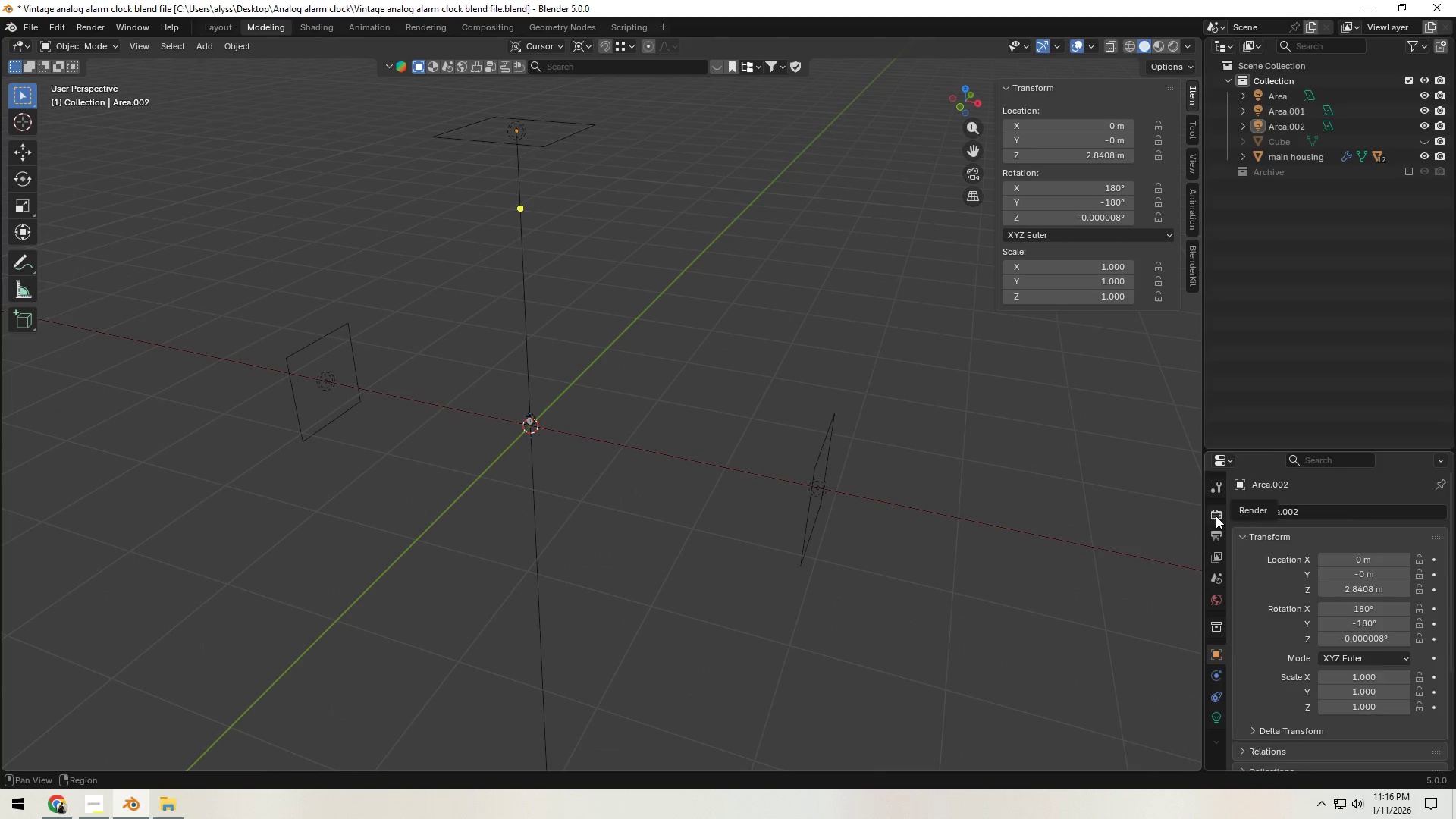 
left_click([1216, 516])
 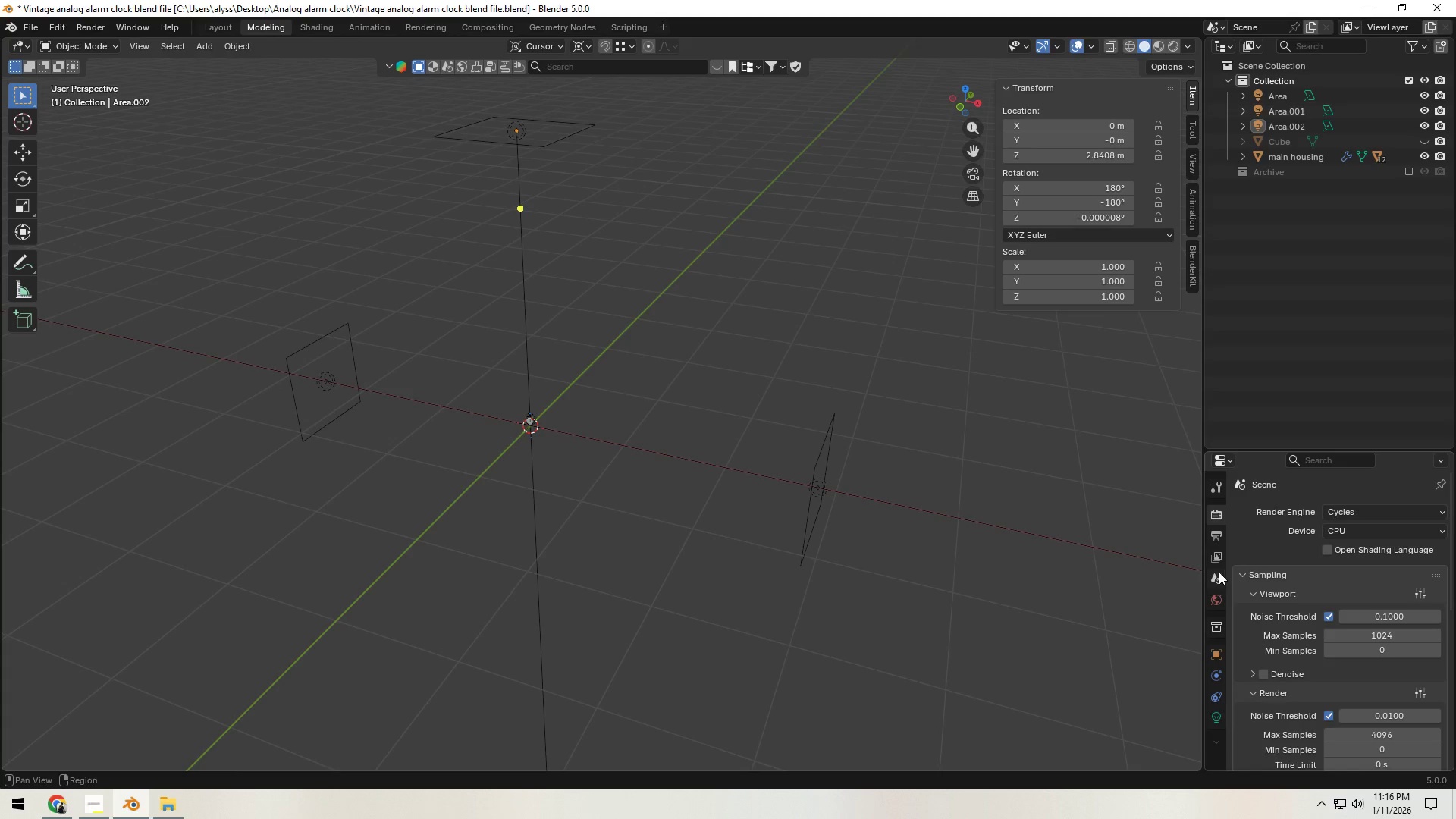 
left_click([726, 541])
 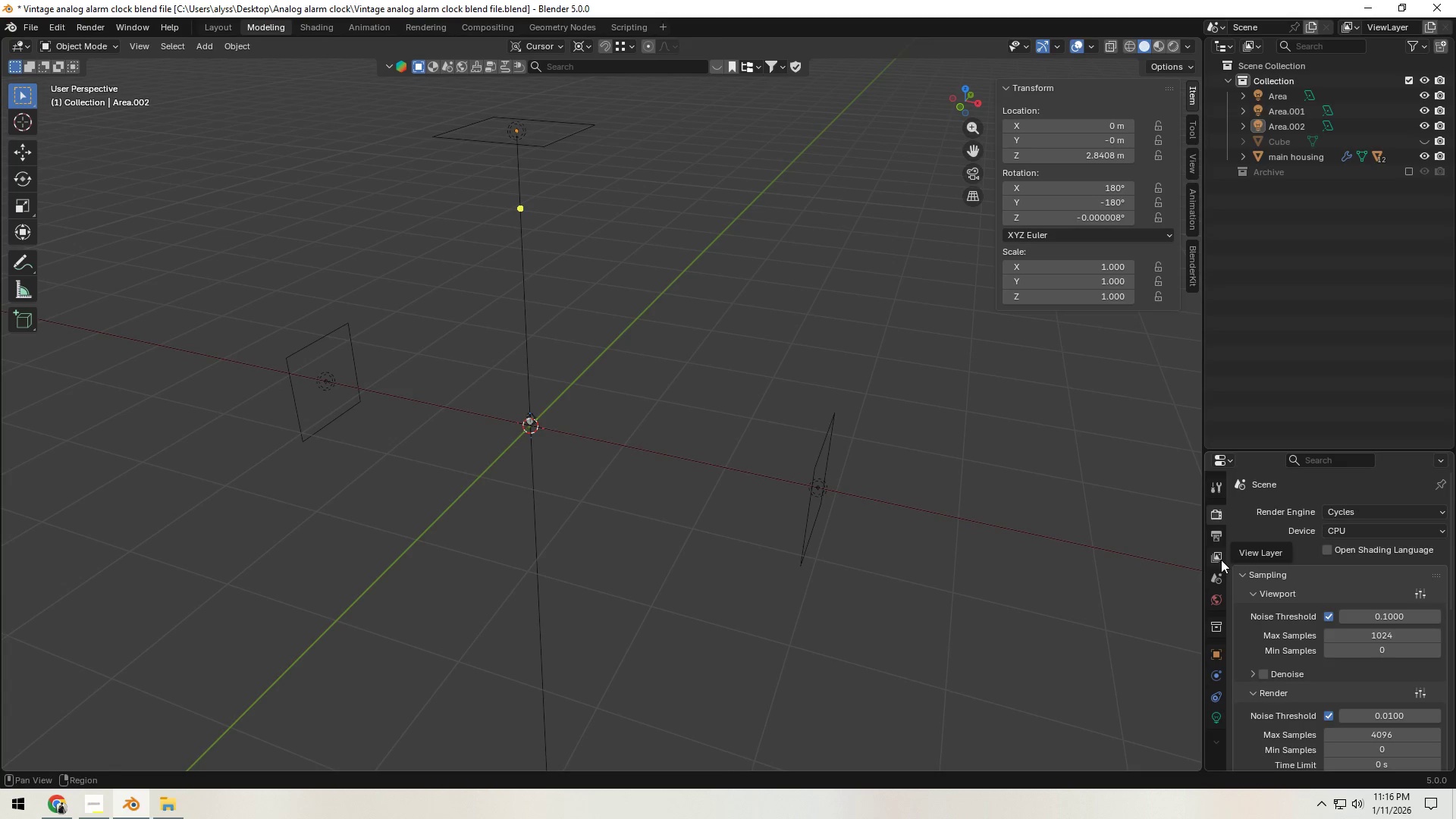 
left_click([1222, 576])
 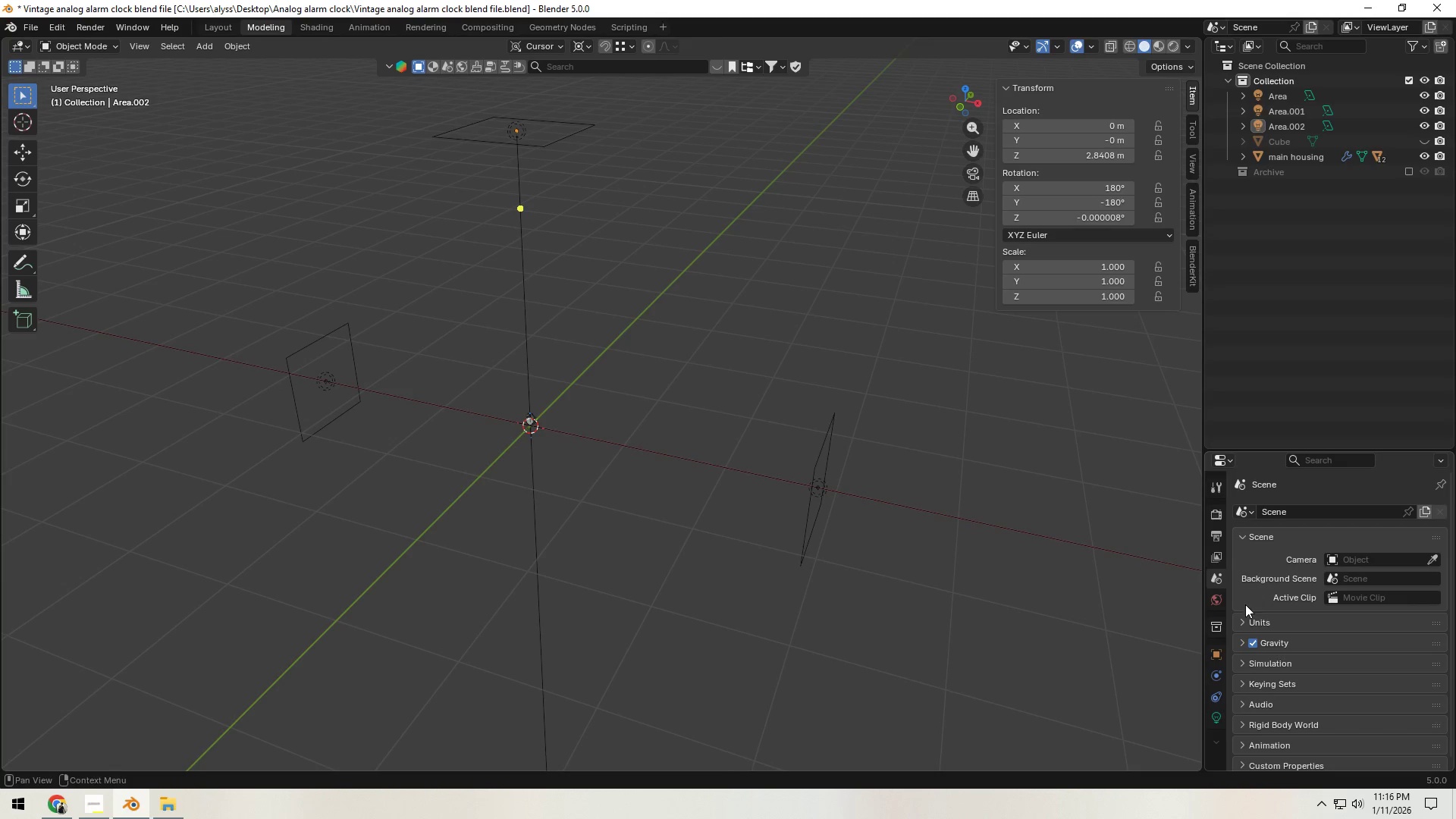 
scroll: coordinate [1266, 606], scroll_direction: down, amount: 5.0
 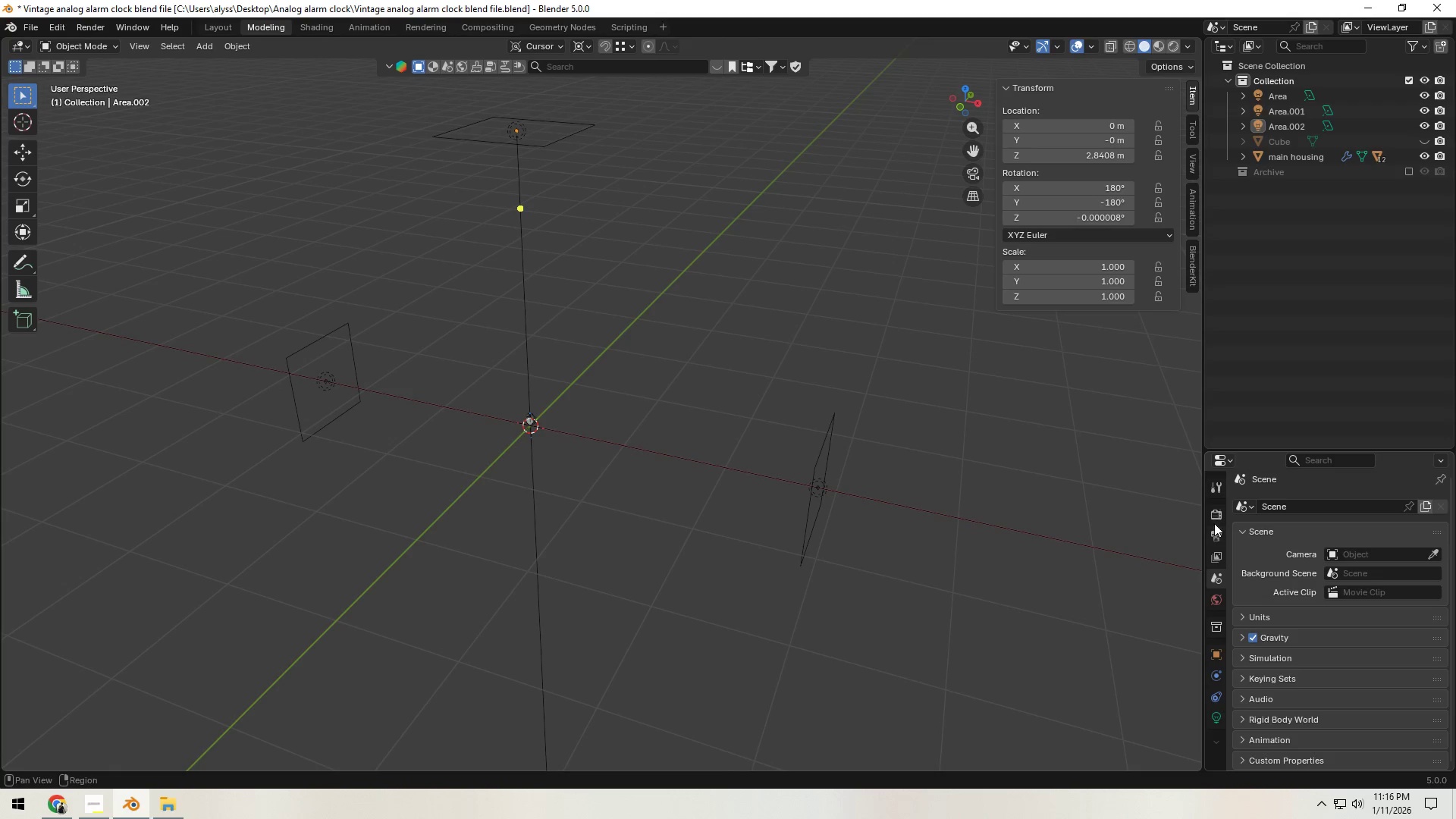 
left_click([1219, 515])
 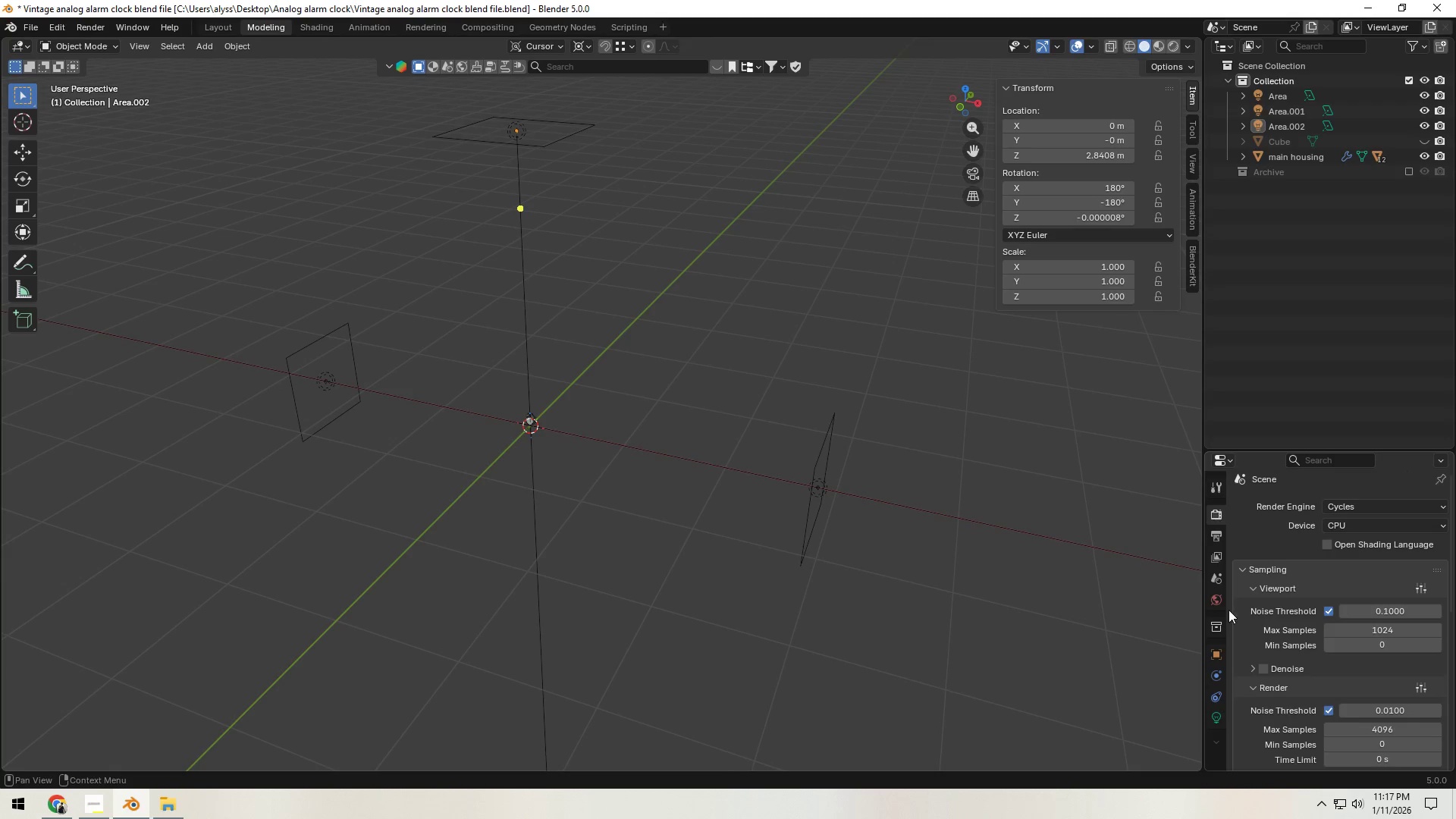 
left_click([1217, 603])
 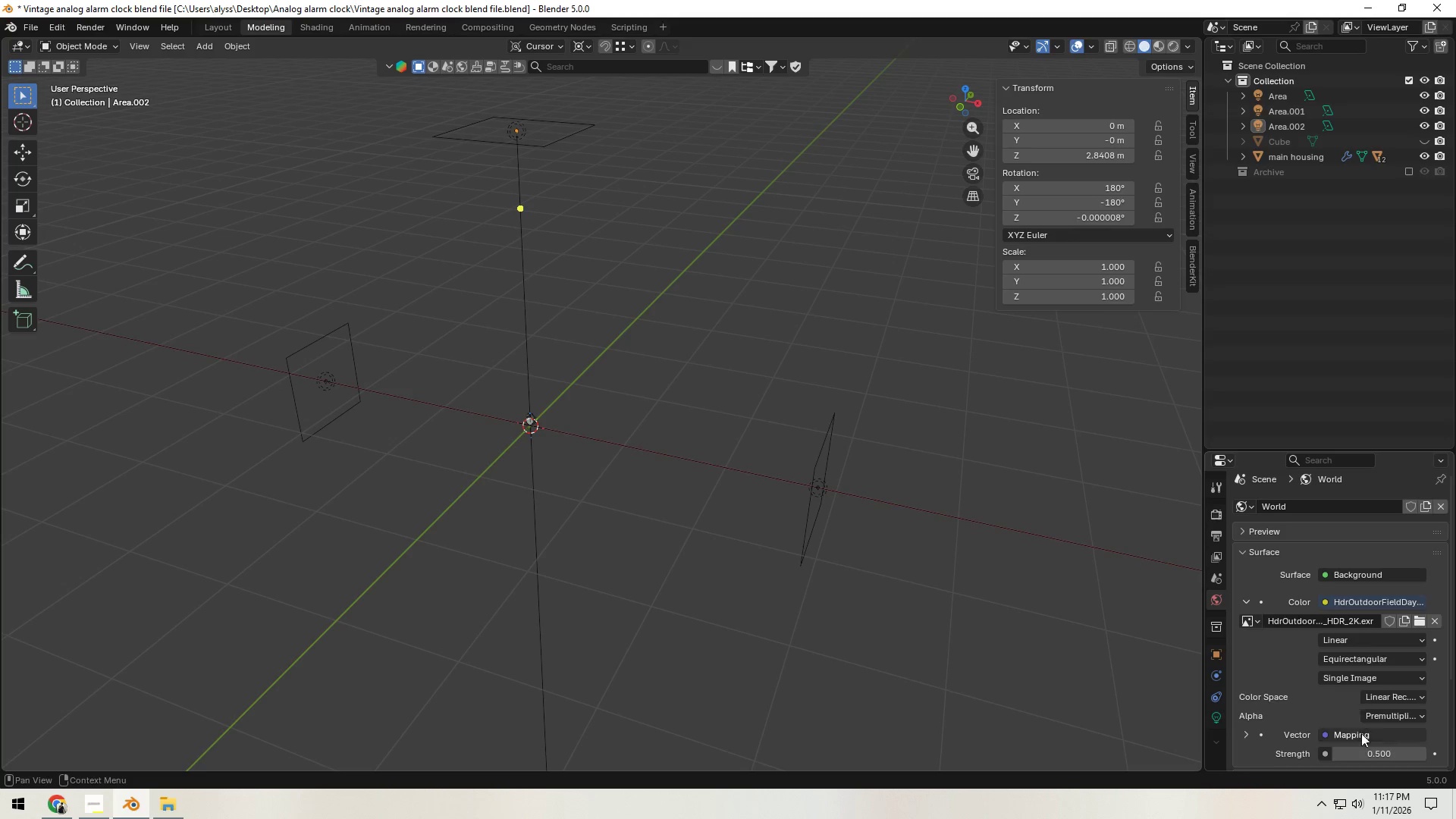 
left_click_drag(start_coordinate=[1379, 755], to_coordinate=[1212, 302])
 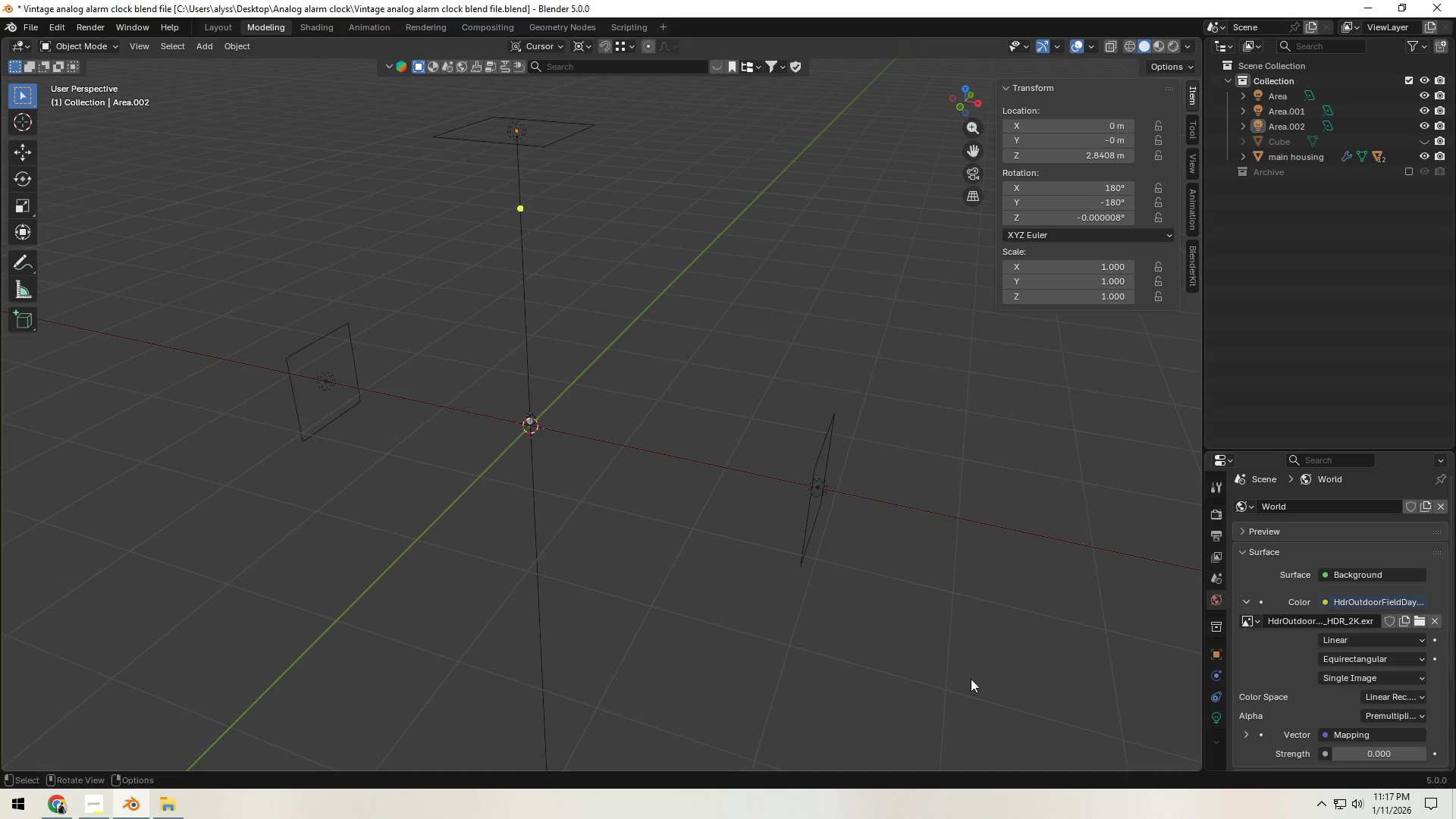 
left_click([748, 626])
 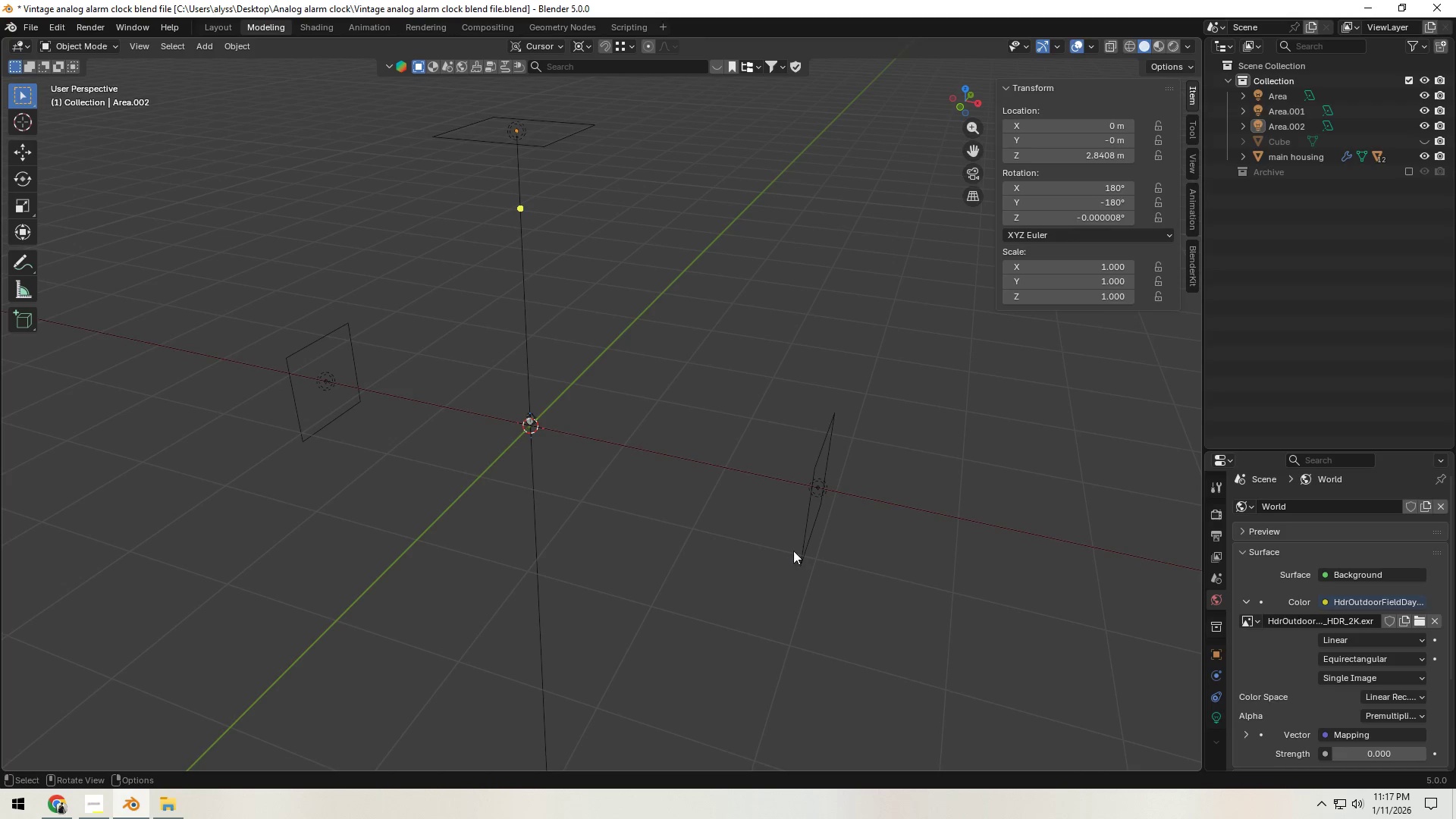 
left_click([797, 546])
 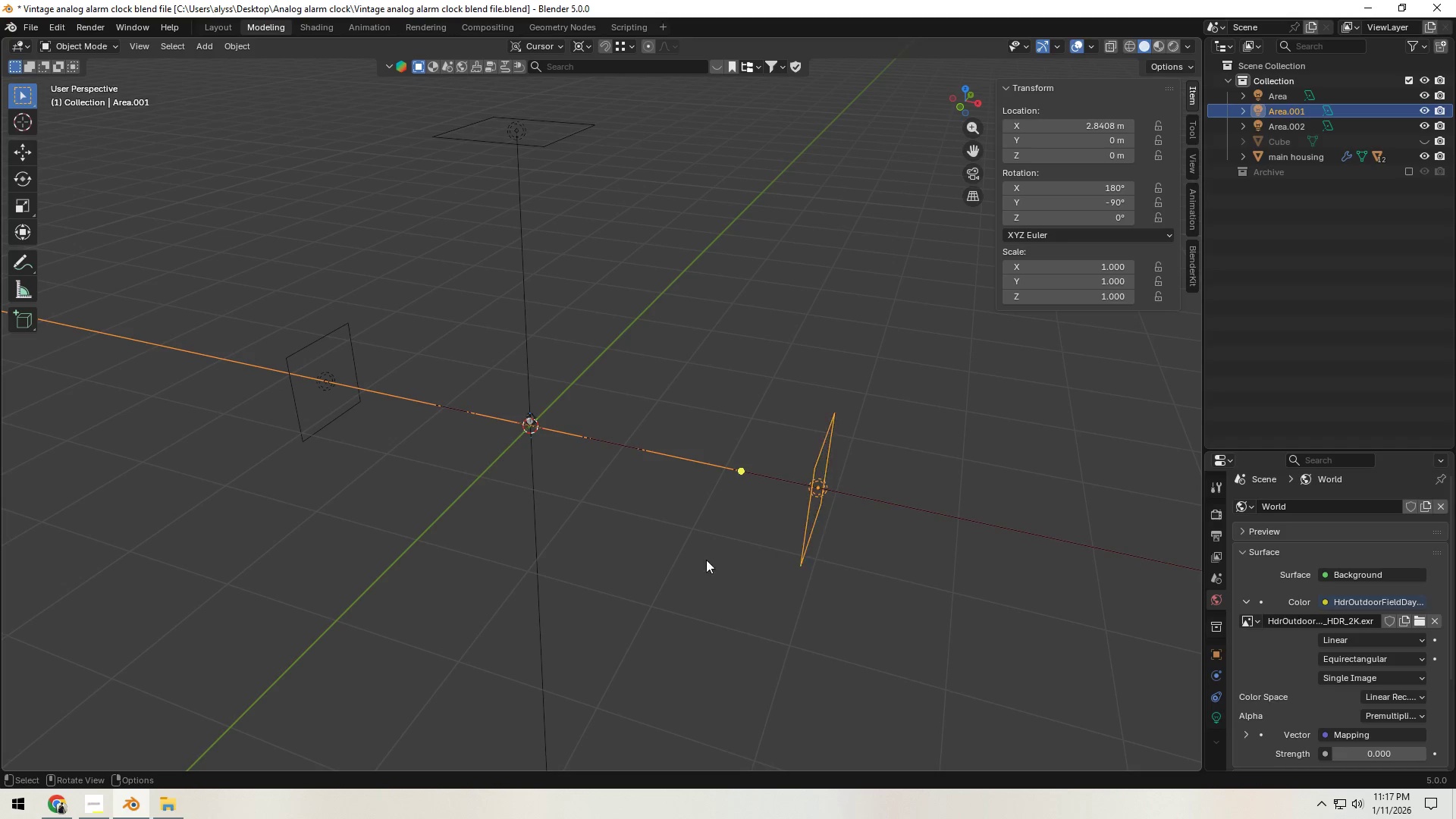 
scroll: coordinate [616, 560], scroll_direction: up, amount: 3.0
 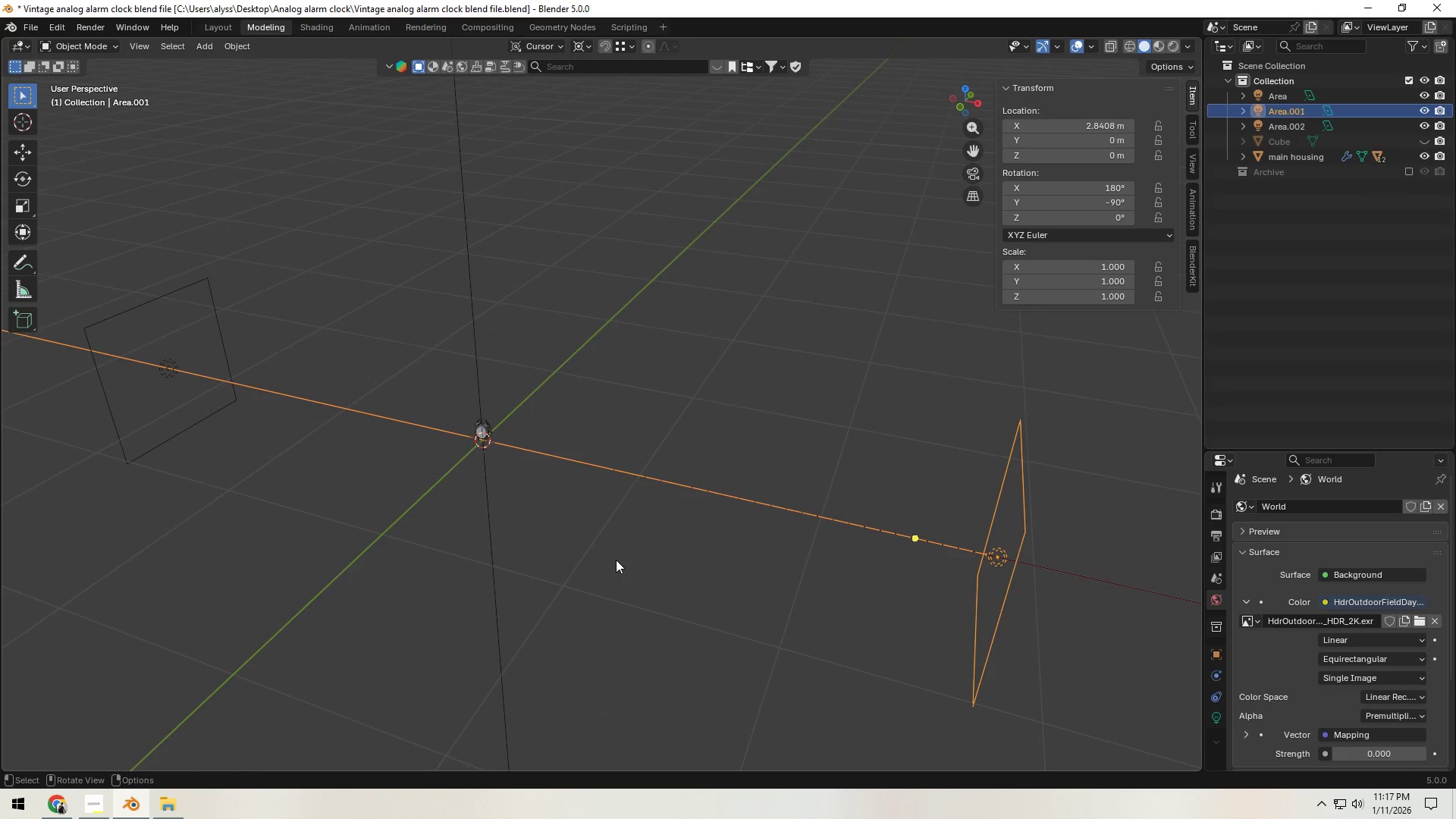 
left_click([616, 560])
 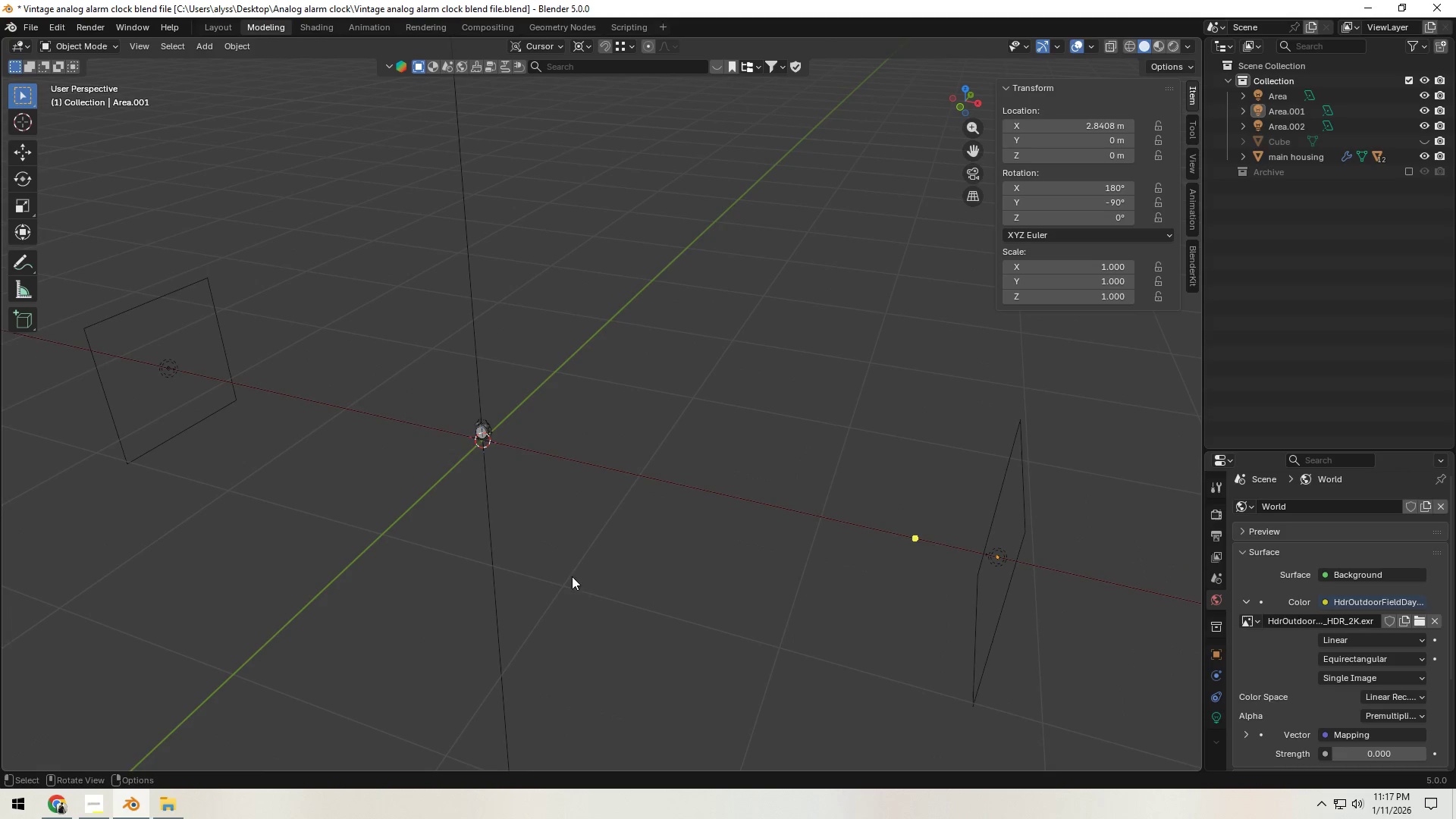 
key(Shift+ShiftLeft)
 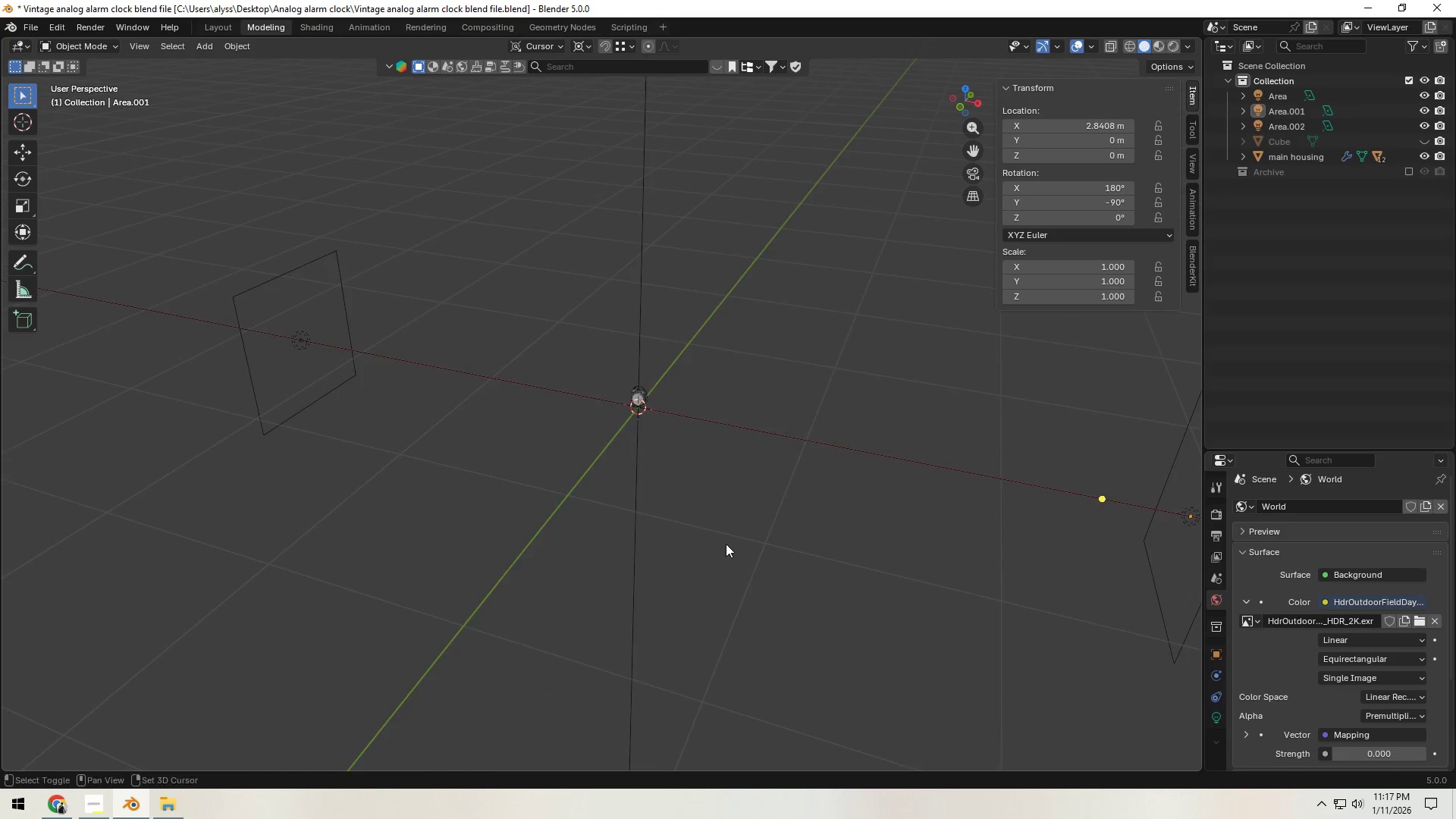 
scroll: coordinate [724, 548], scroll_direction: up, amount: 8.0
 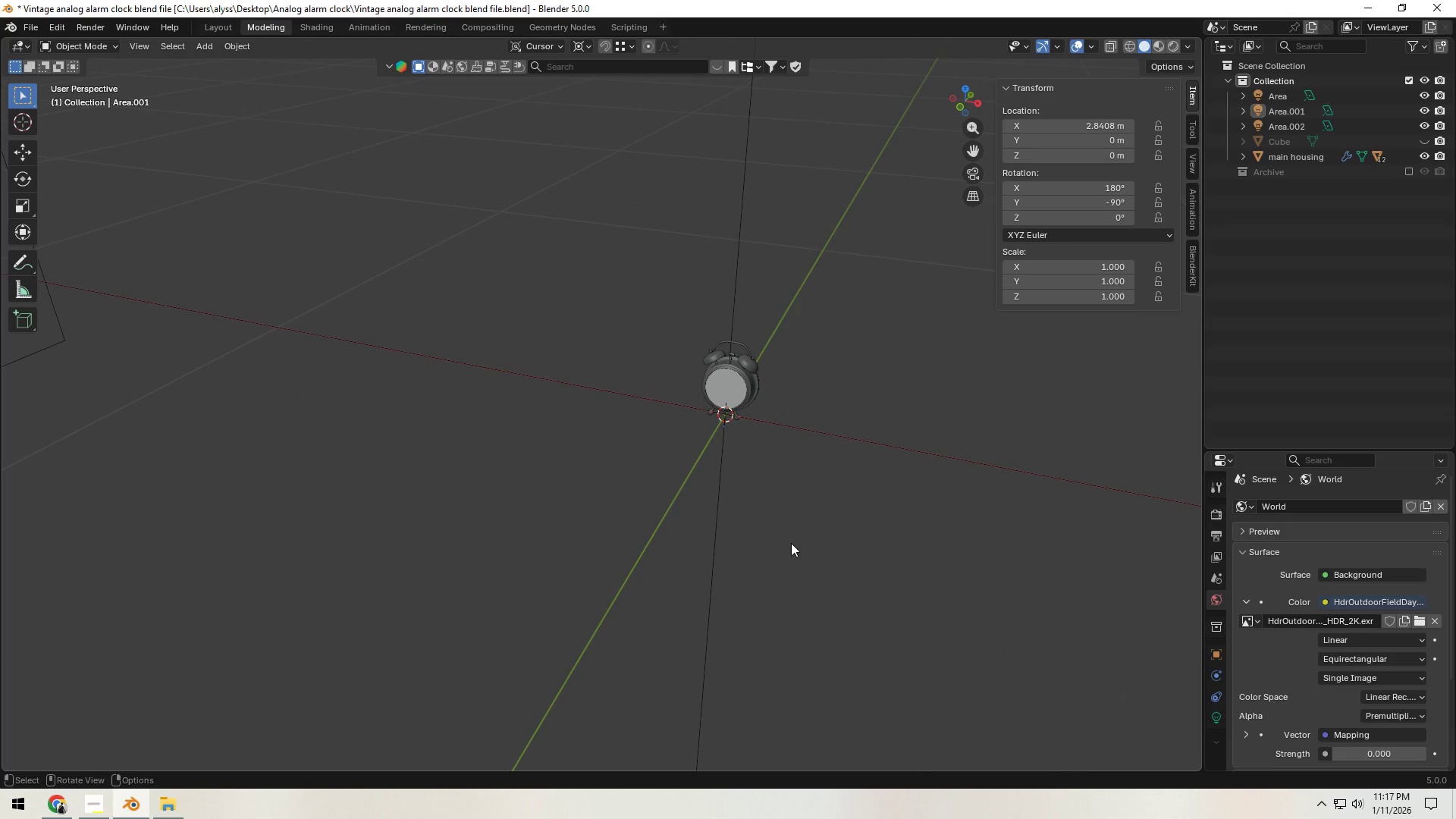 
hold_key(key=ShiftLeft, duration=0.52)
 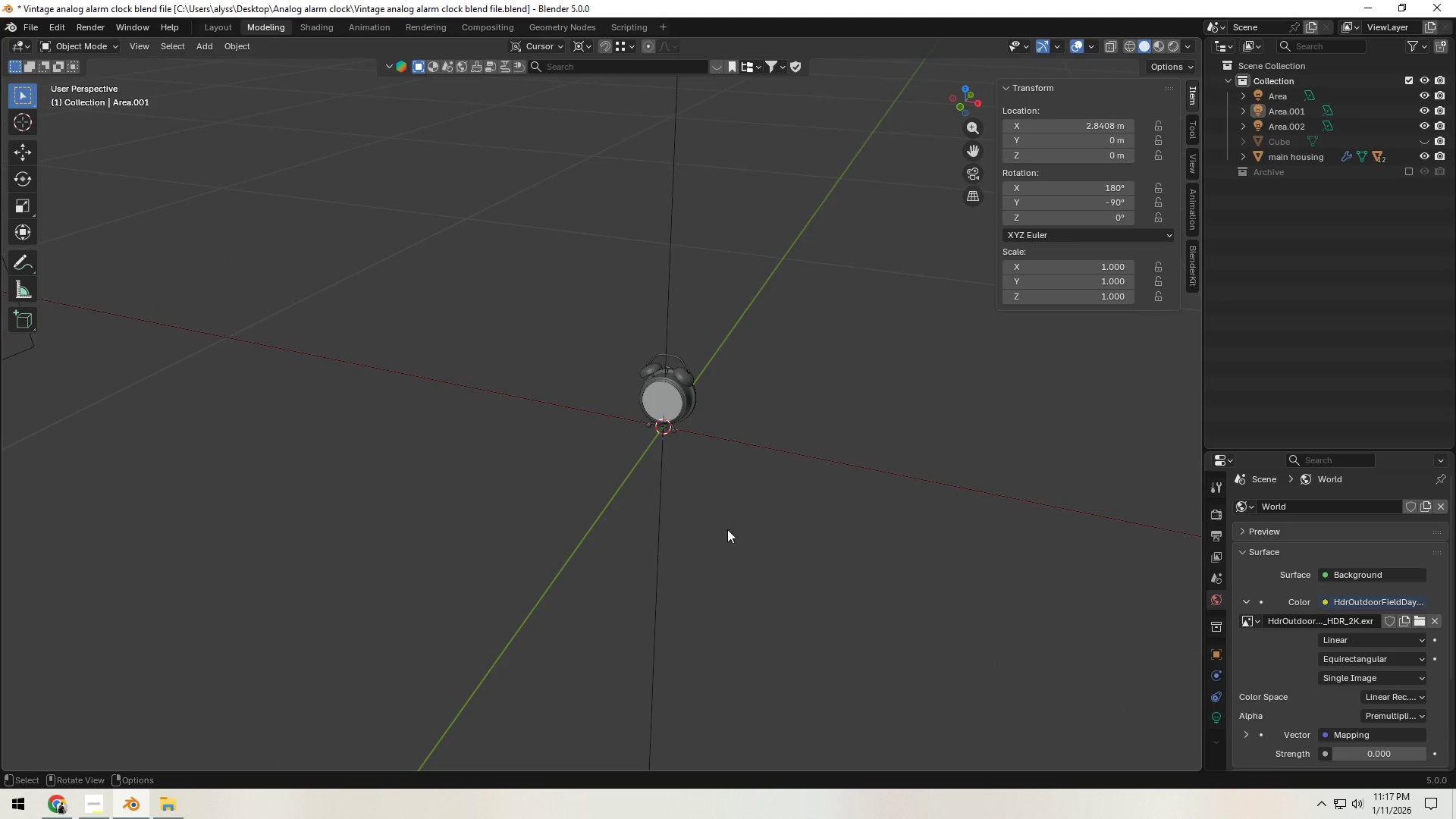 
mouse_move([1155, 66])
 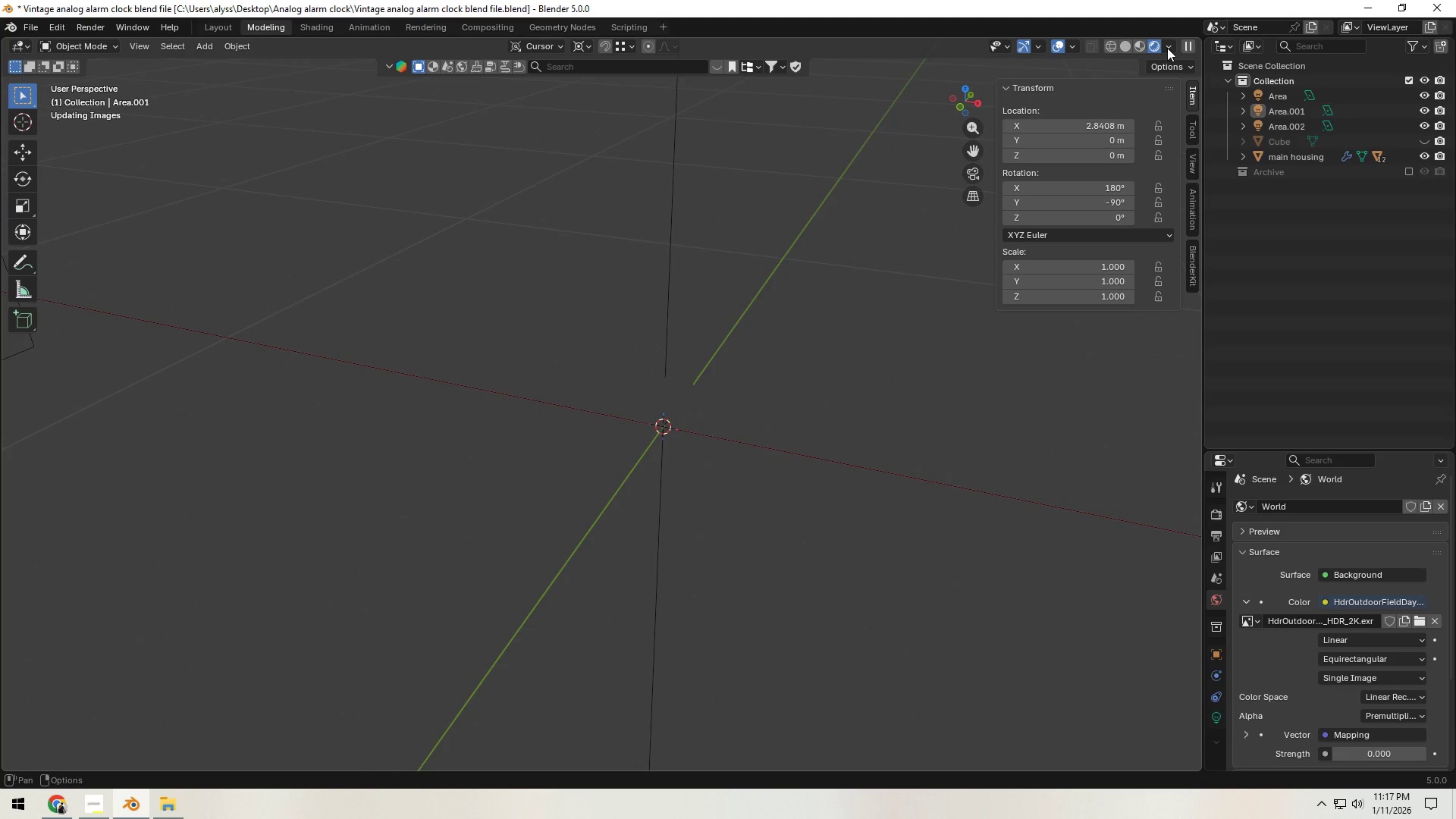 
left_click([1167, 48])
 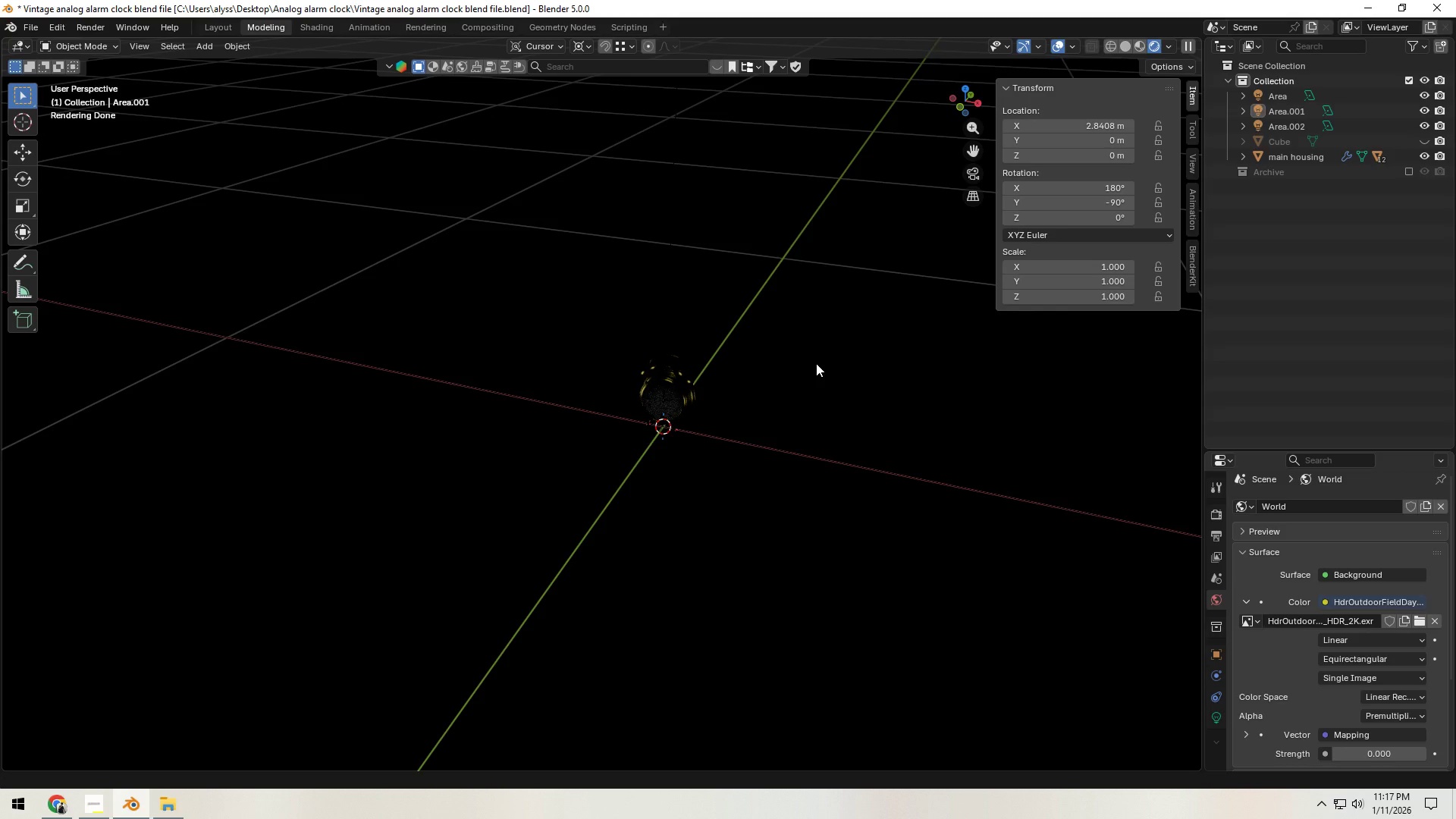 
wait(6.53)
 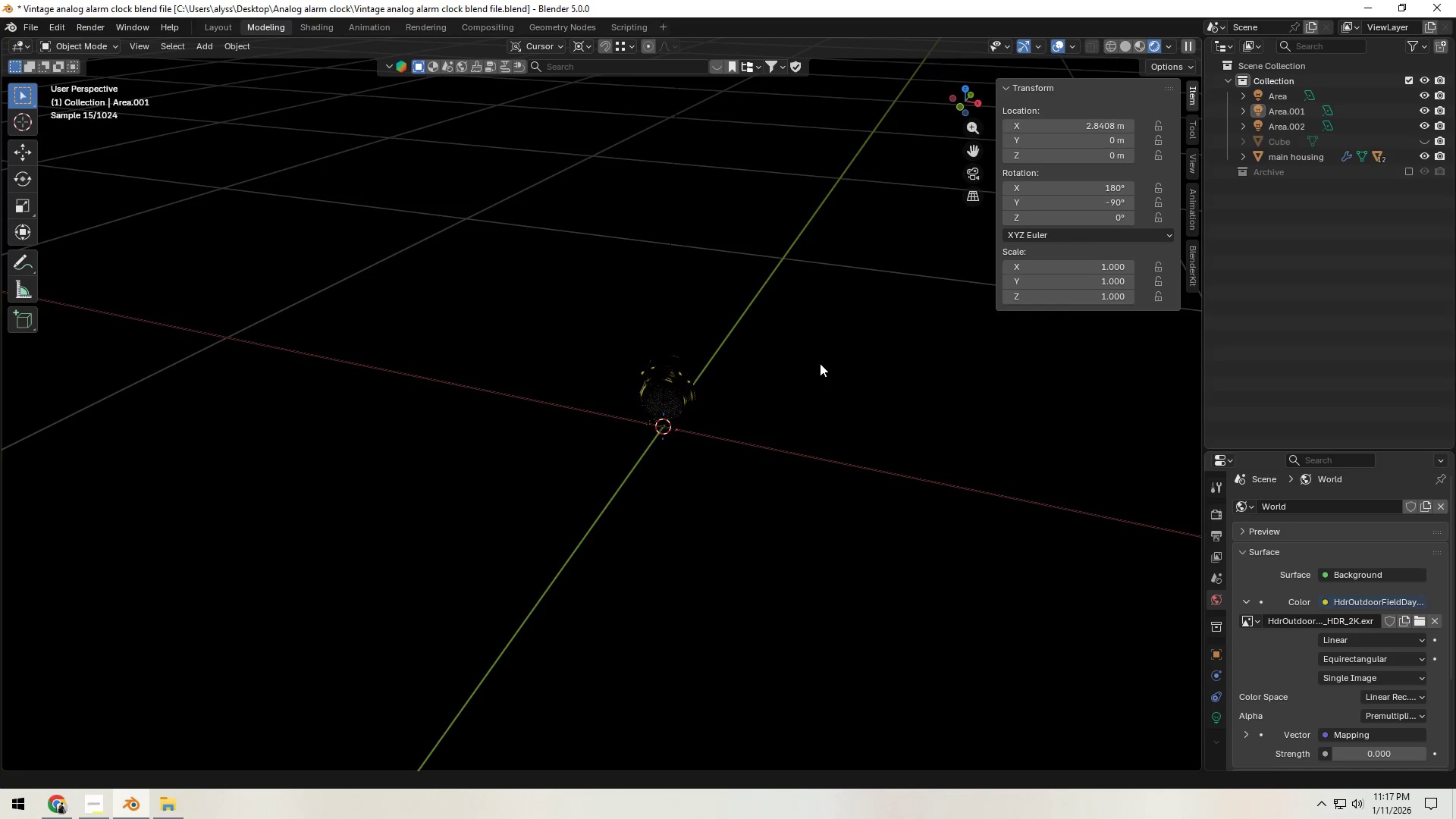 
right_click([816, 363])
 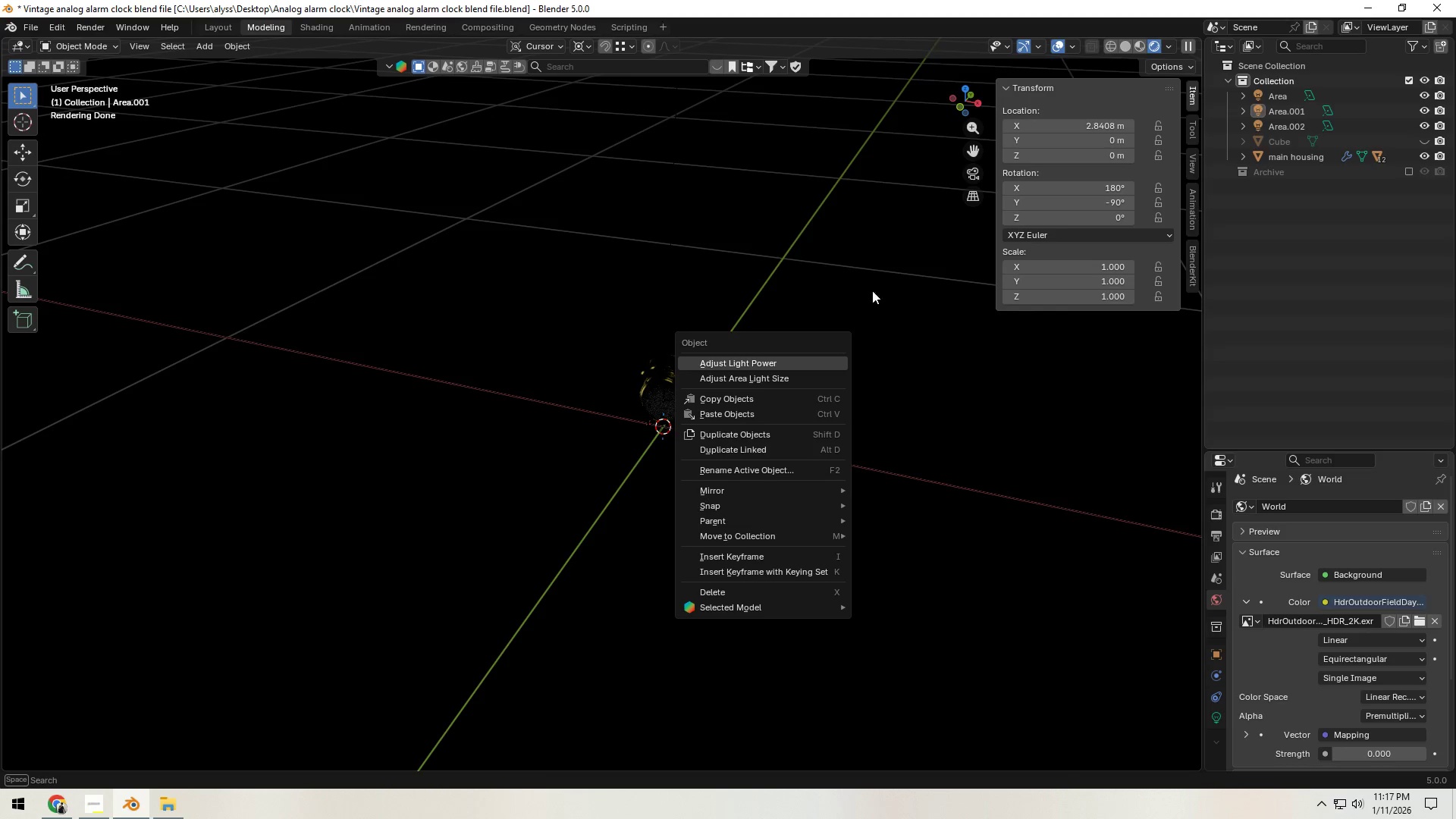 
left_click([842, 257])
 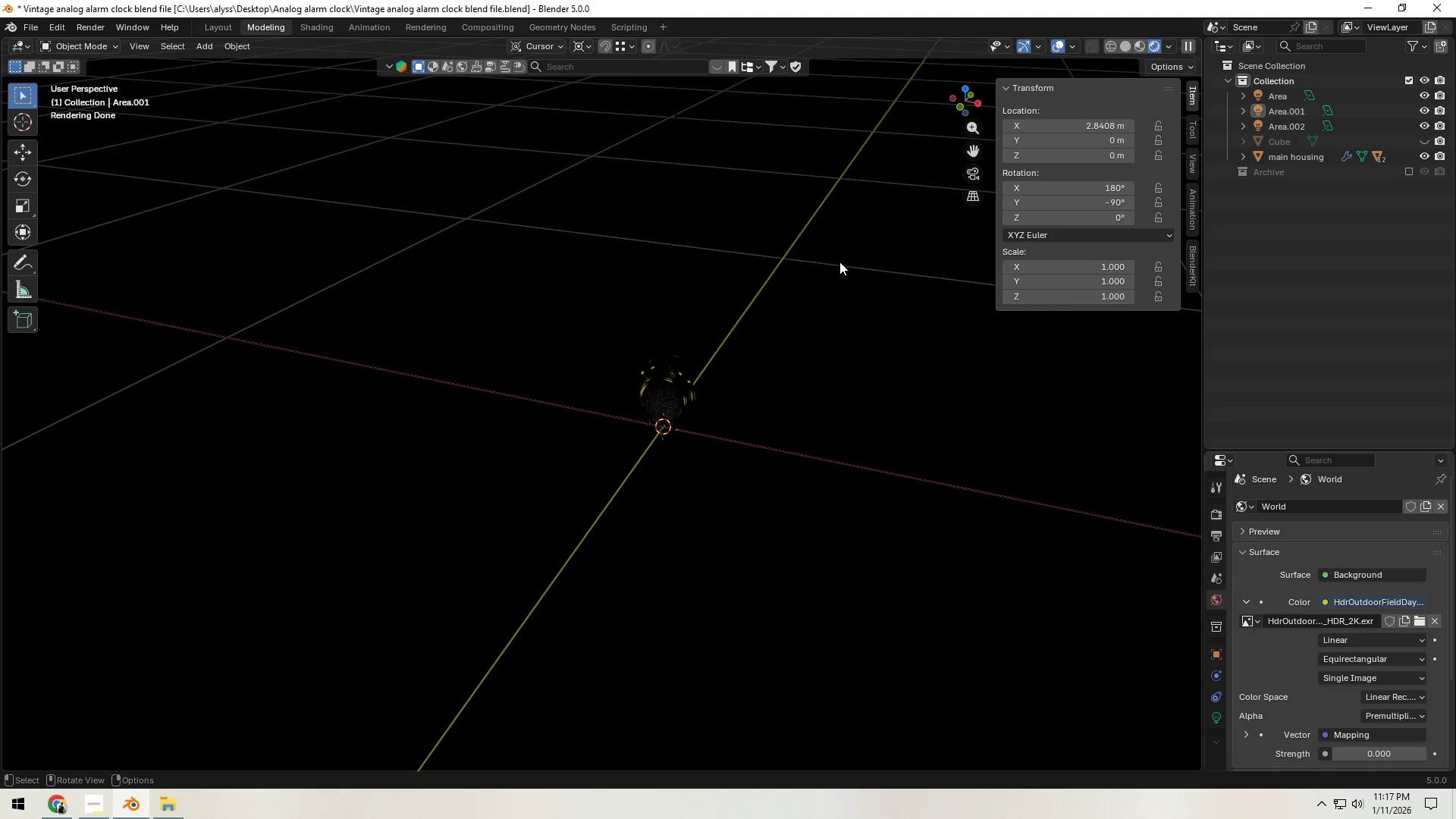 
scroll: coordinate [836, 300], scroll_direction: down, amount: 9.0
 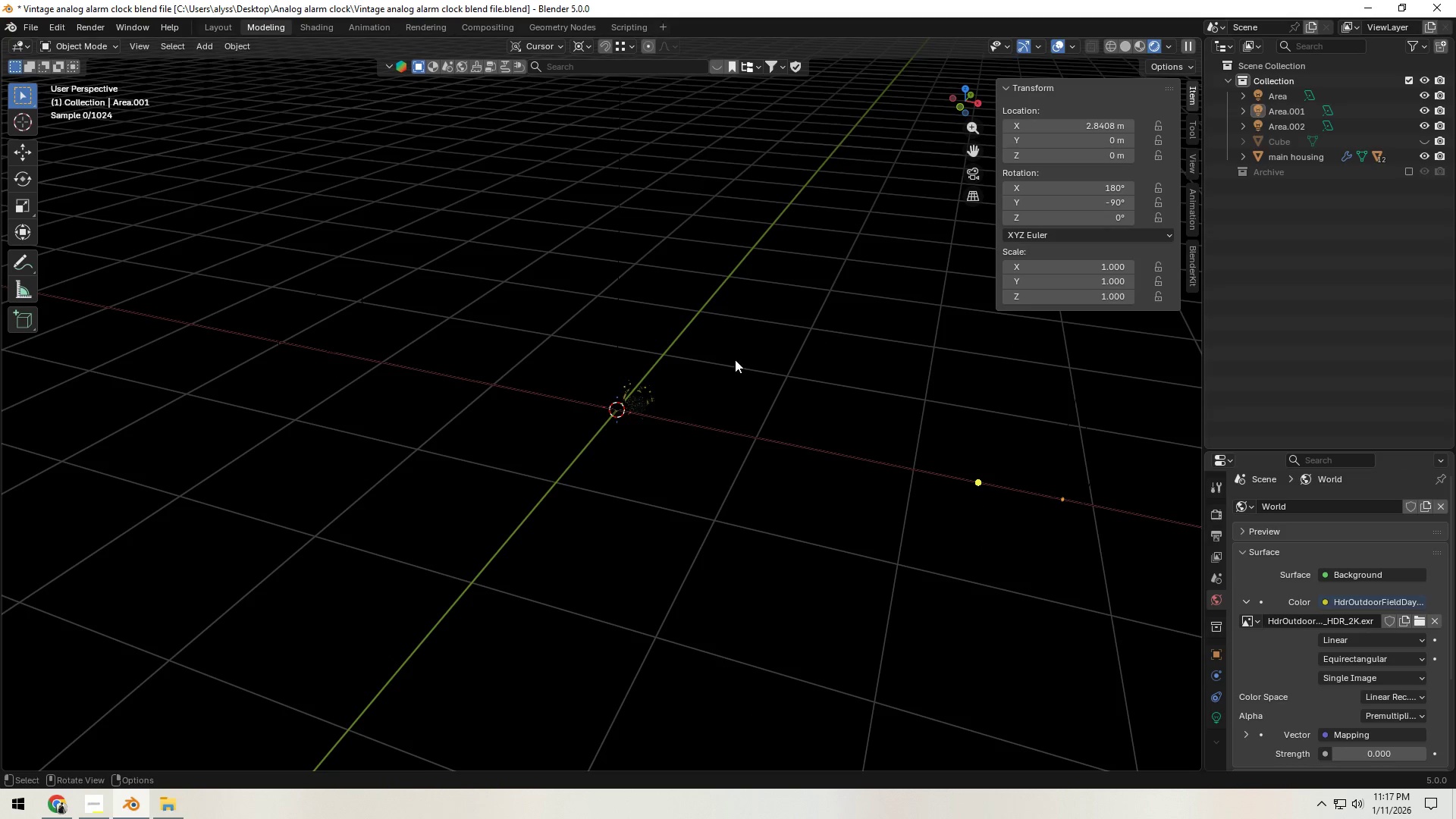 
hold_key(key=Z, duration=1.47)
 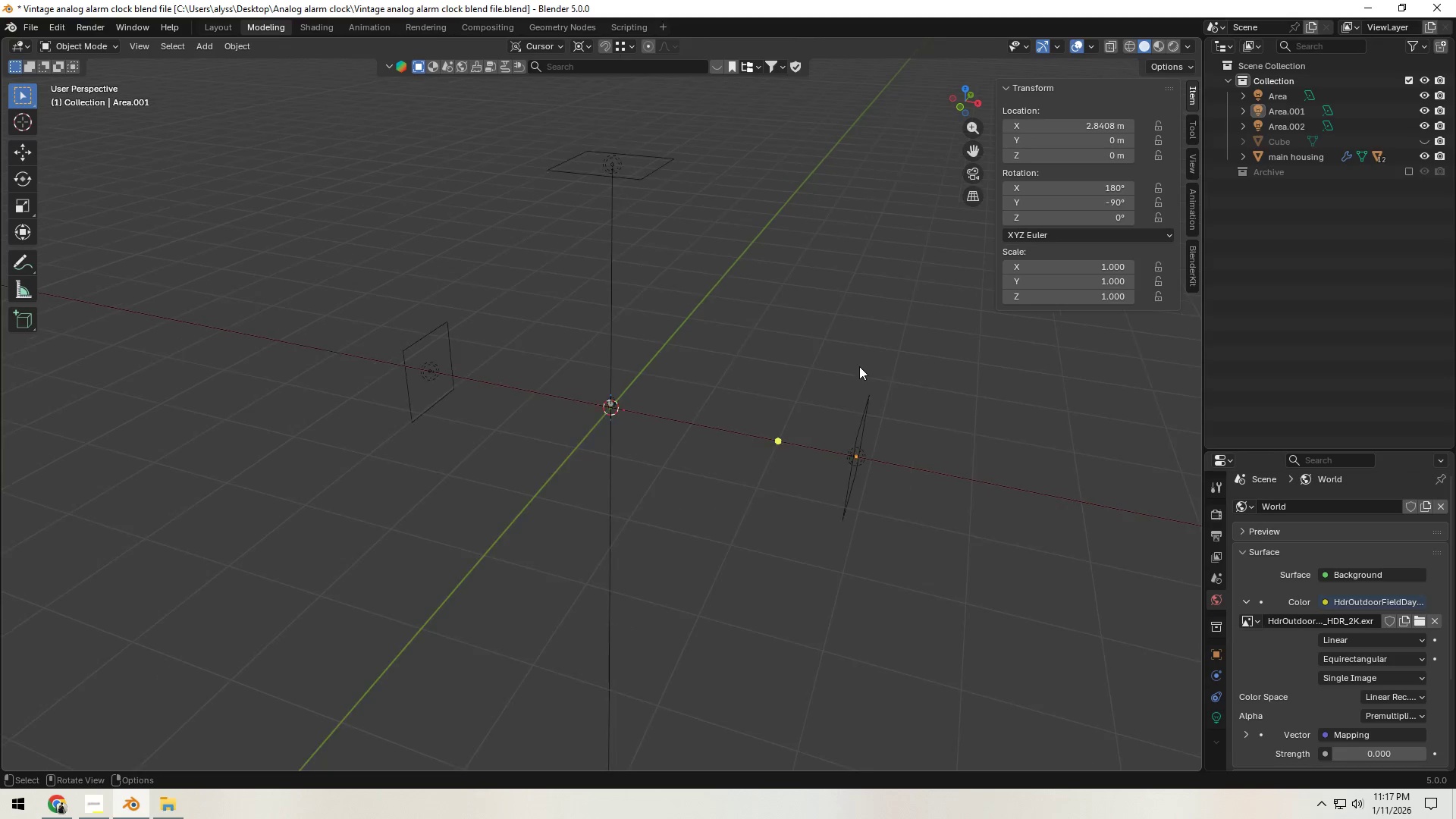 
scroll: coordinate [859, 366], scroll_direction: down, amount: 5.0
 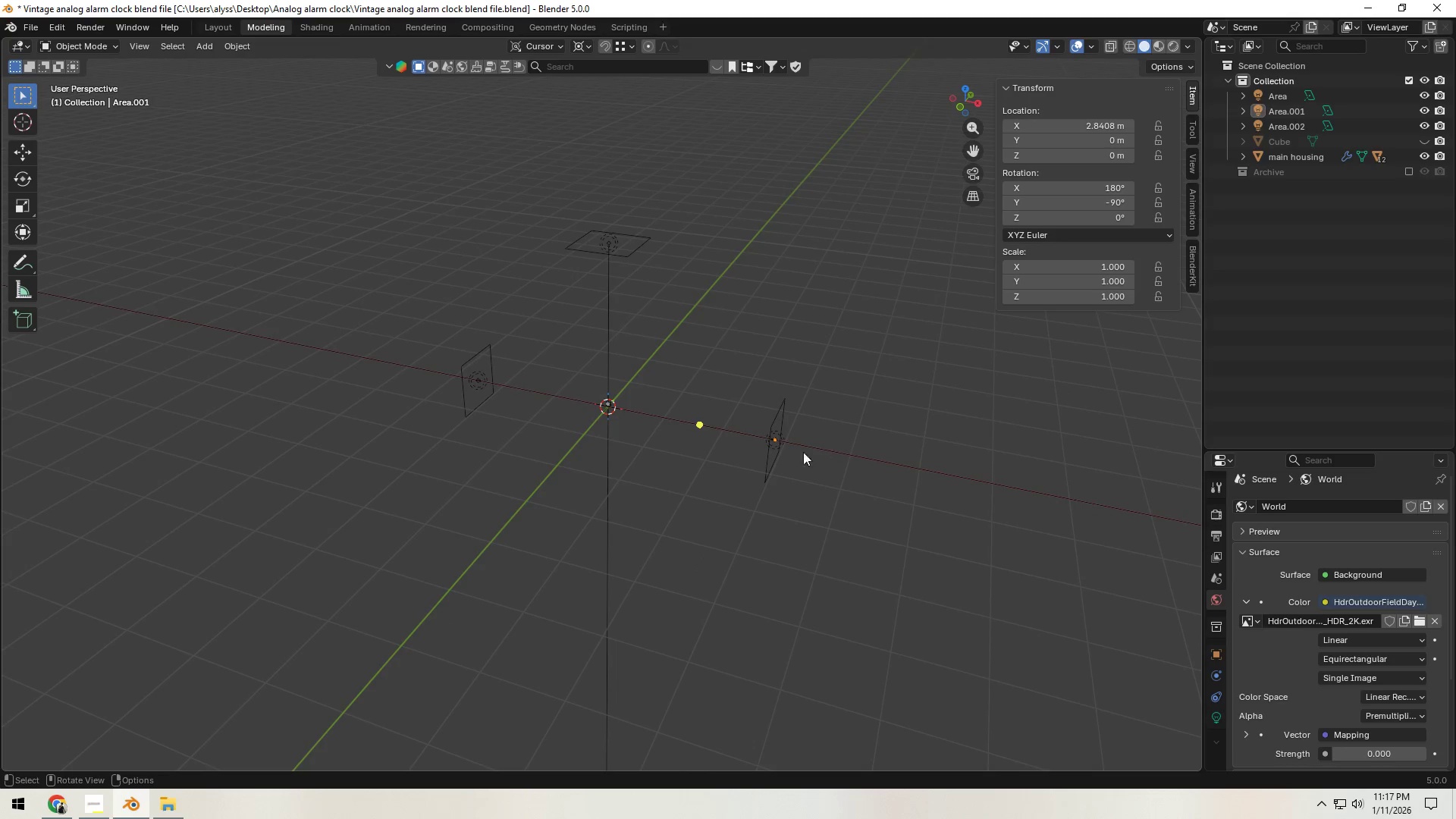 
left_click([774, 453])
 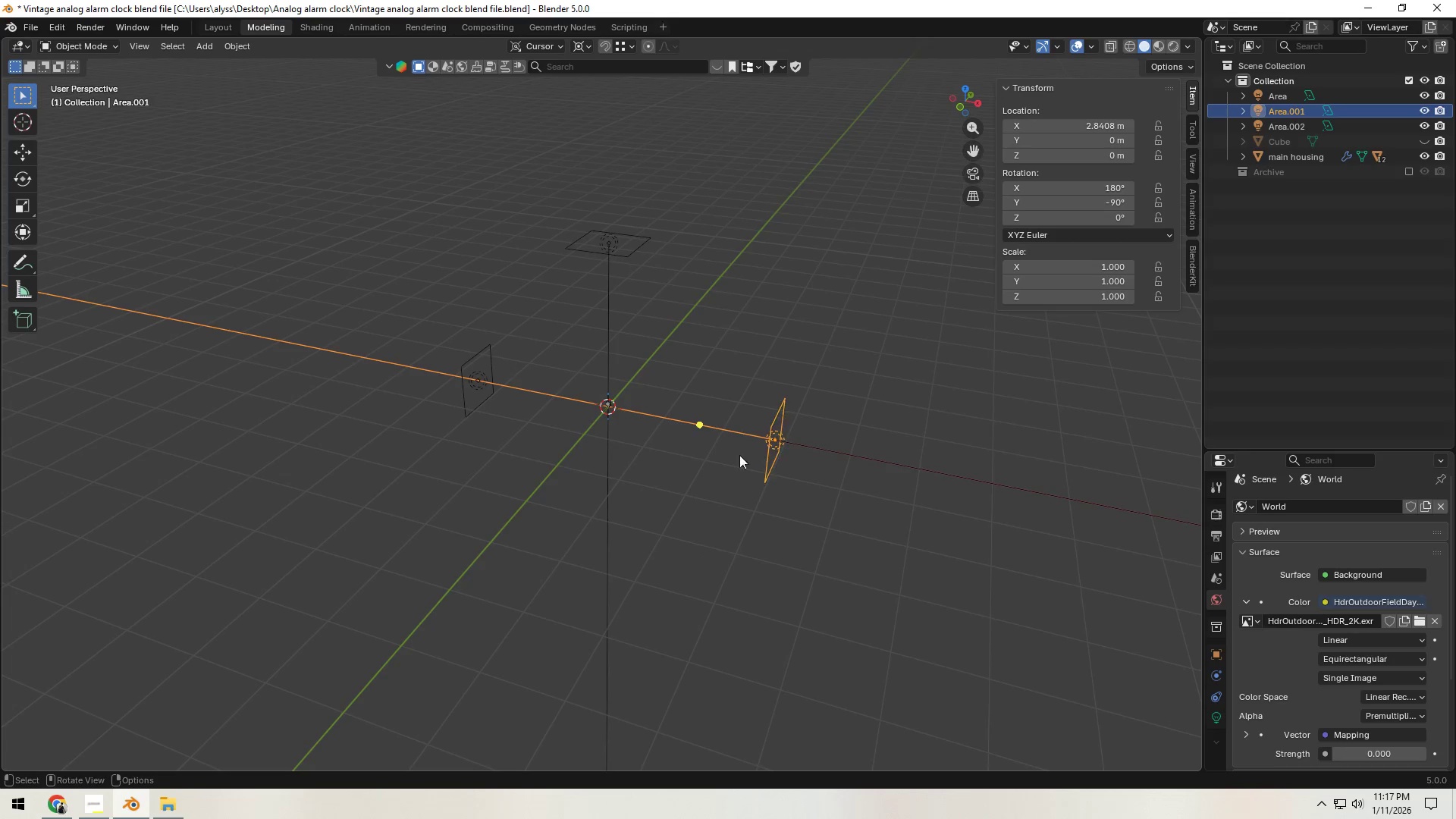 
hold_key(key=ShiftLeft, duration=1.27)
left_click([458, 403])
 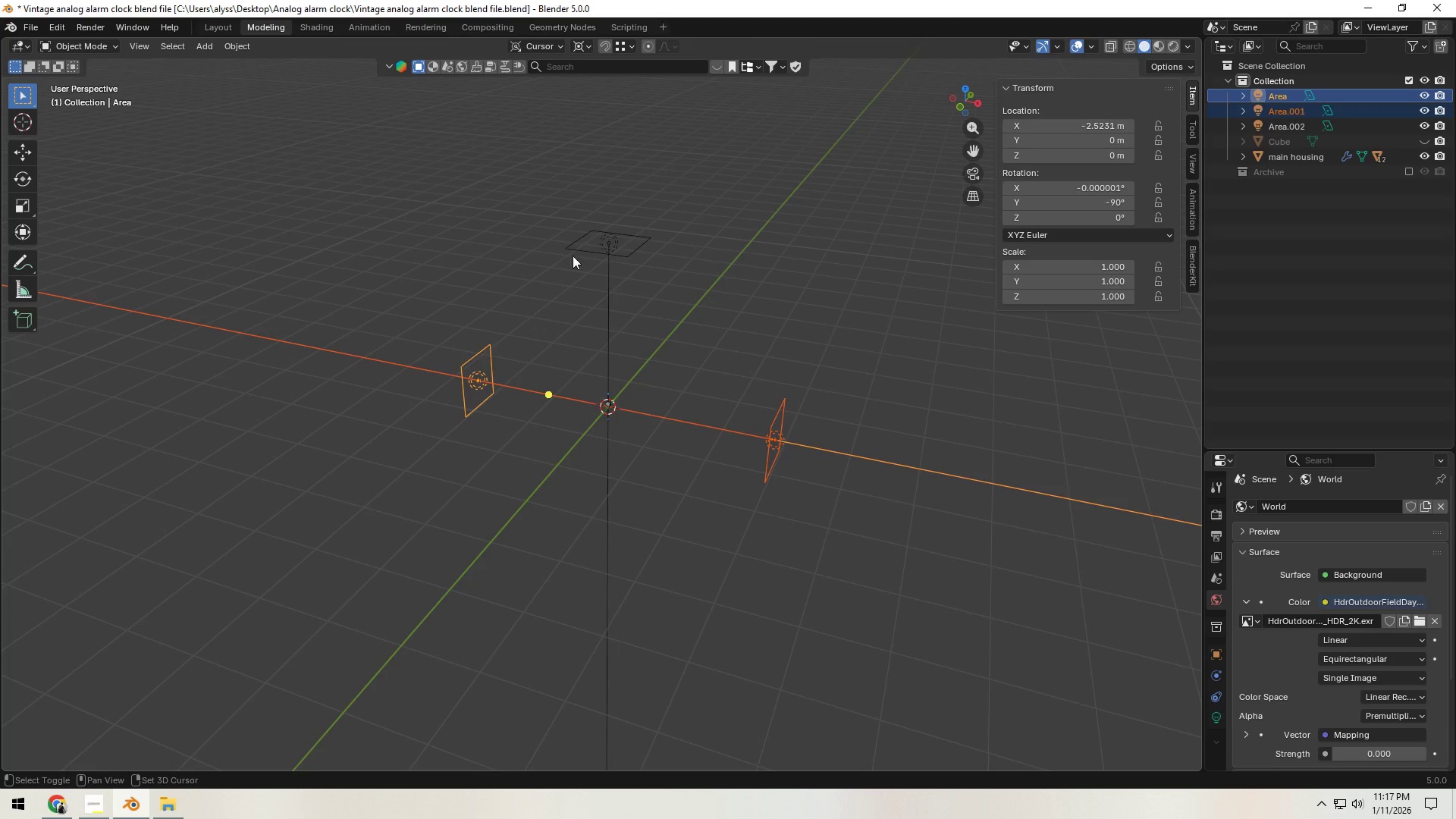 
left_click([590, 236])
 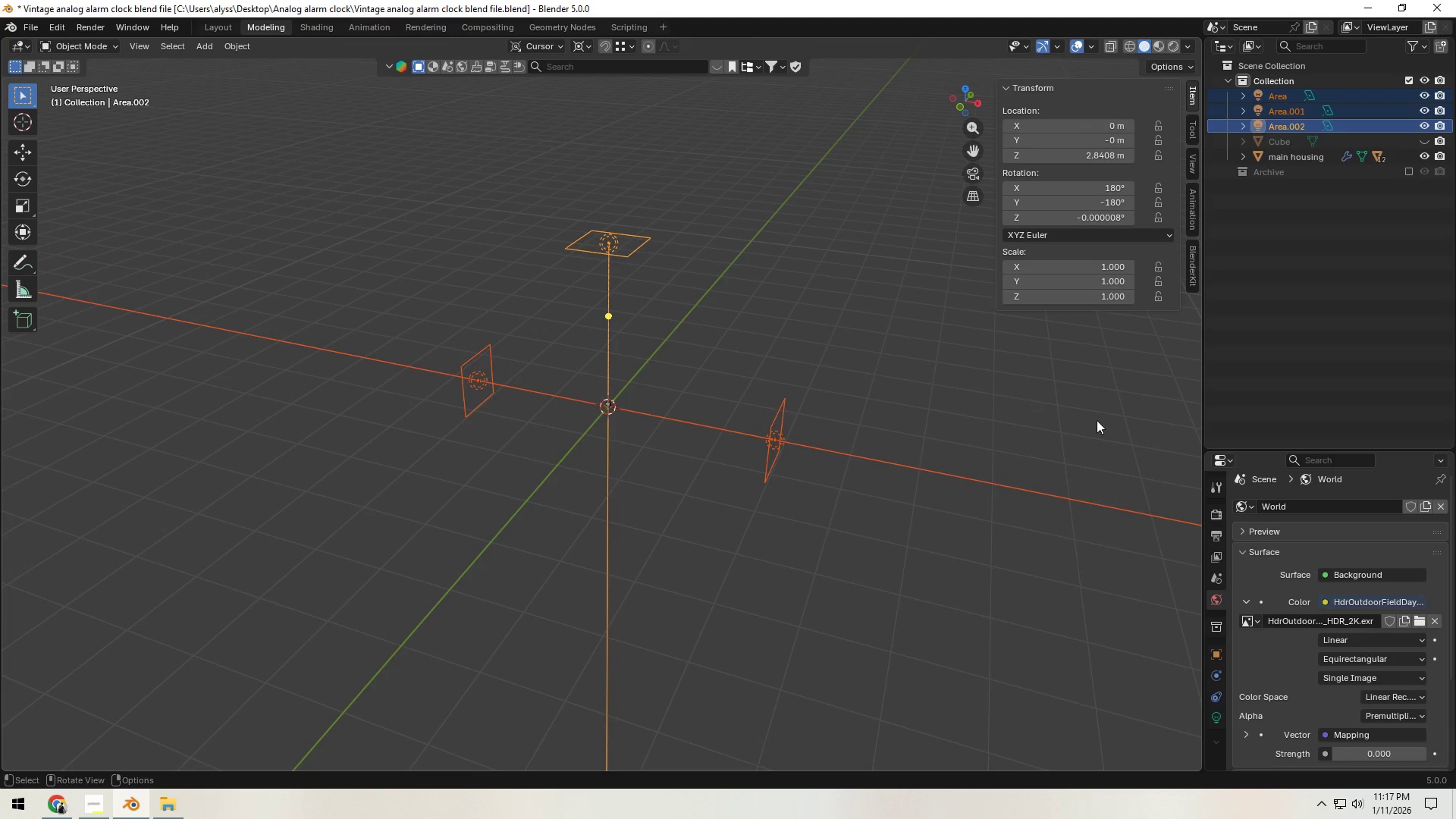 
key(S)
 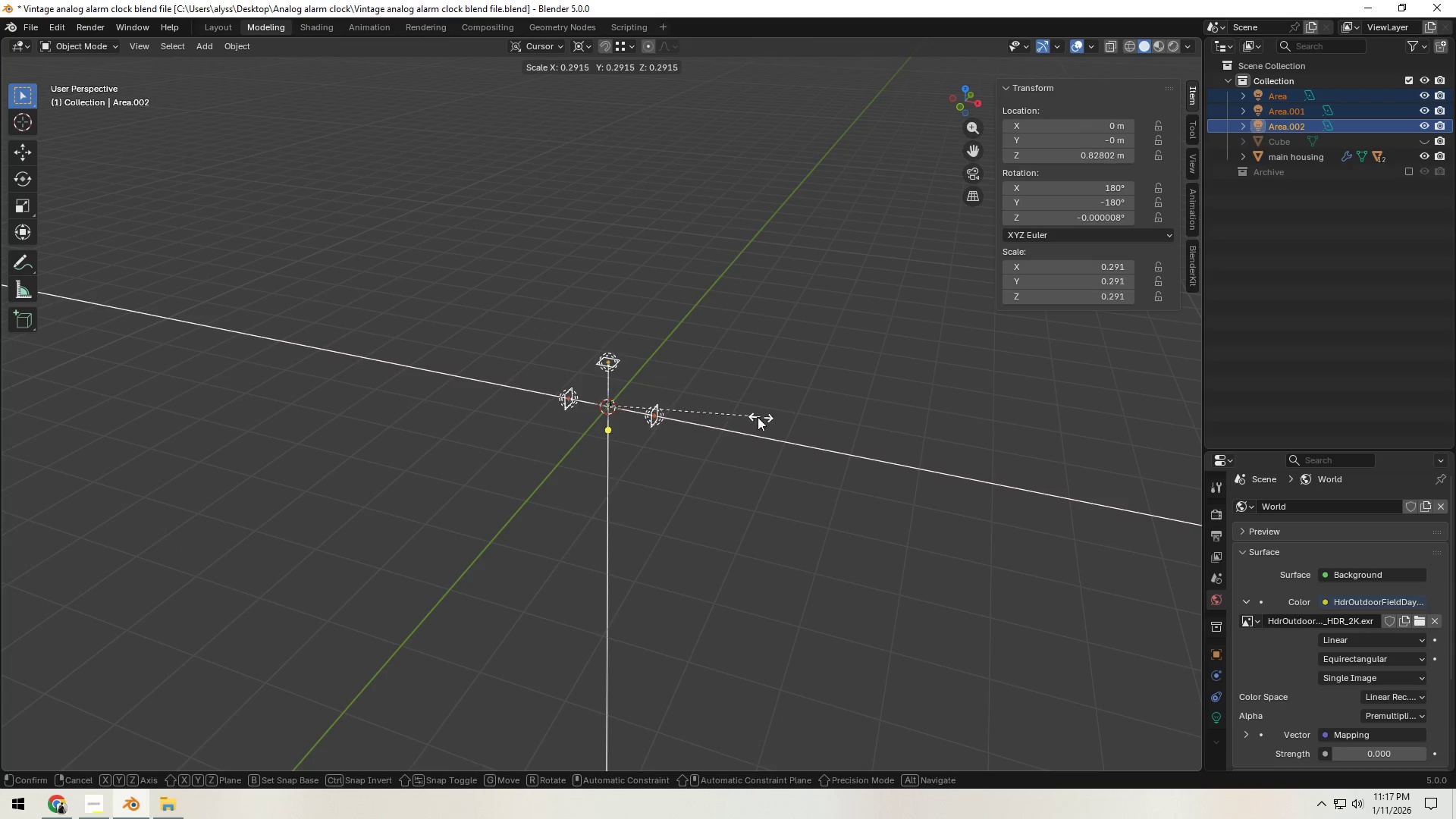 
left_click([717, 416])
 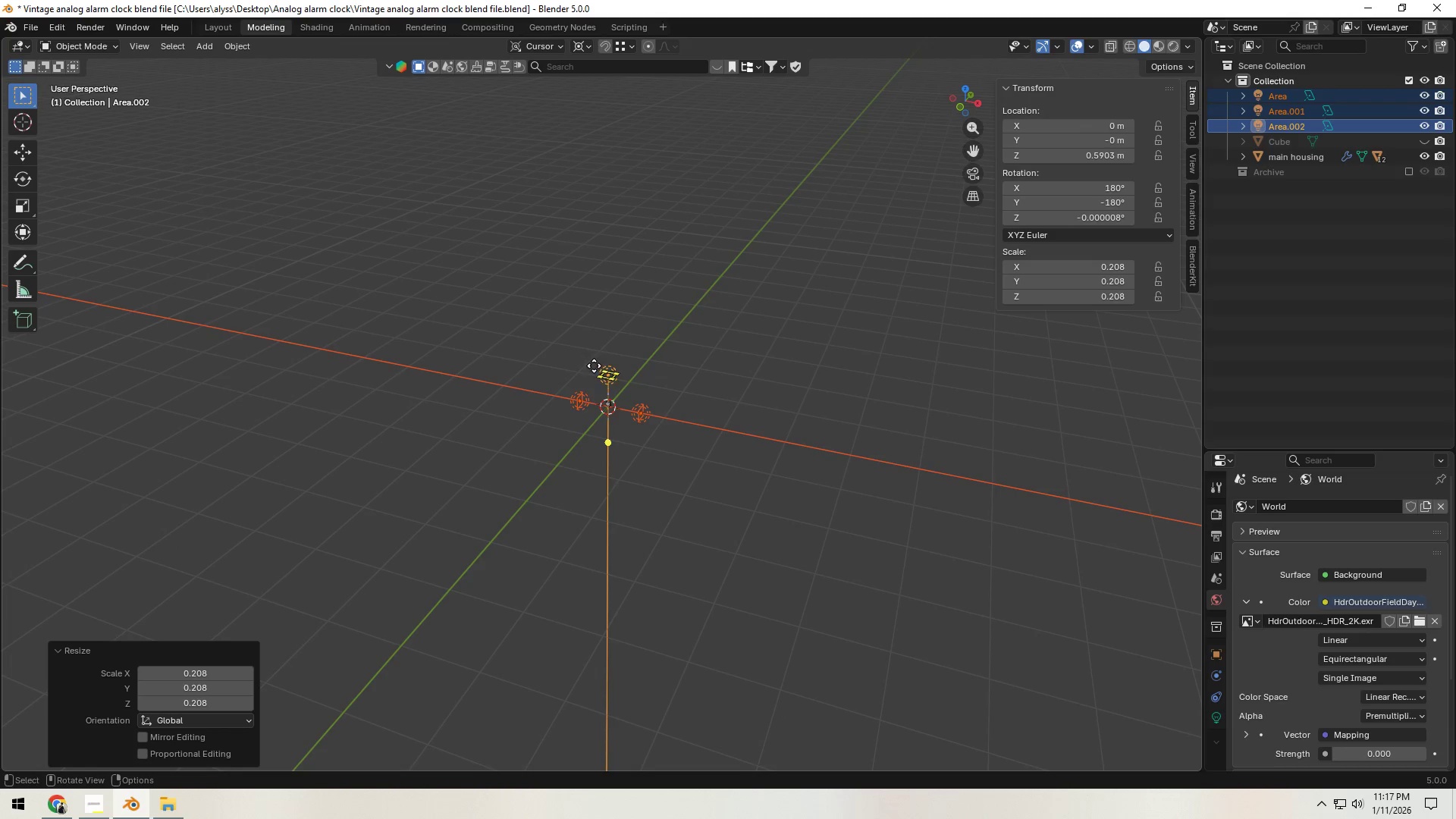 
key(Backquote)
 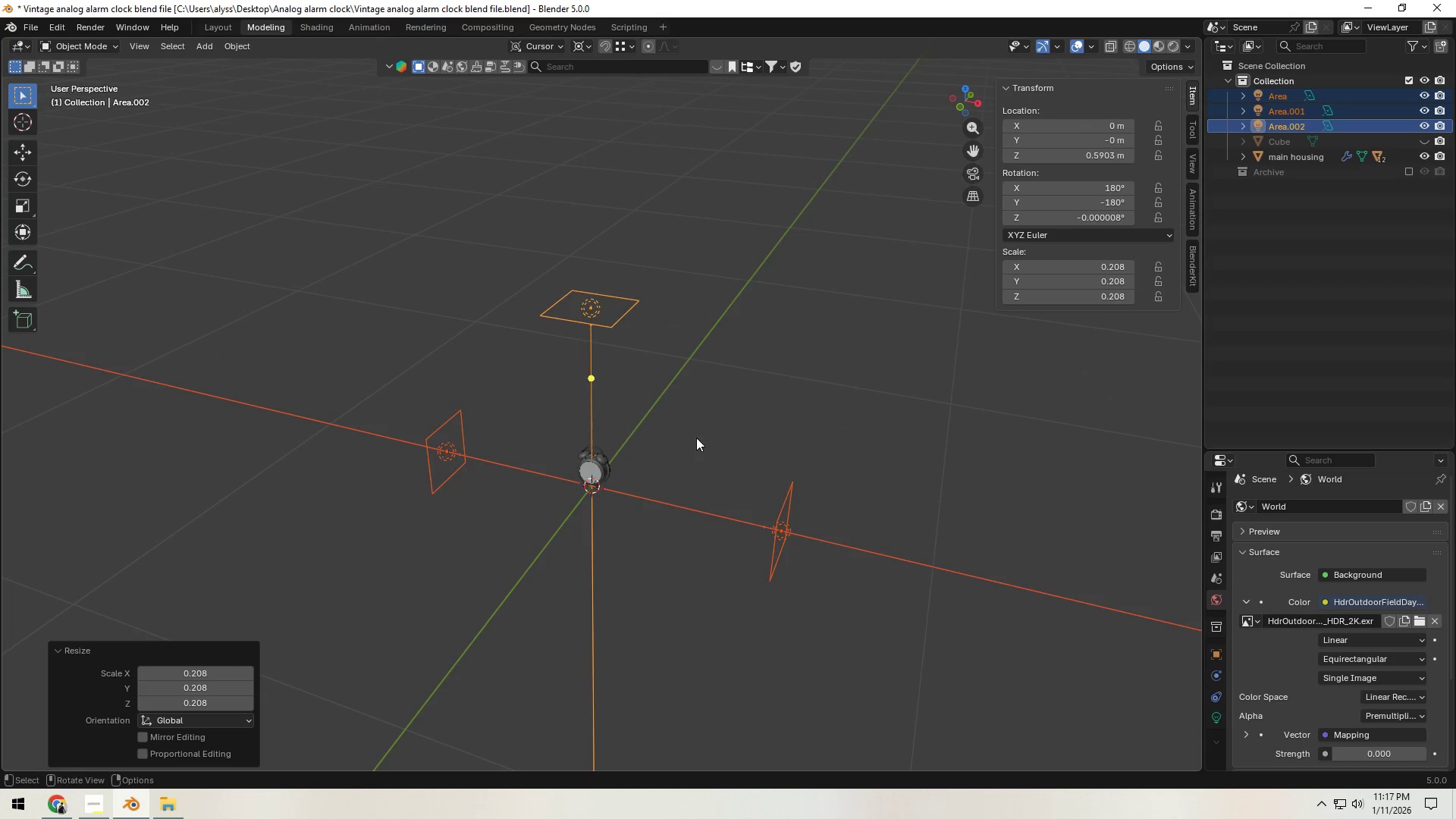 
left_click([745, 391])
 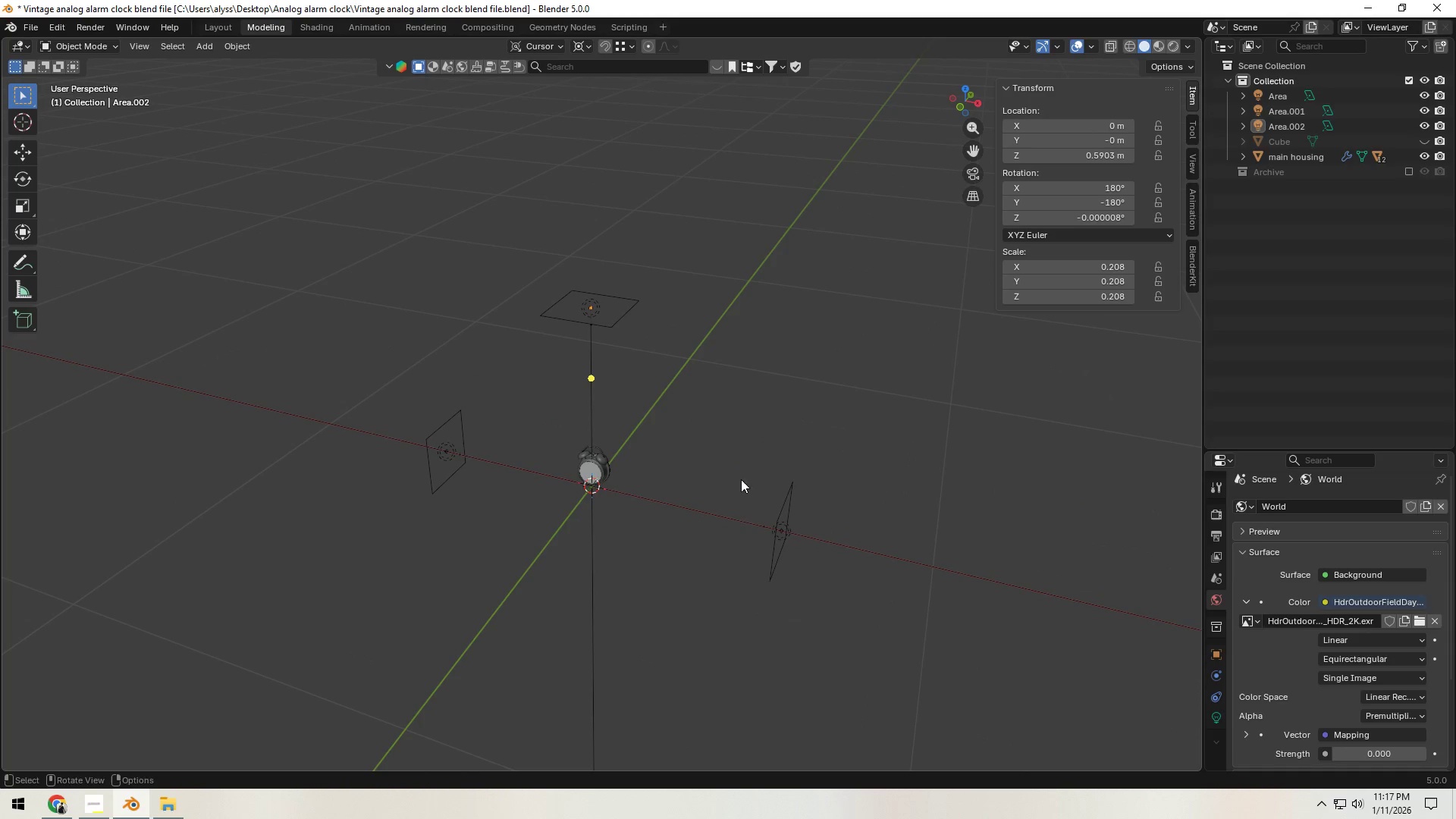 
hold_key(key=ShiftLeft, duration=0.33)
 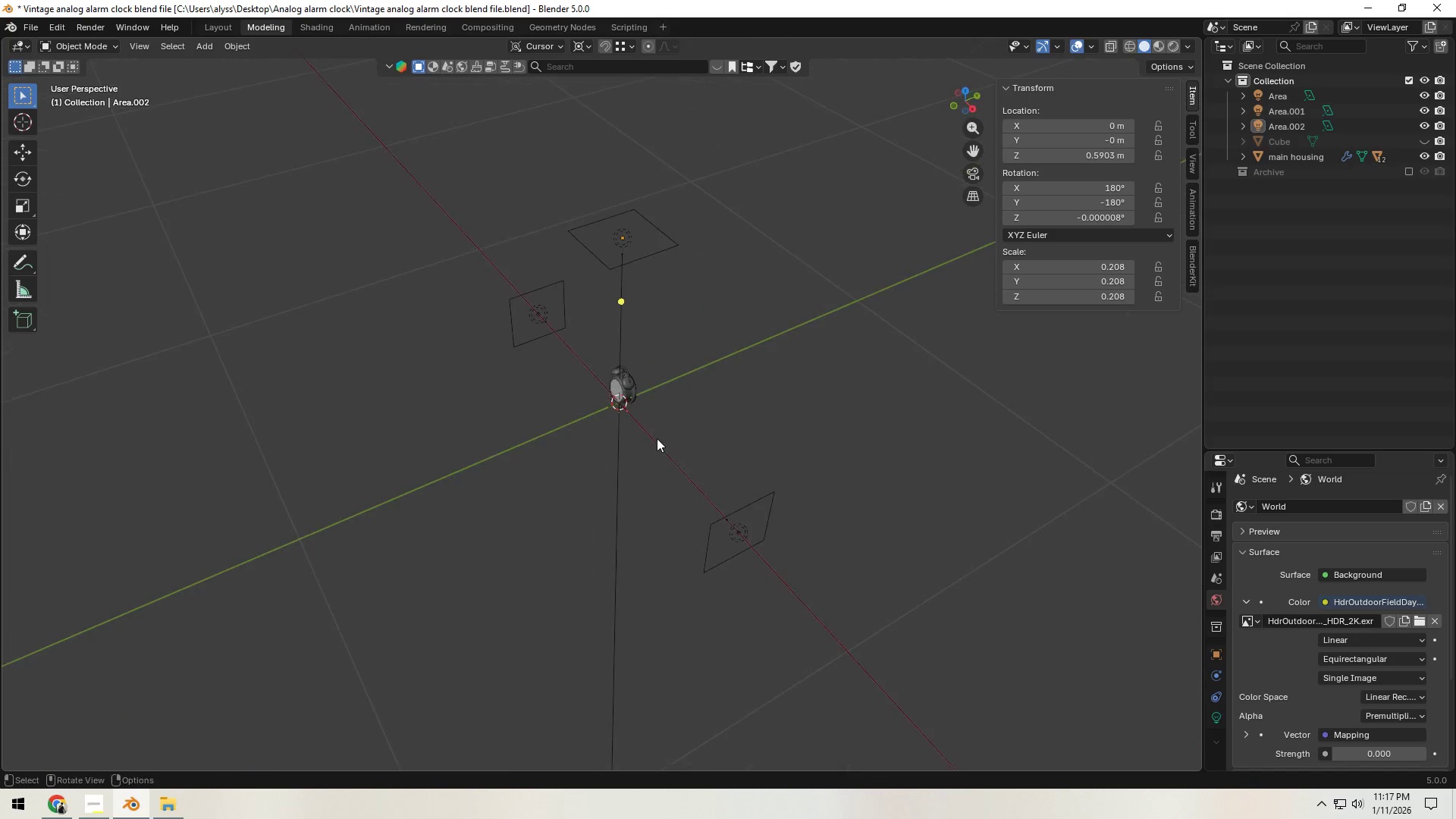 
scroll: coordinate [657, 438], scroll_direction: up, amount: 7.0
 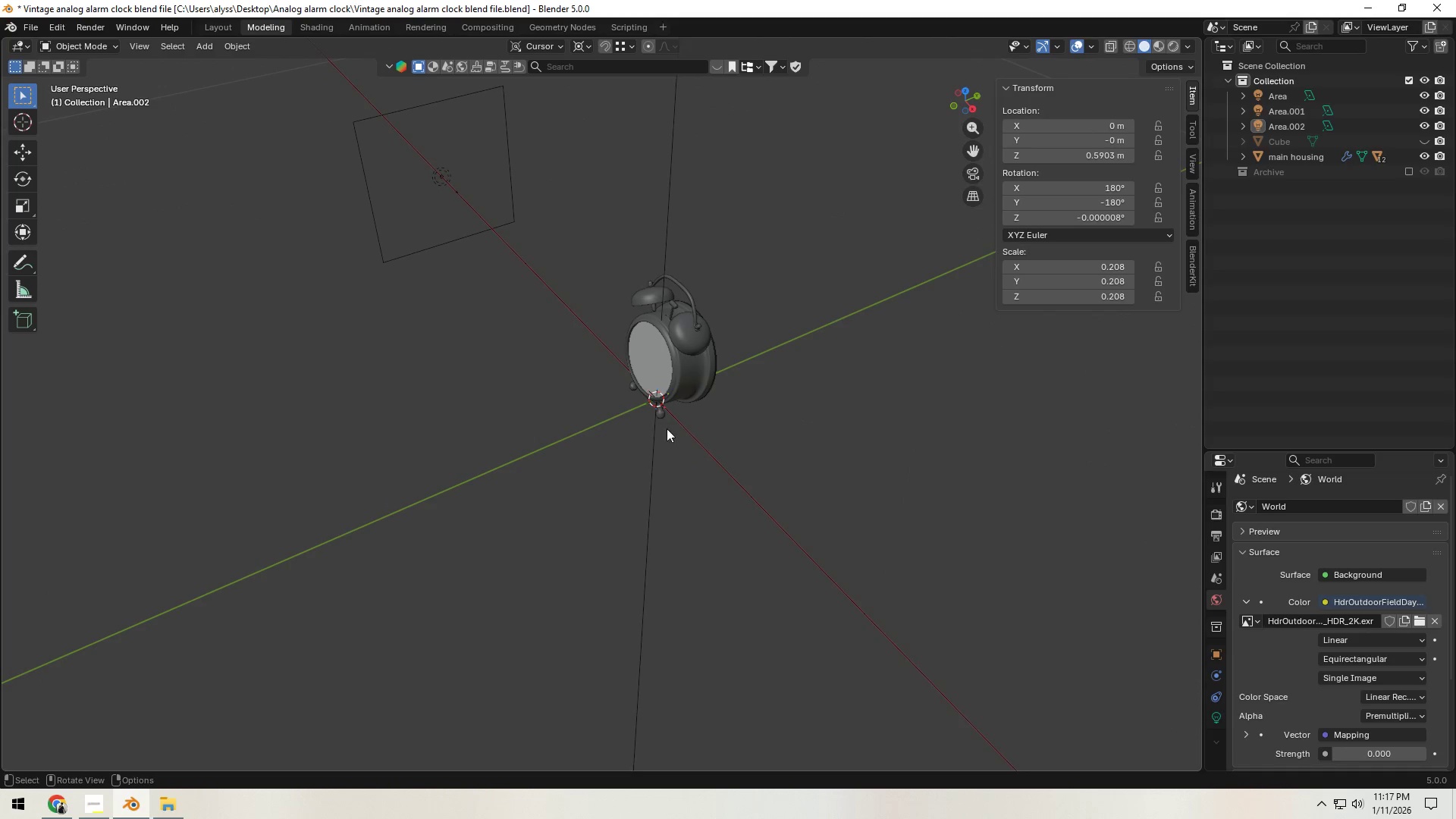 
hold_key(key=ShiftLeft, duration=0.33)
 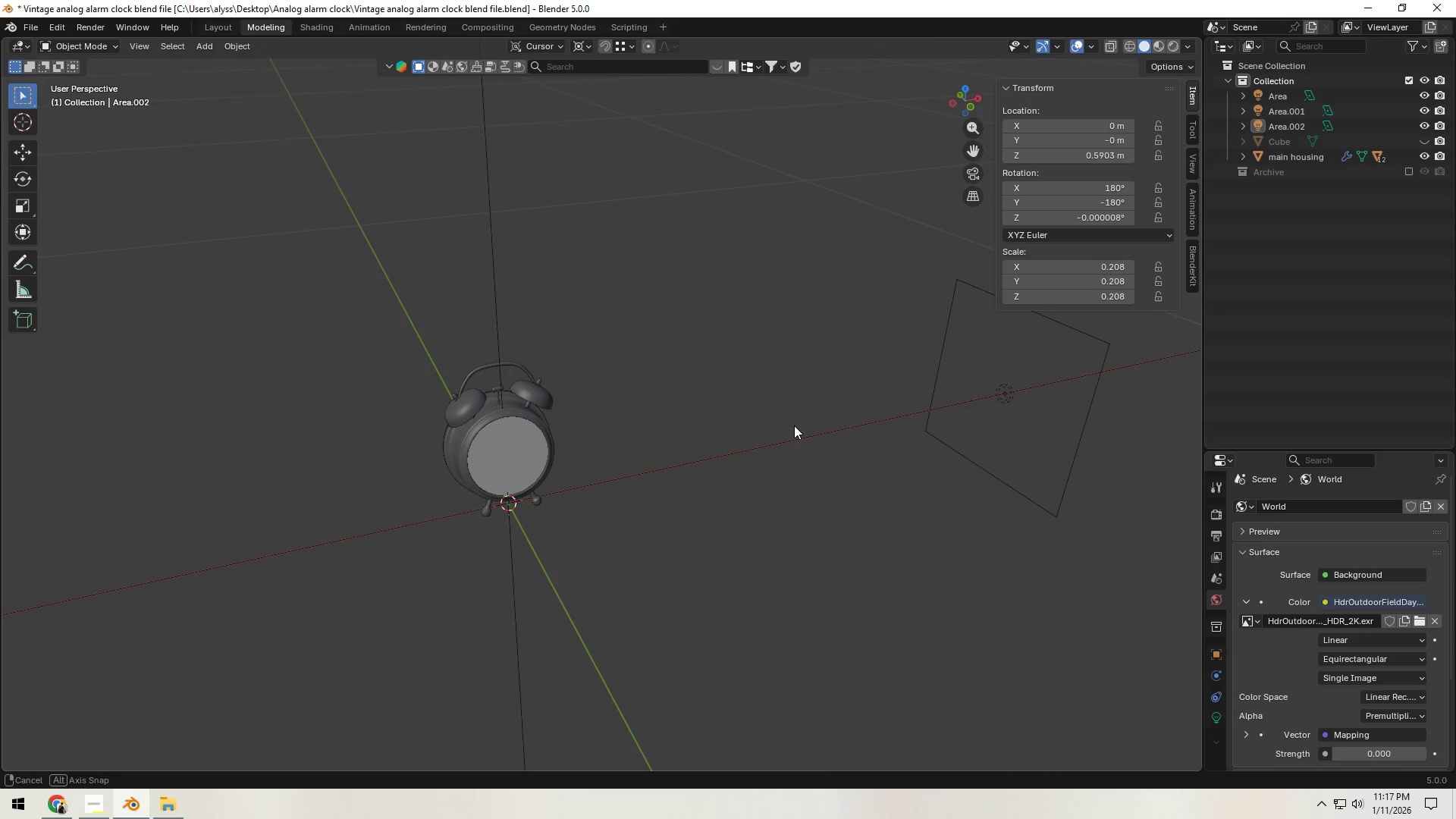 
scroll: coordinate [794, 425], scroll_direction: down, amount: 4.0
 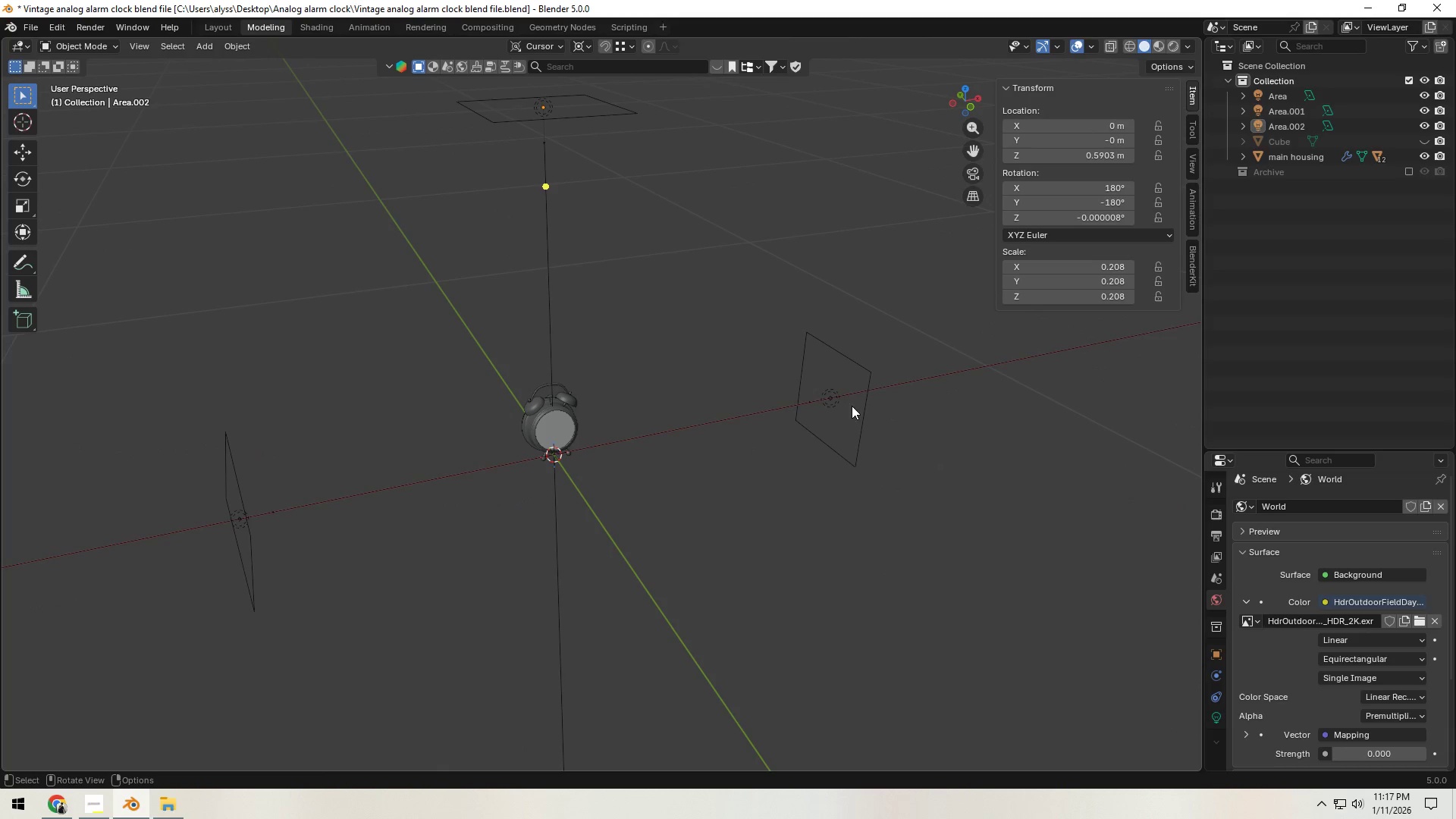 
left_click([855, 398])
 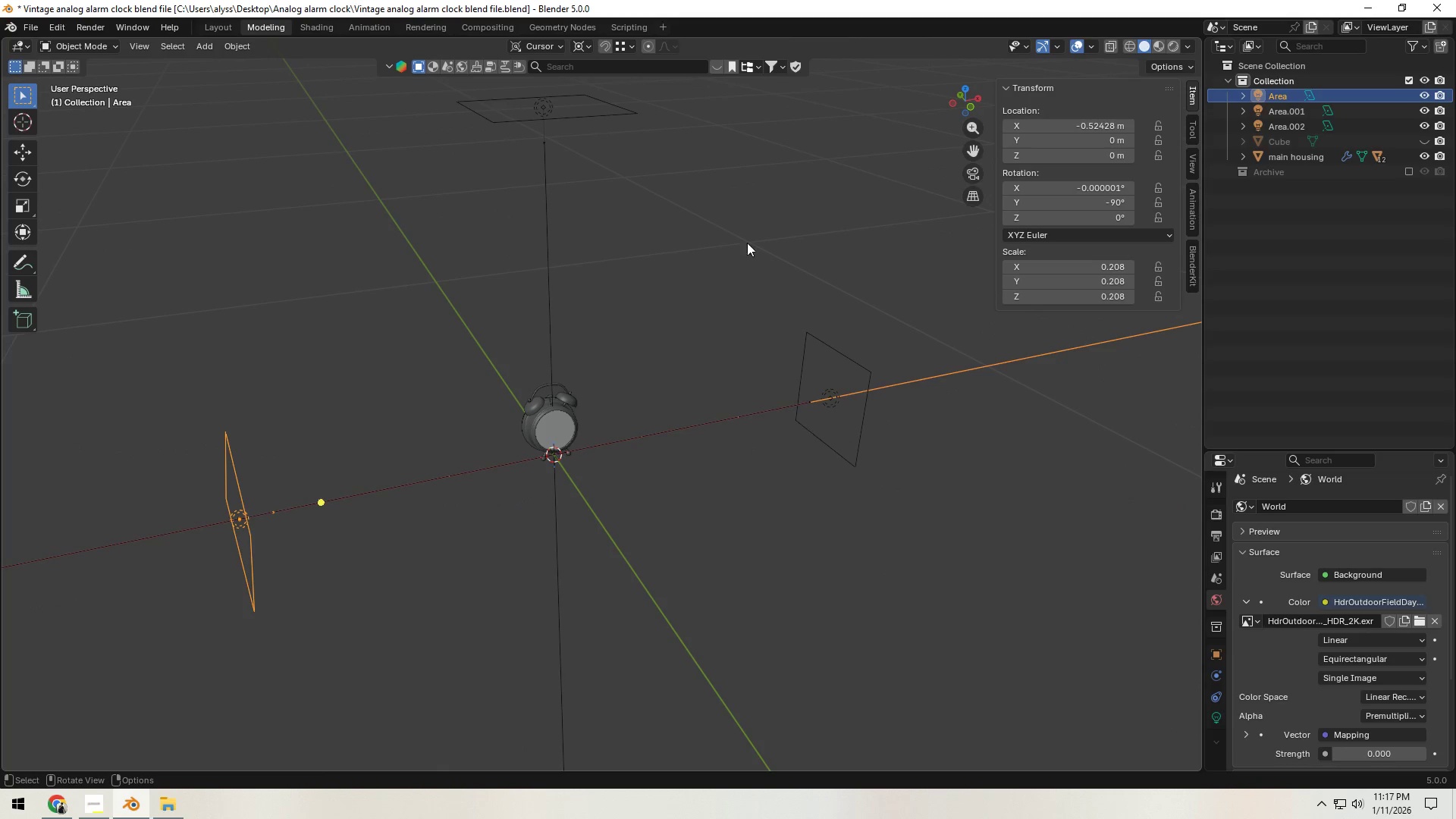 
scroll: coordinate [689, 310], scroll_direction: up, amount: 6.0
 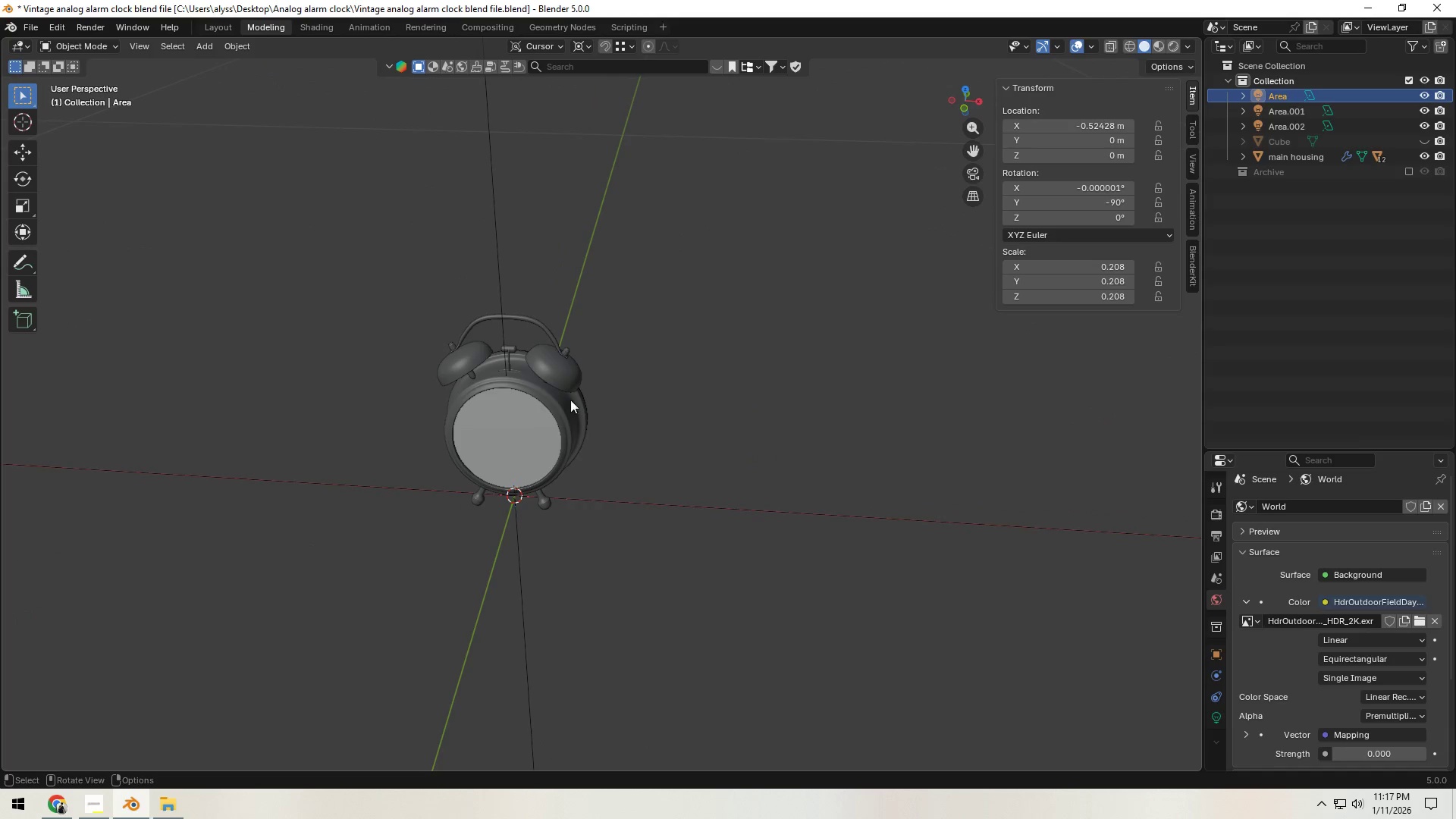 
hold_key(key=ShiftLeft, duration=0.36)
 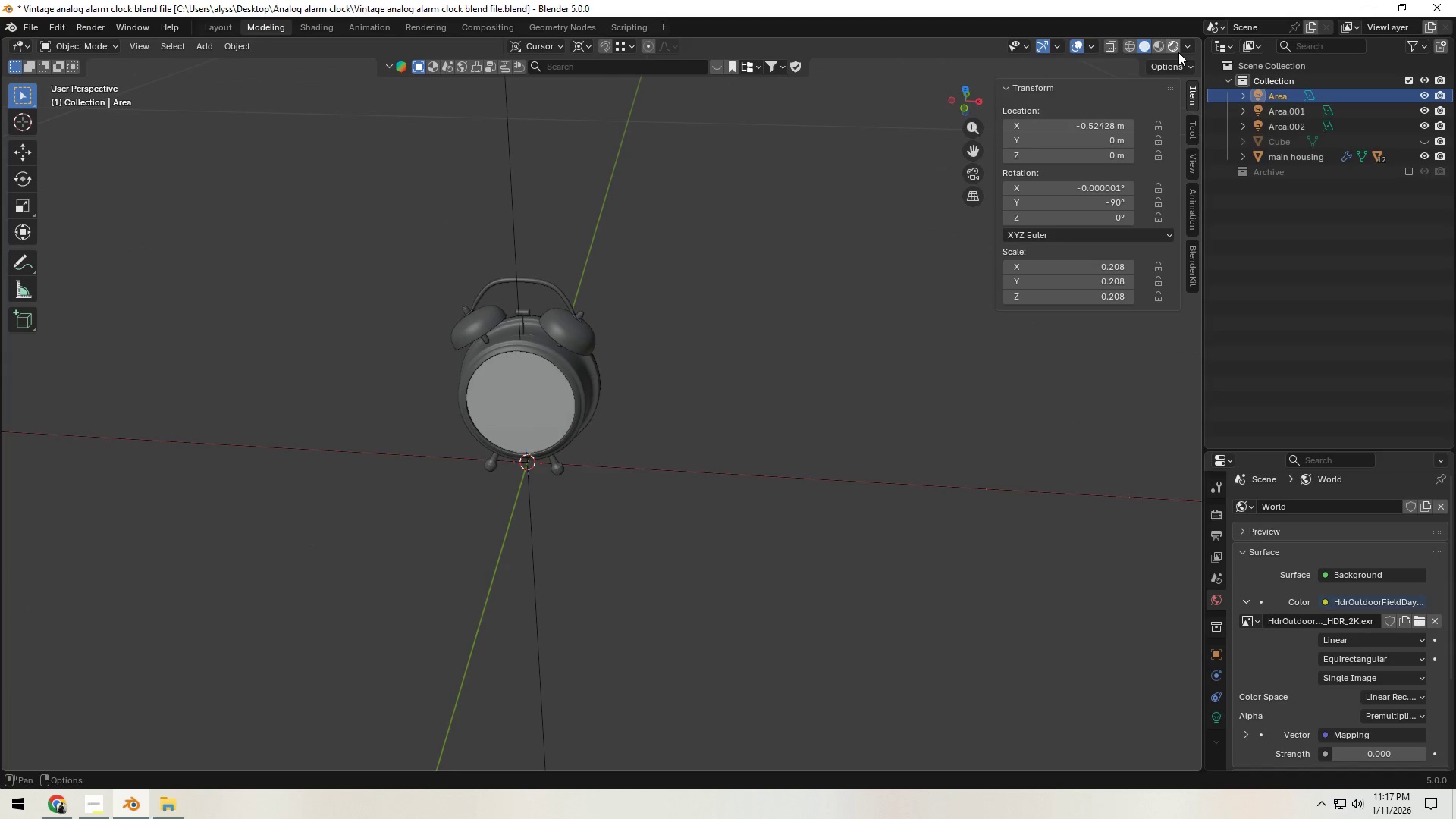 
left_click([1178, 52])
 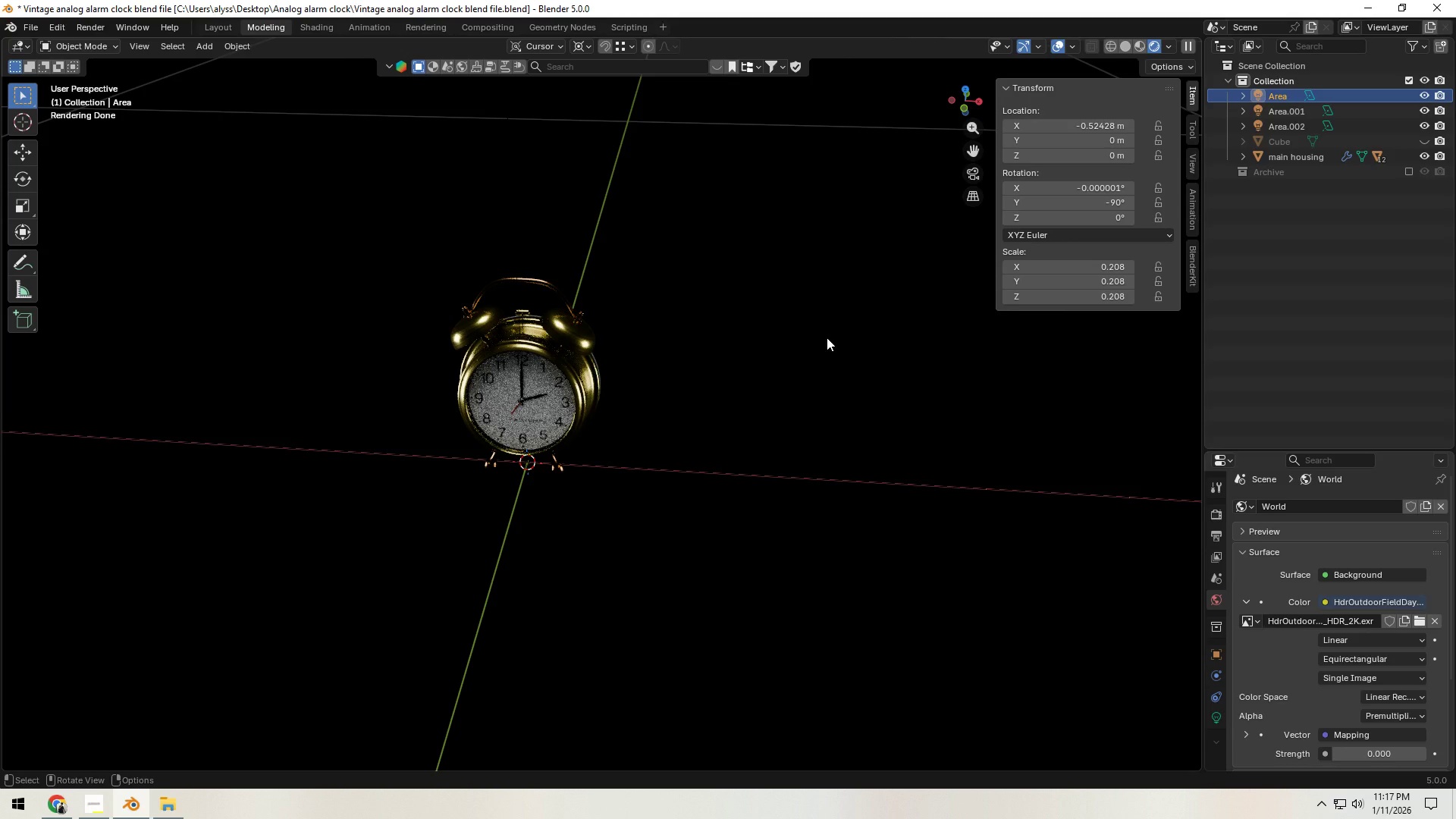 
wait(15.58)
 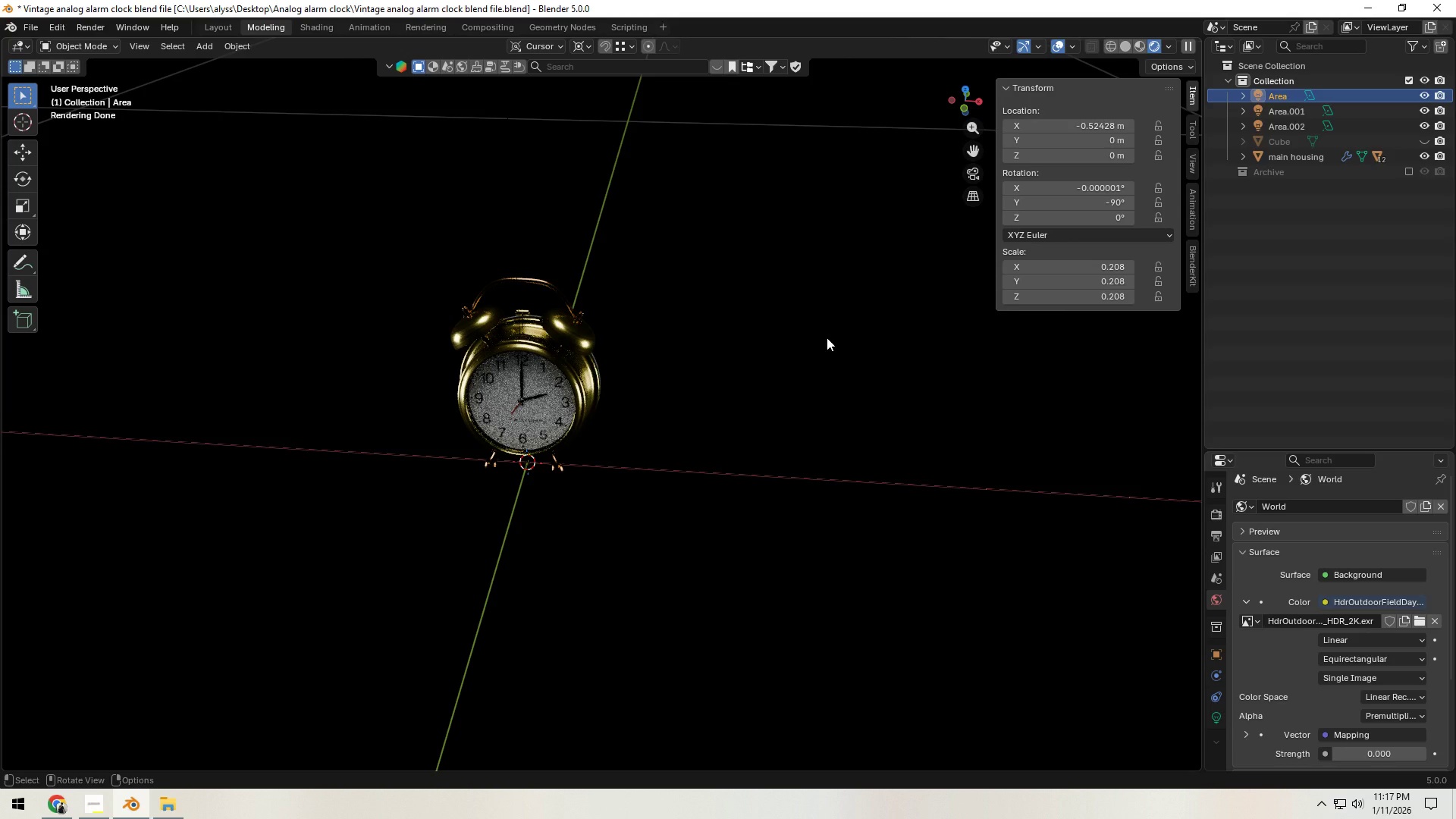 
left_click([1120, 49])
 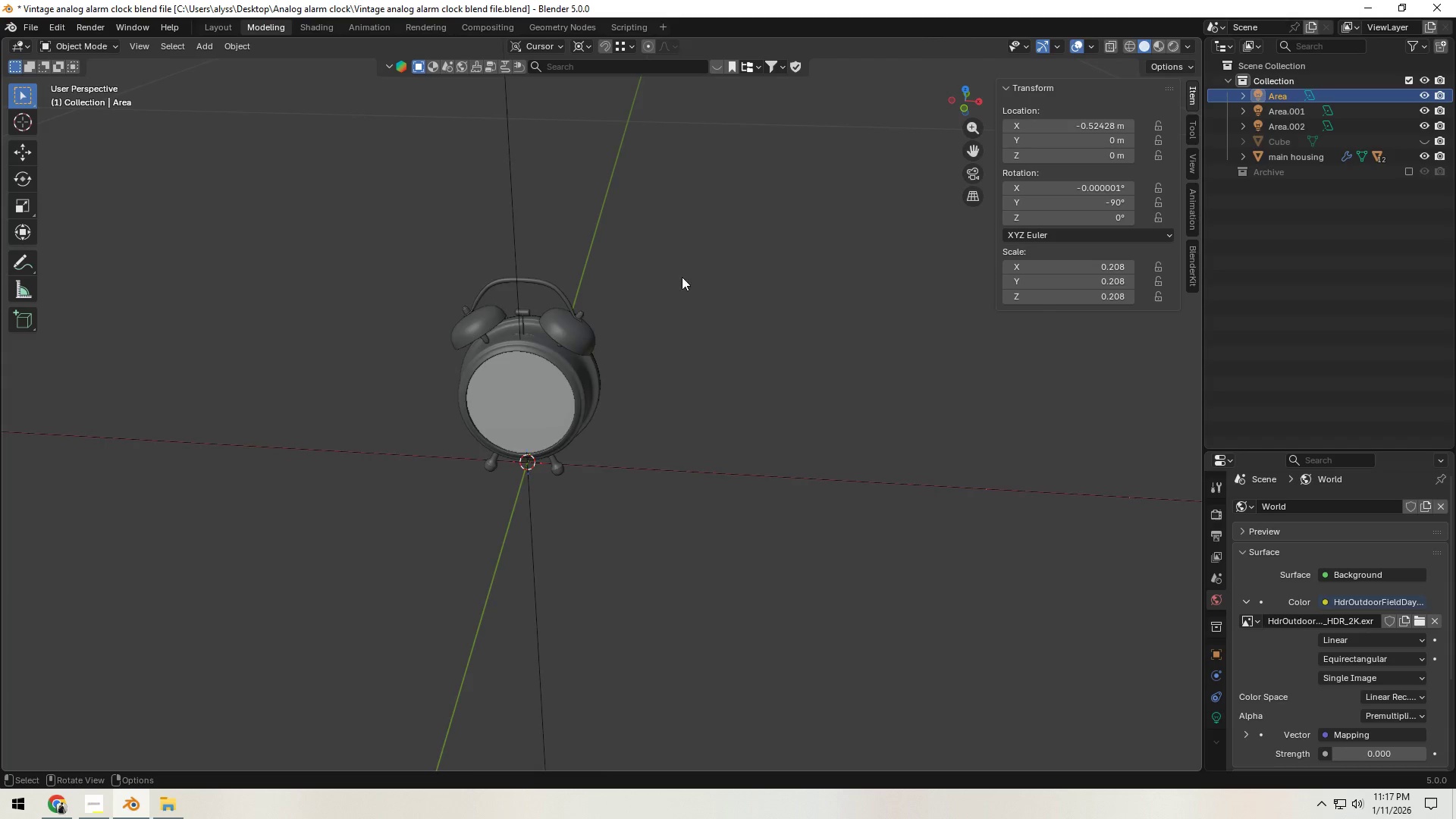 
scroll: coordinate [662, 287], scroll_direction: down, amount: 9.0
 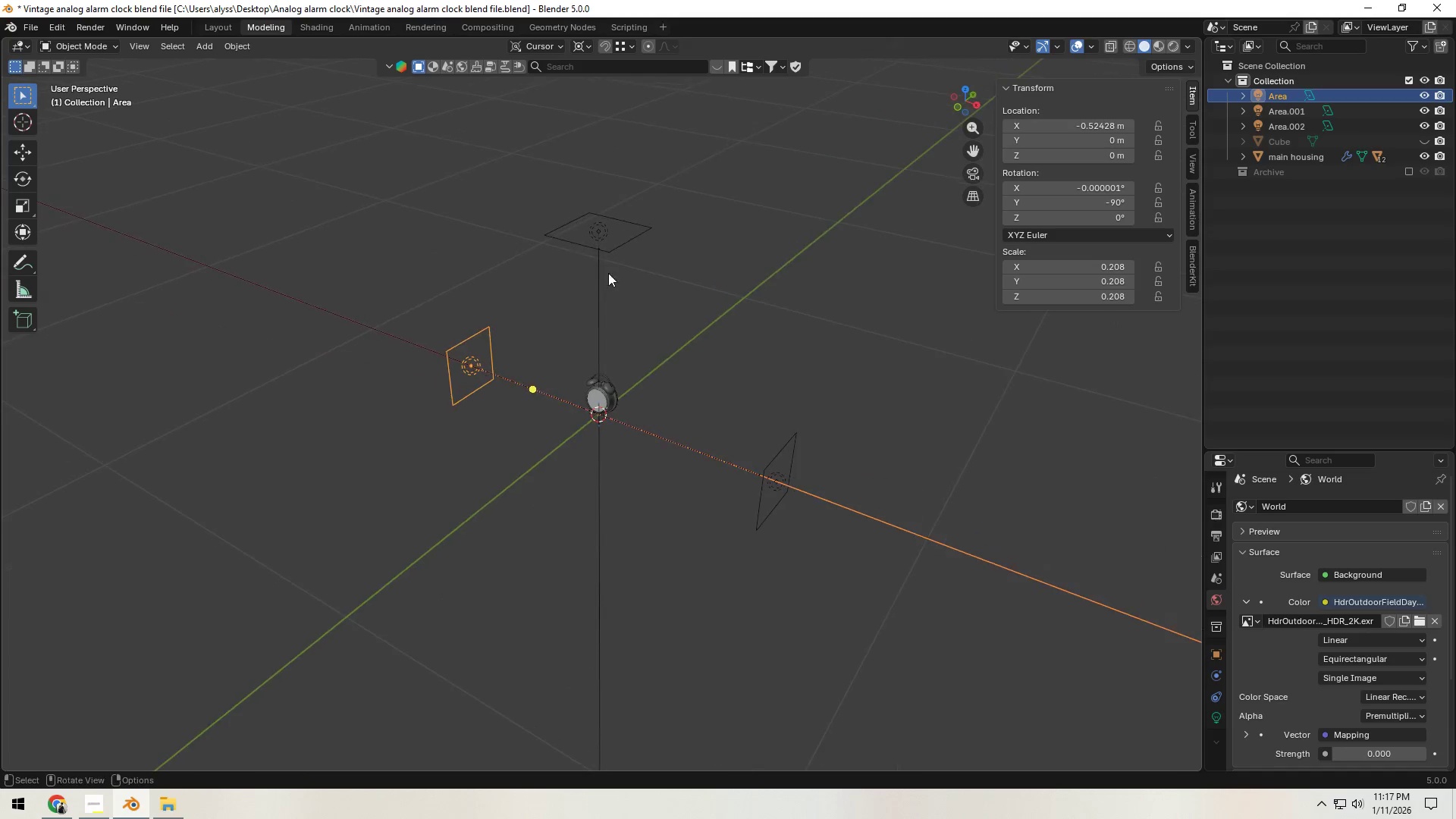 
left_click([593, 236])
 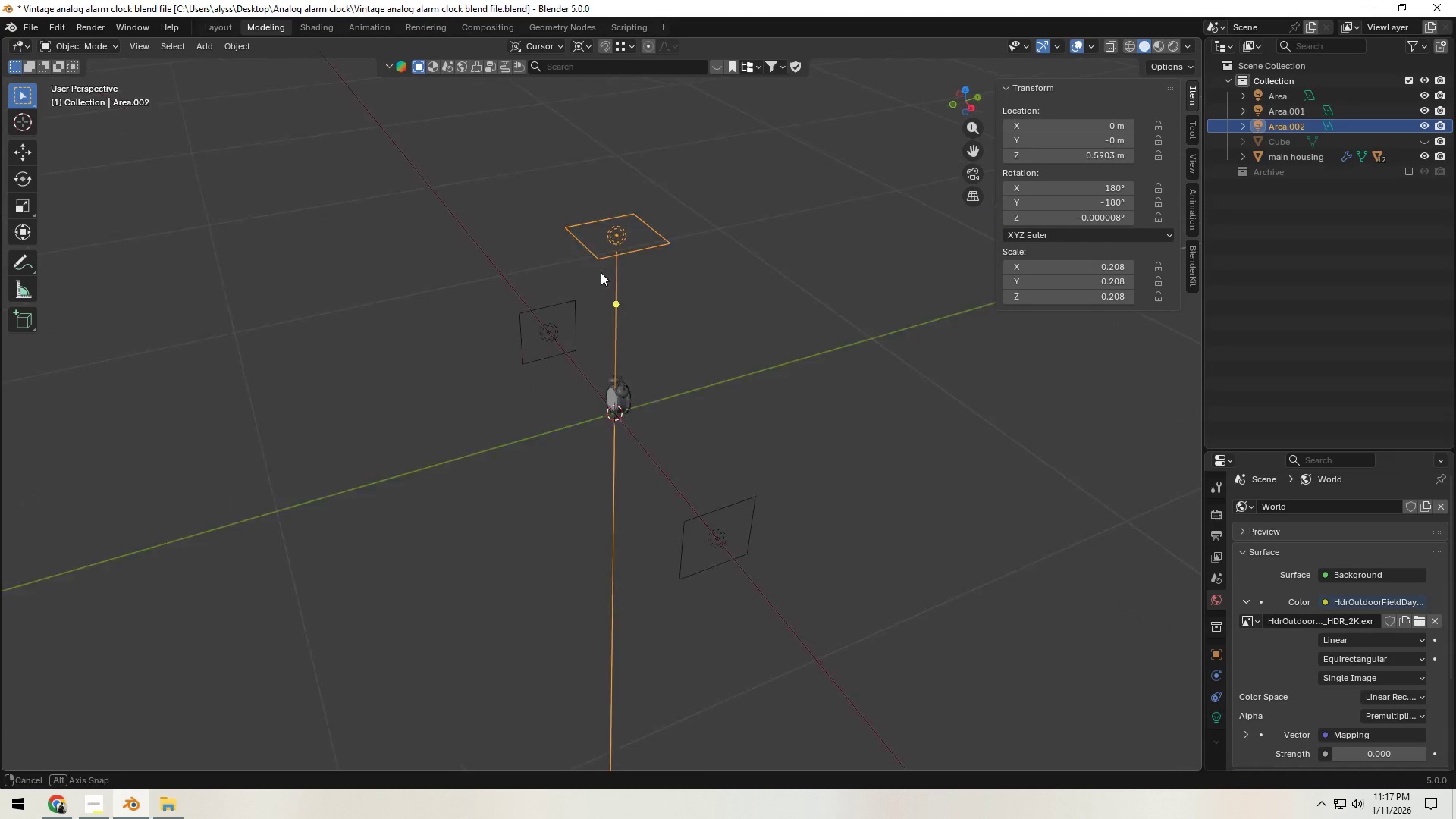 
key(Shift+ShiftLeft)
 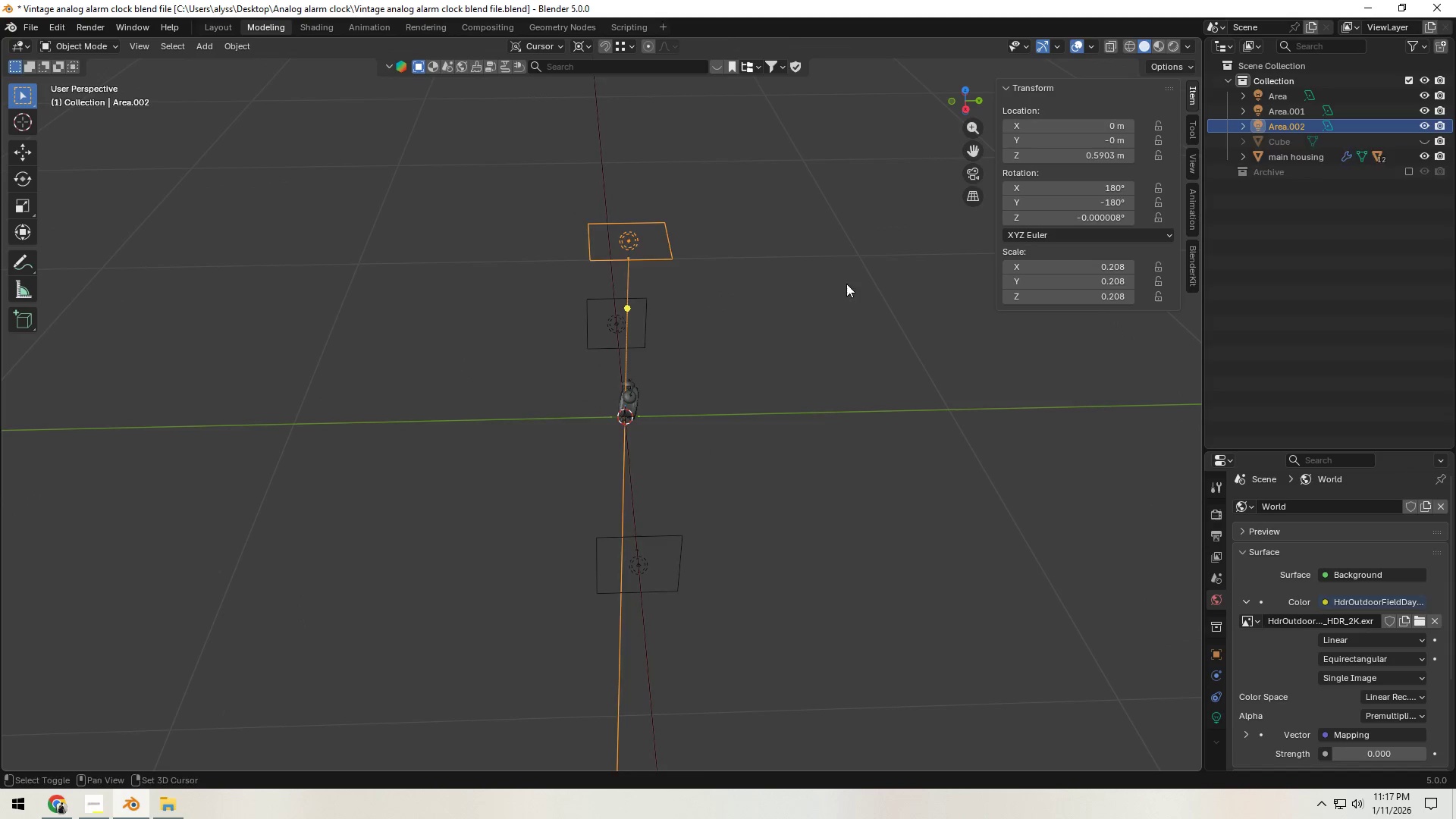 
key(Shift+D)
 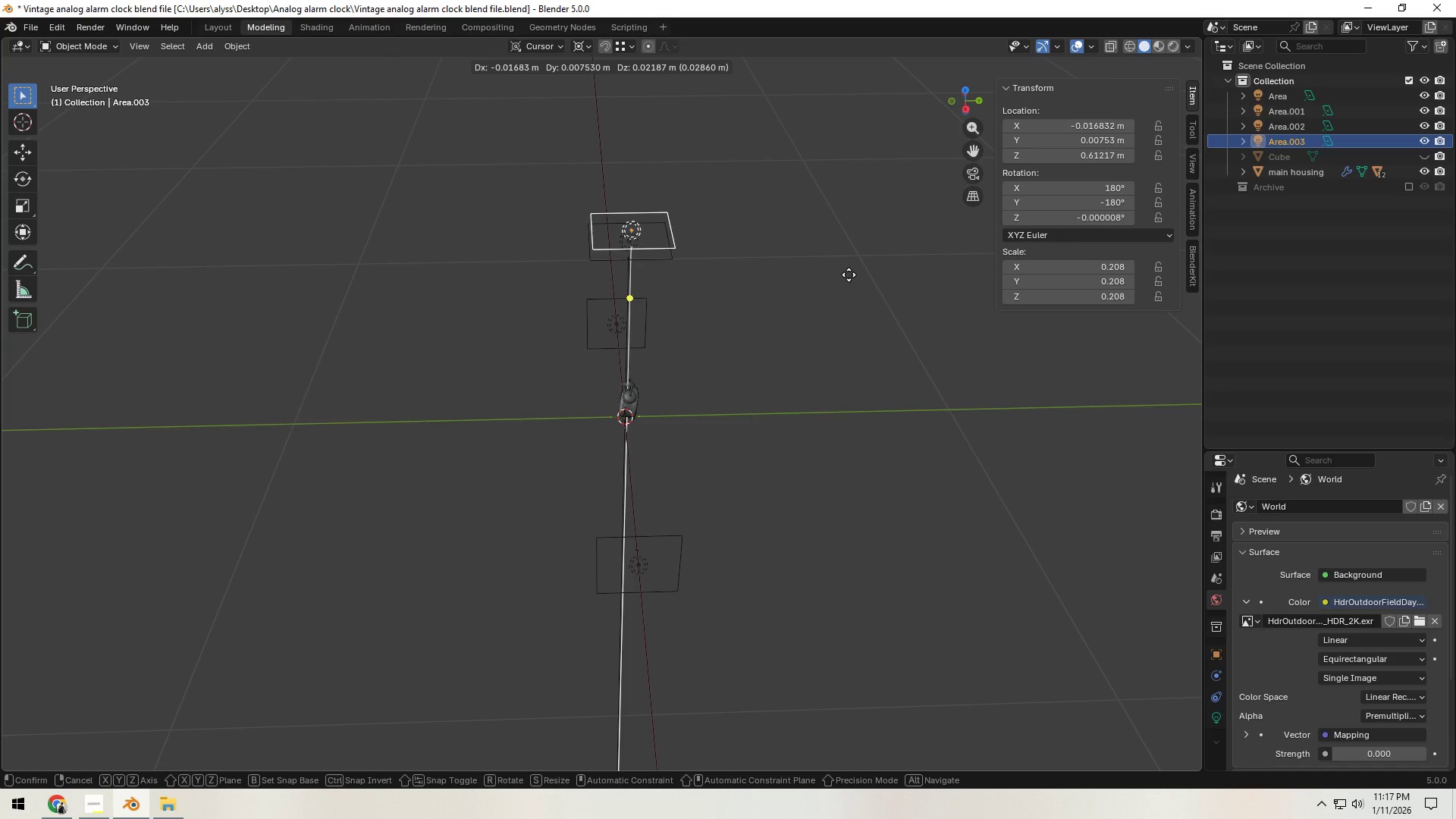 
right_click([849, 275])
 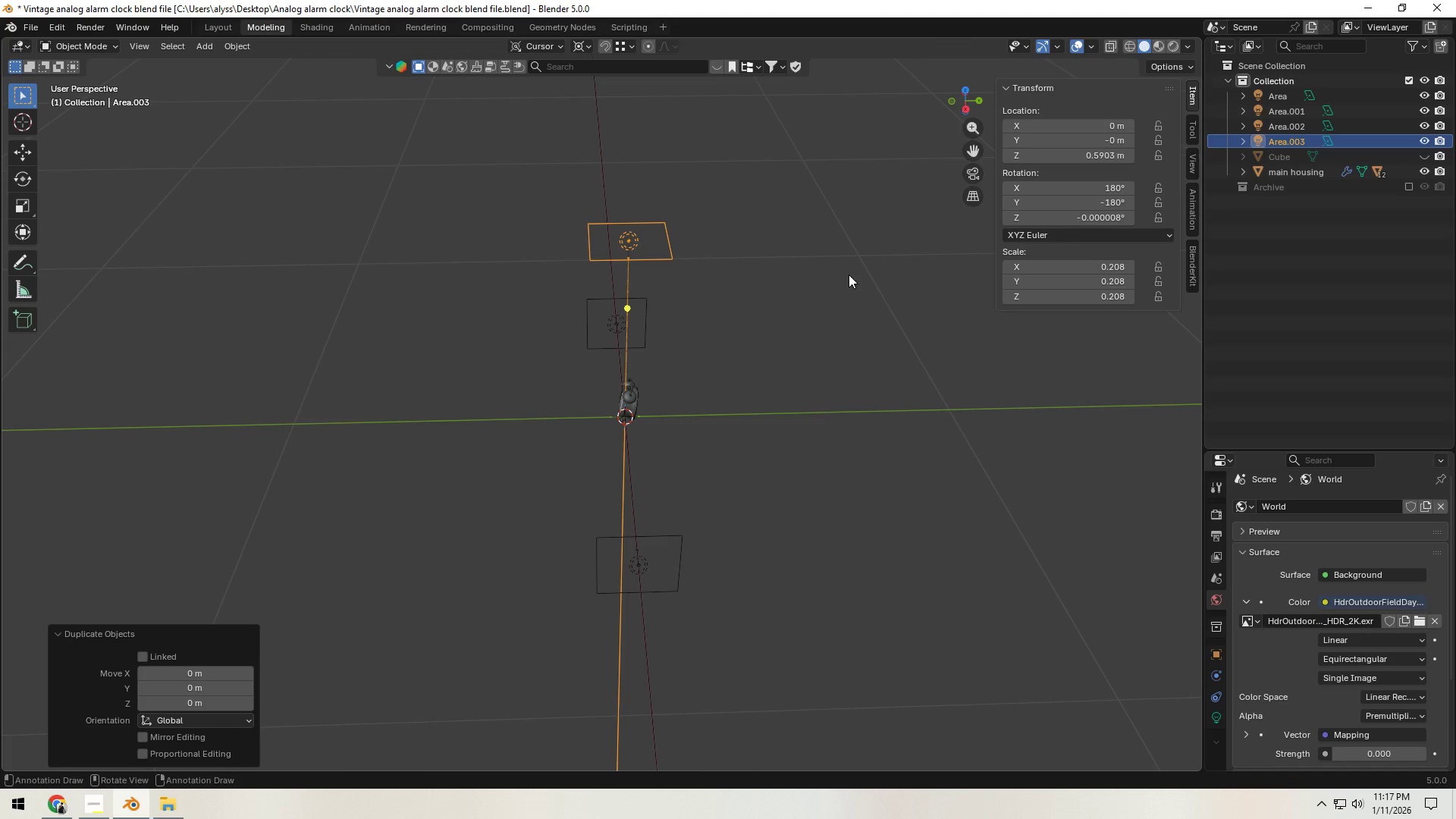 
key(R)
 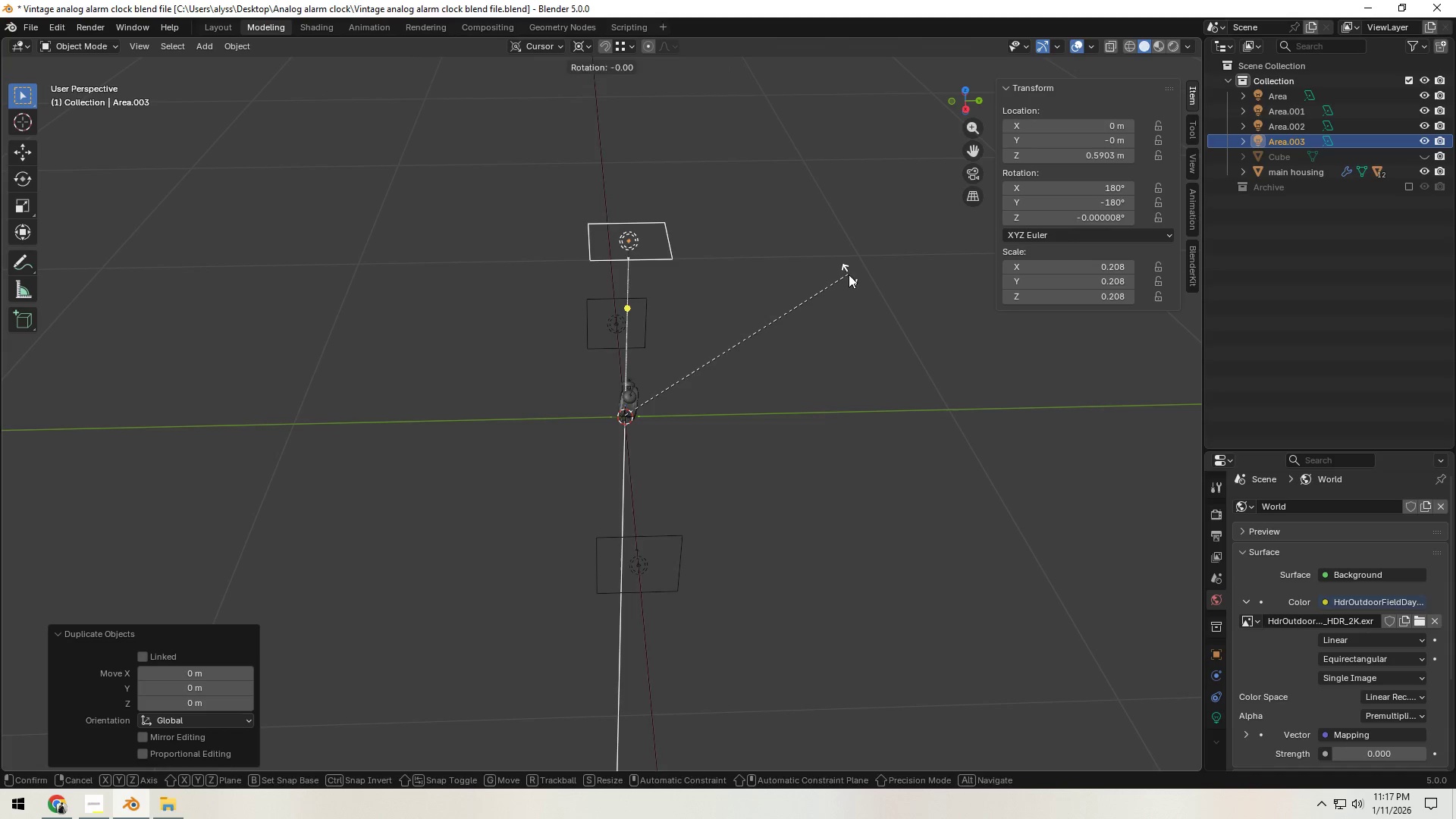 
key(X)
 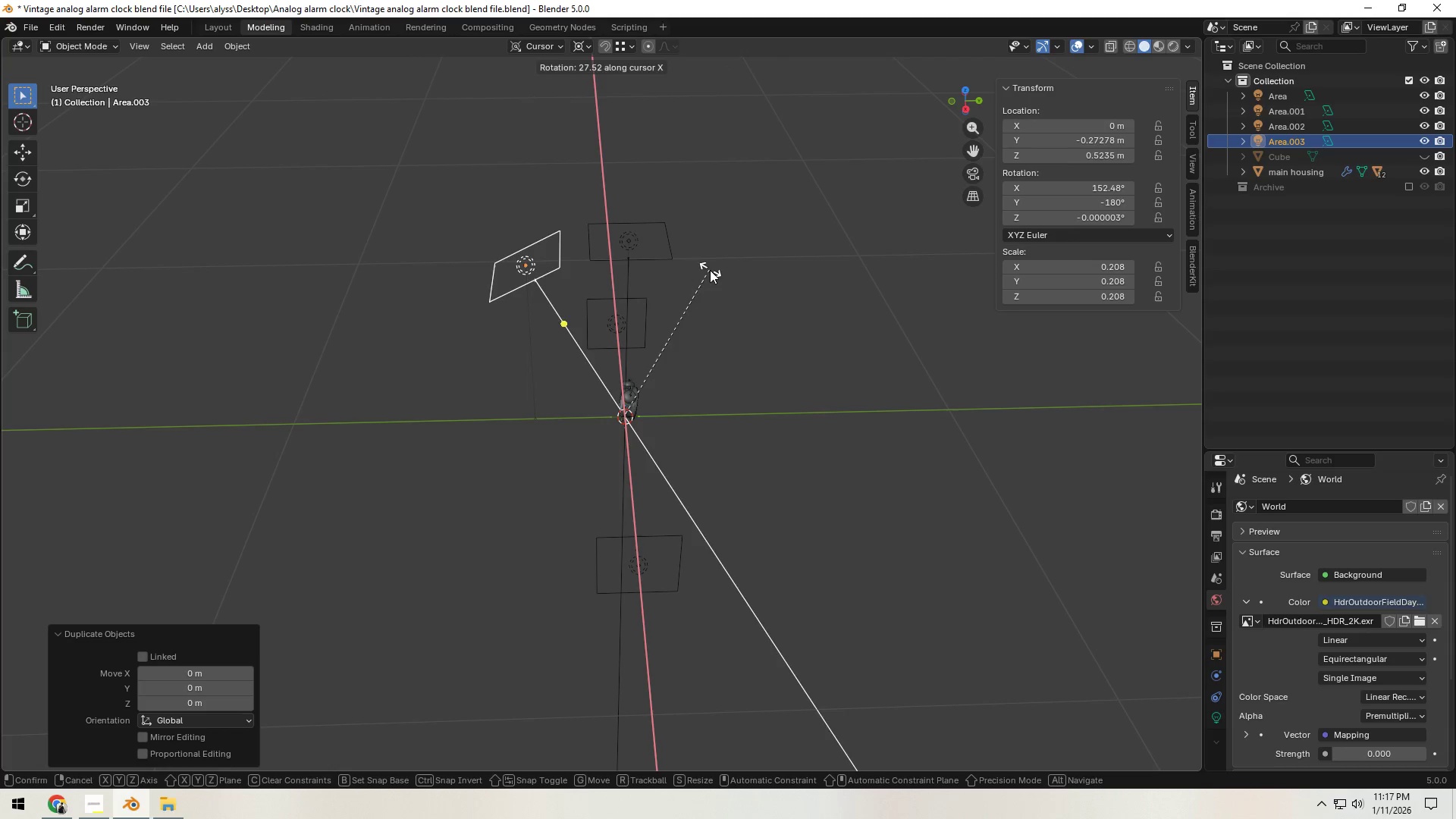 
left_click([696, 272])
 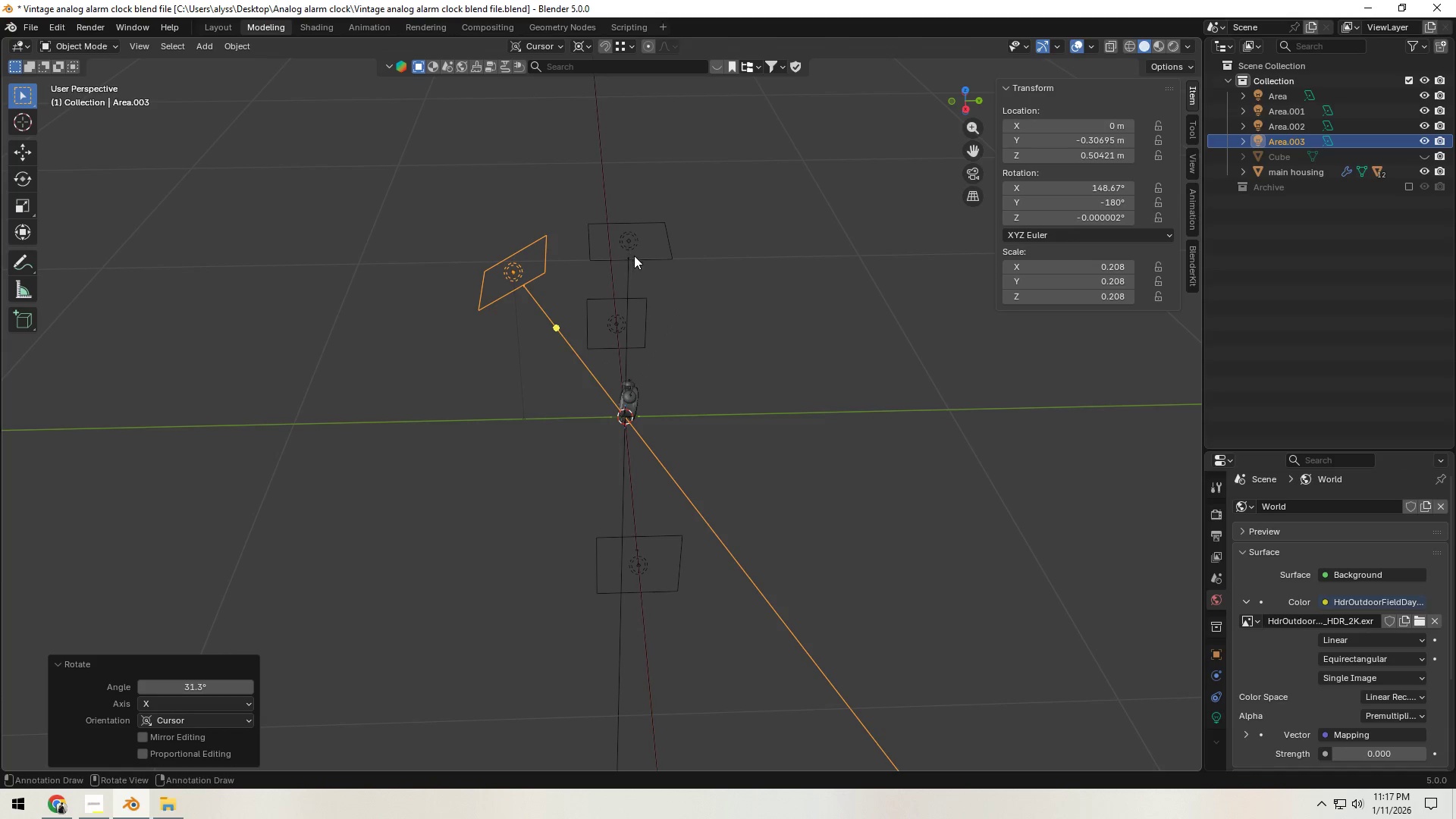 
type(Dr)
 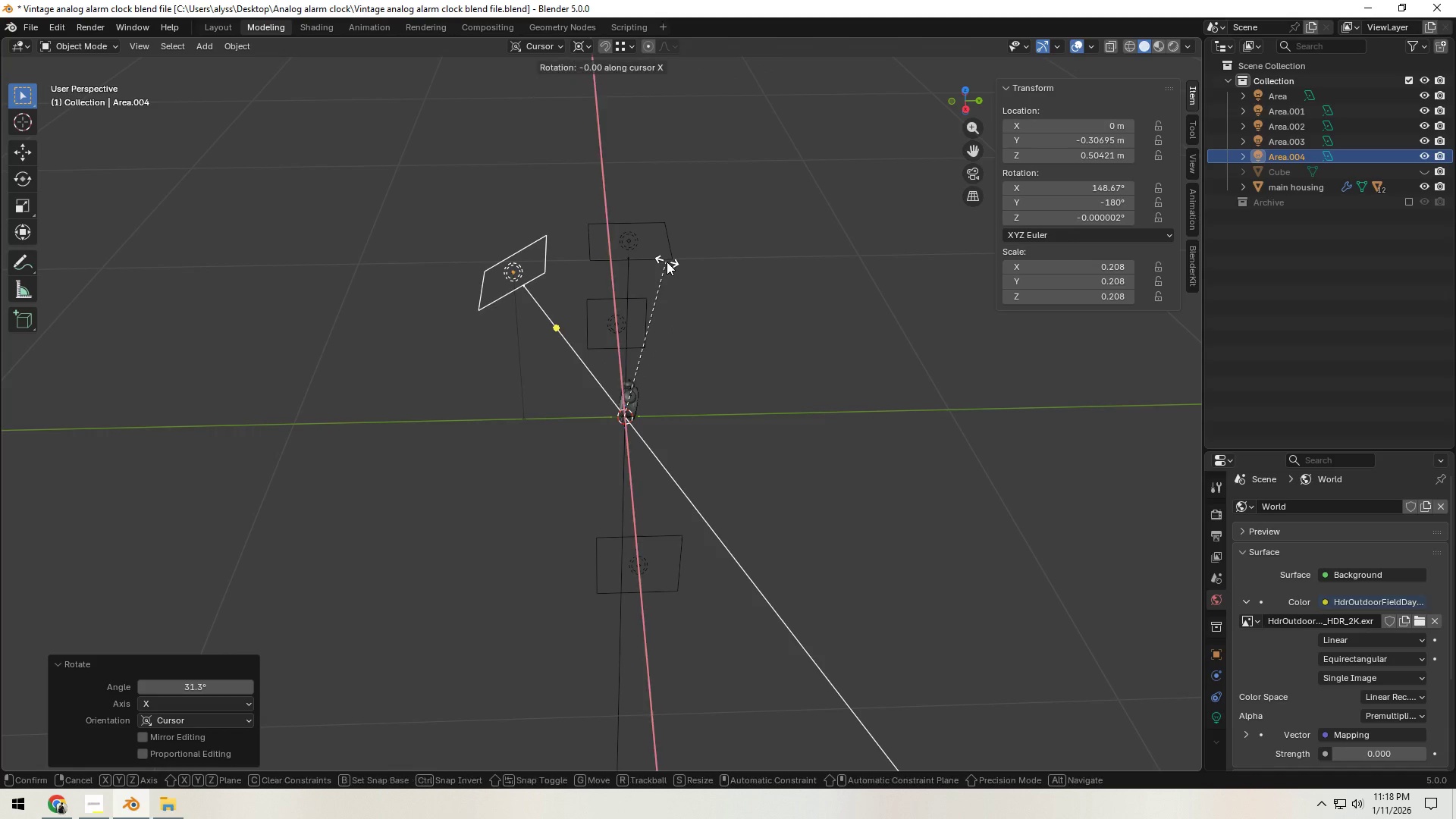 
key(X)
 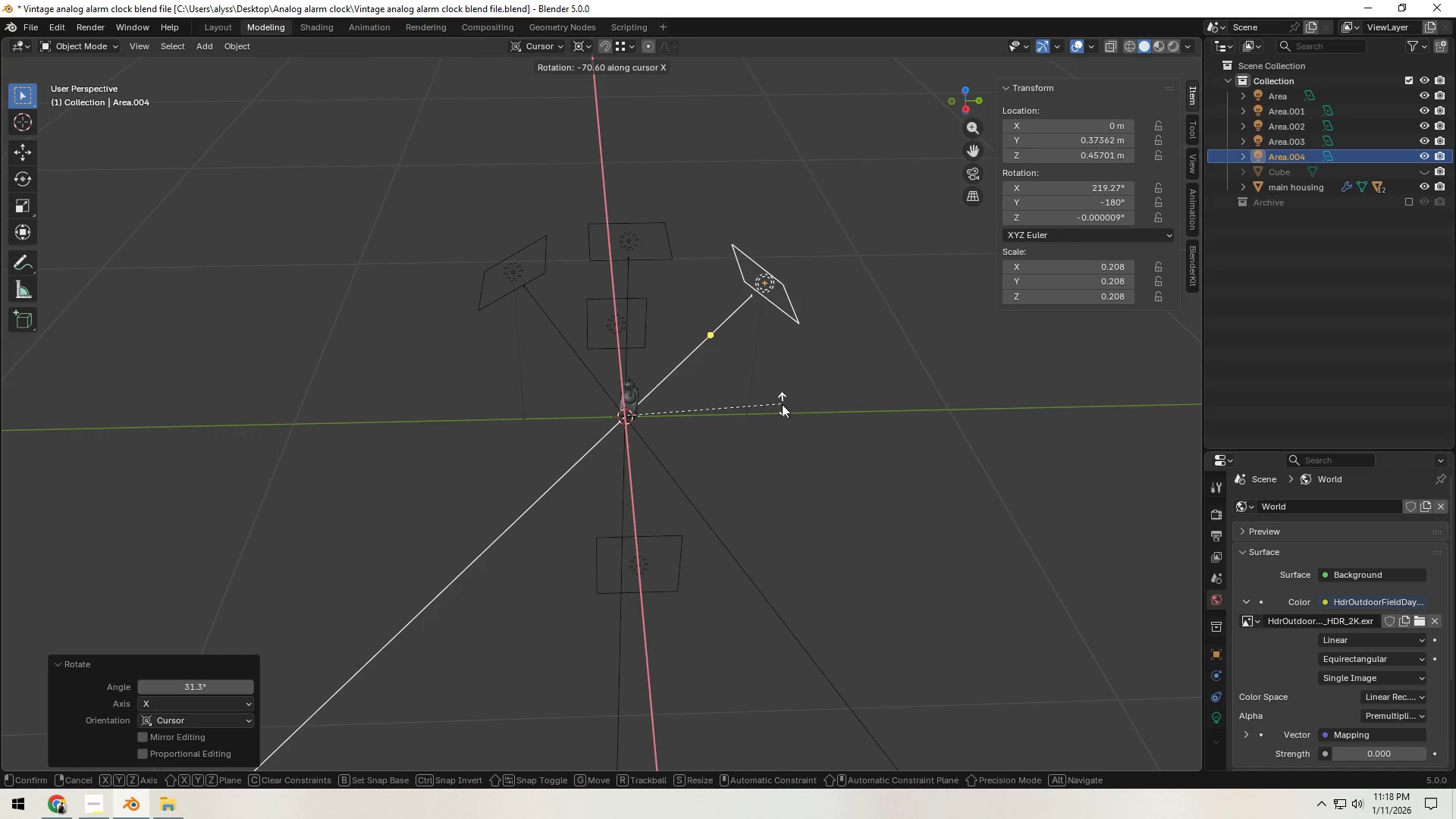 
double_click([847, 445])
 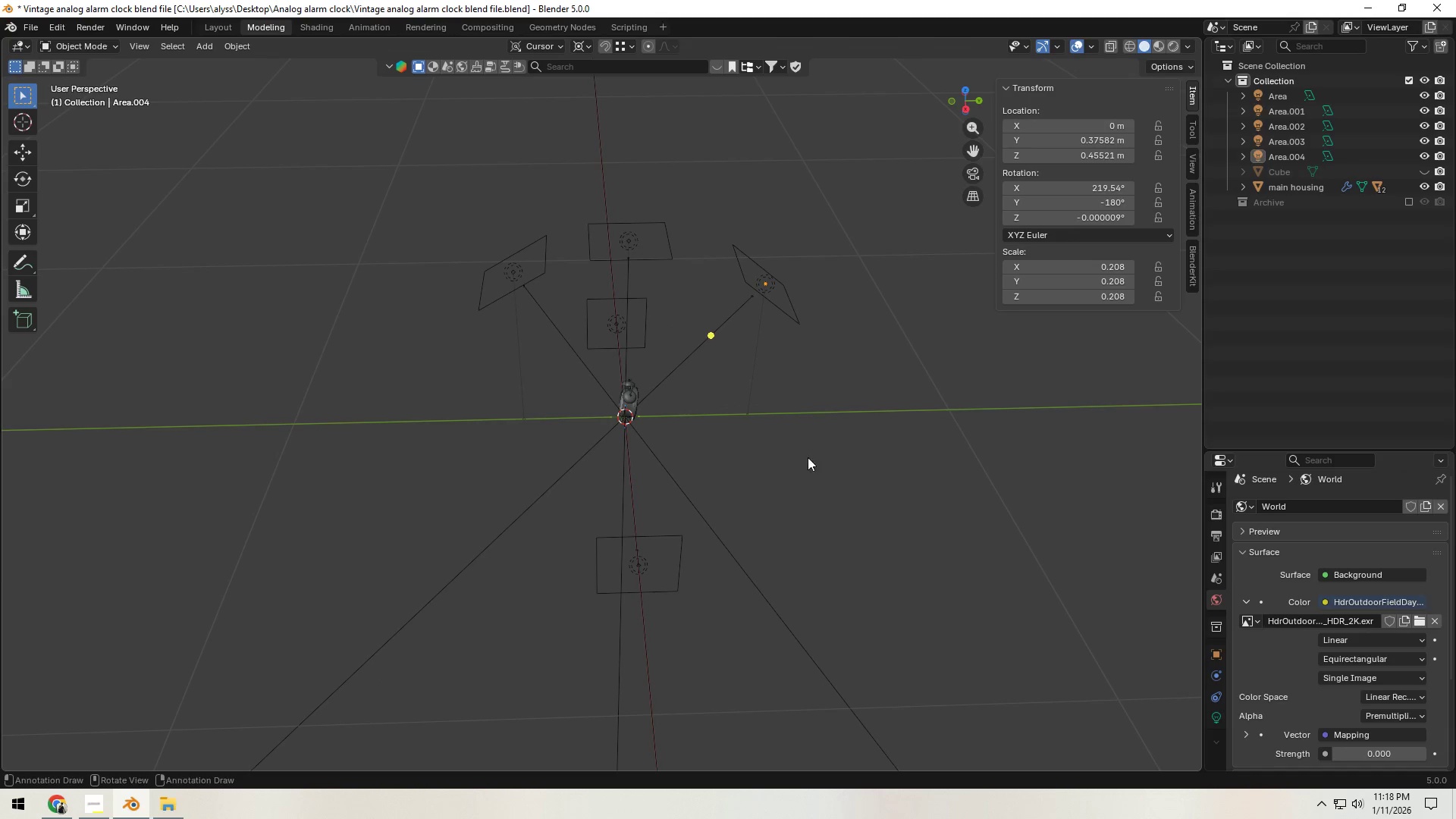 
key(Control+S)
 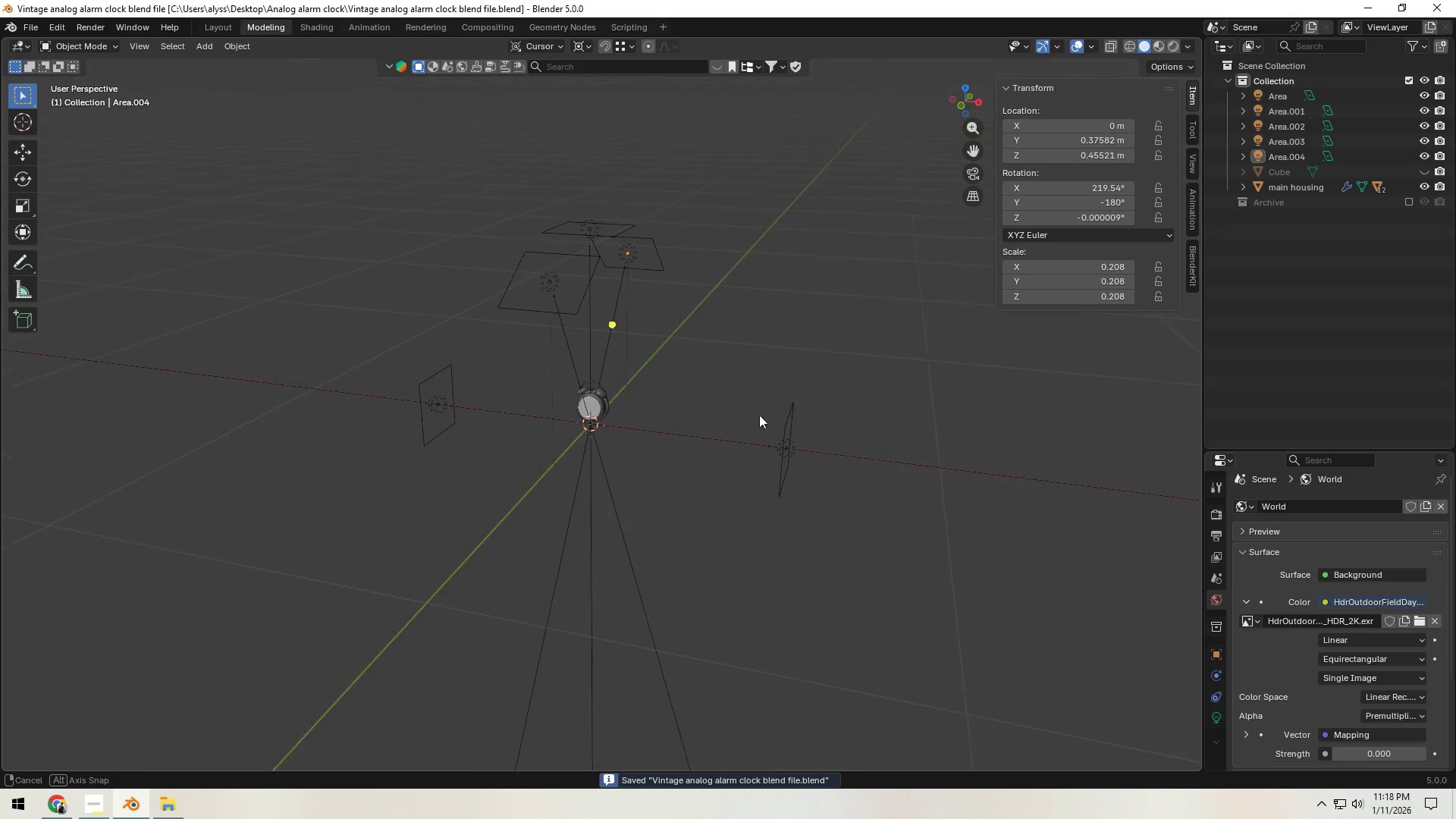 
left_click([719, 369])
 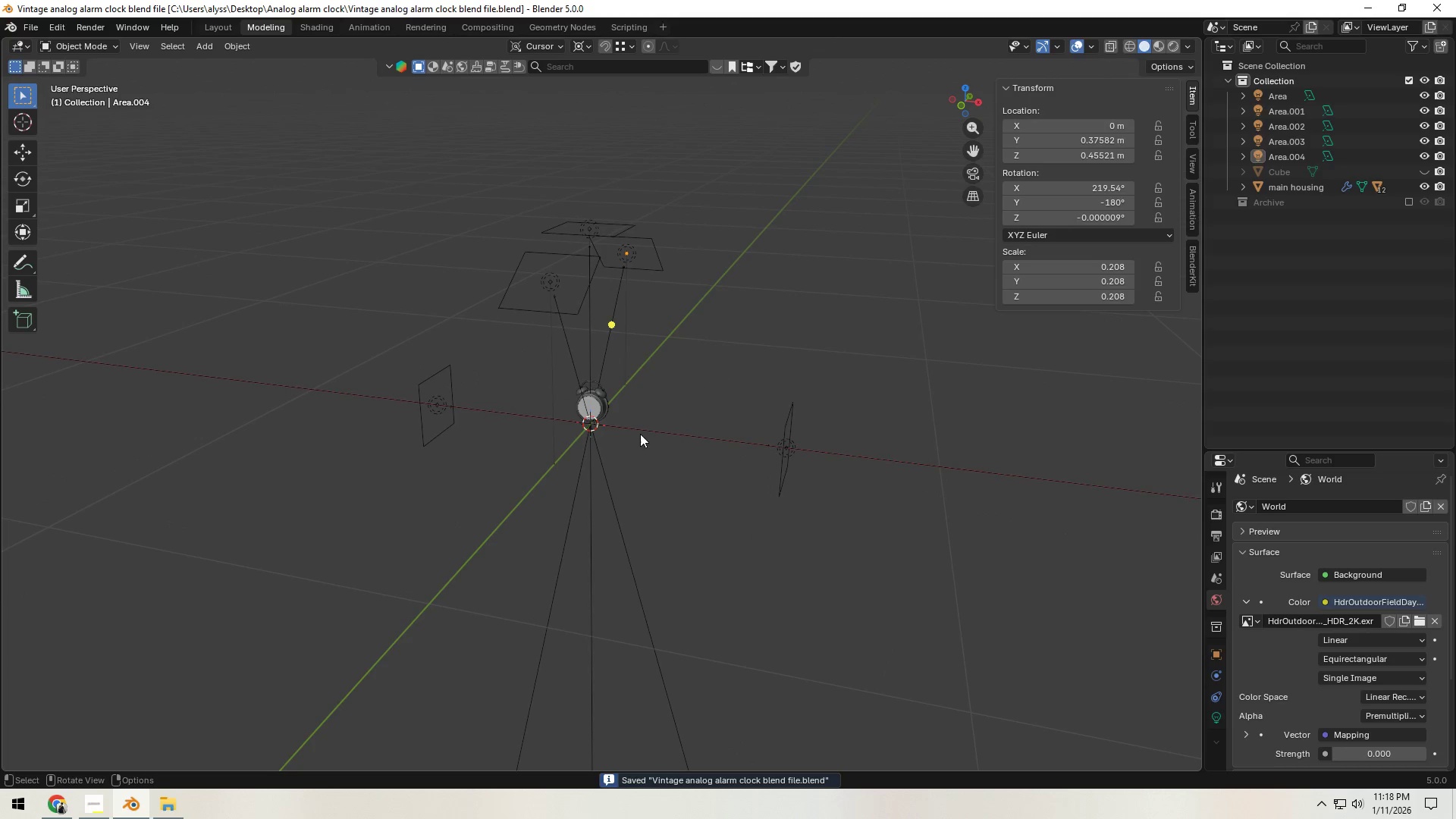 
scroll: coordinate [639, 437], scroll_direction: up, amount: 11.0
 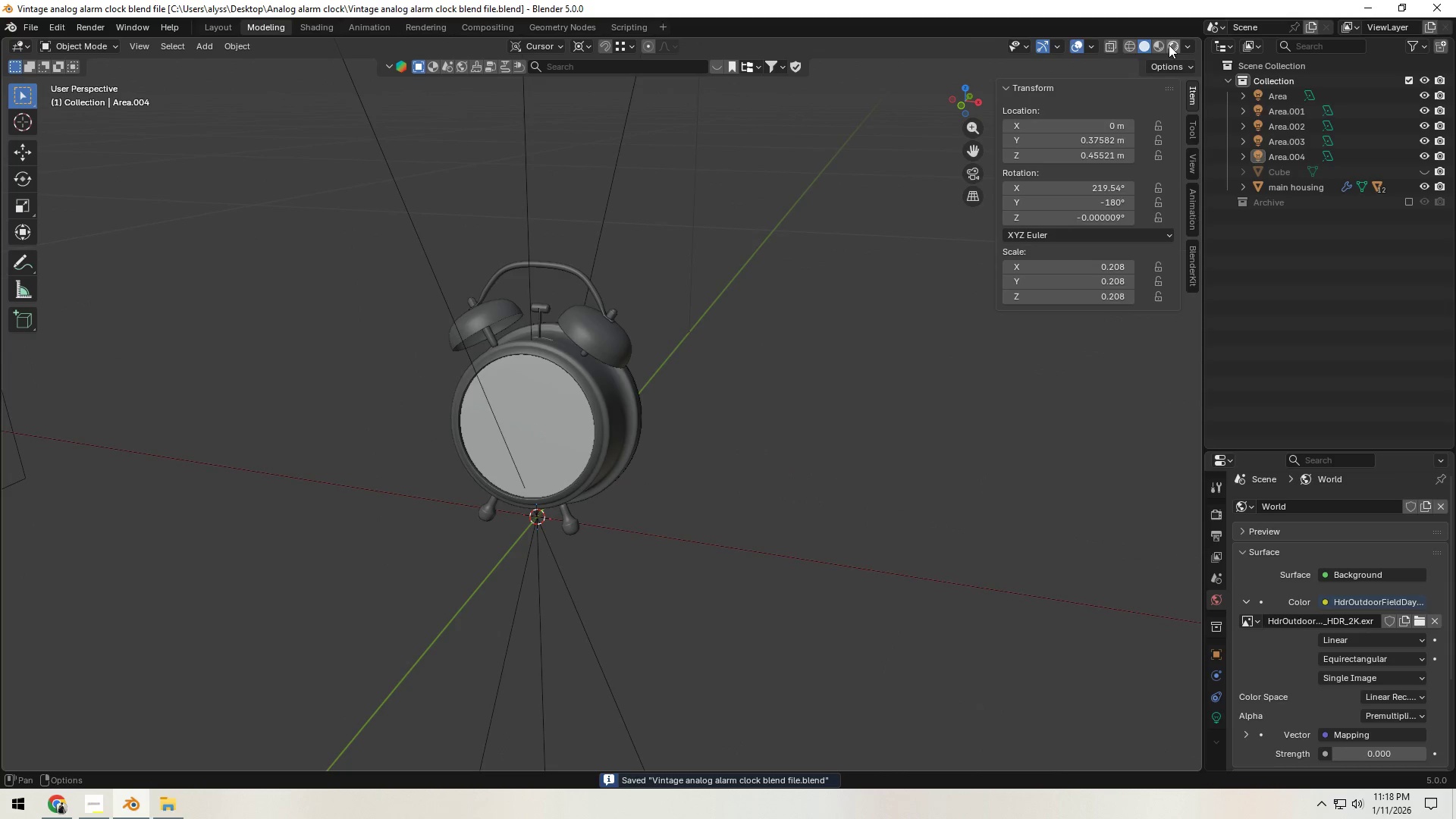 
left_click([1170, 45])
 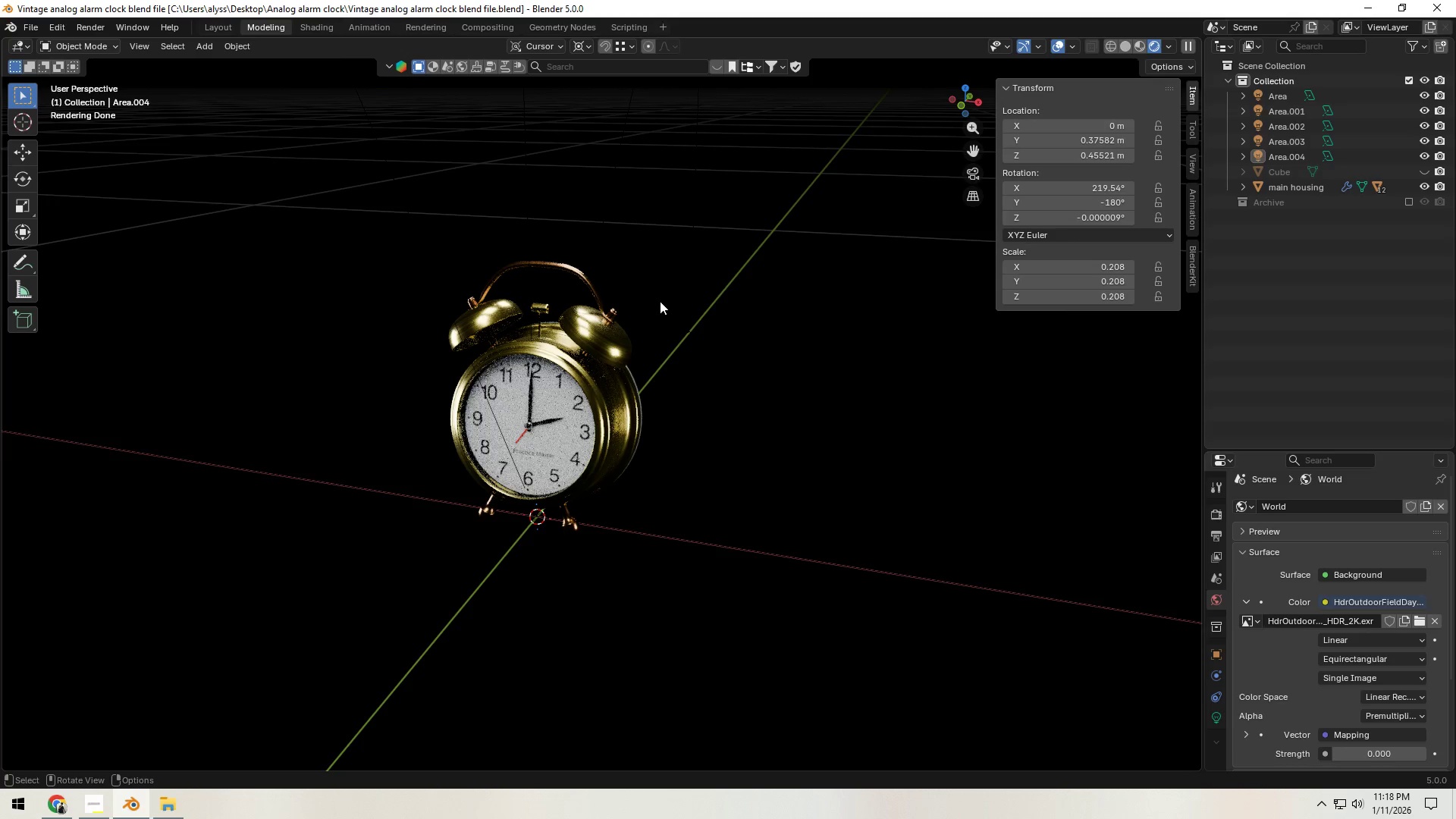 
wait(22.59)
 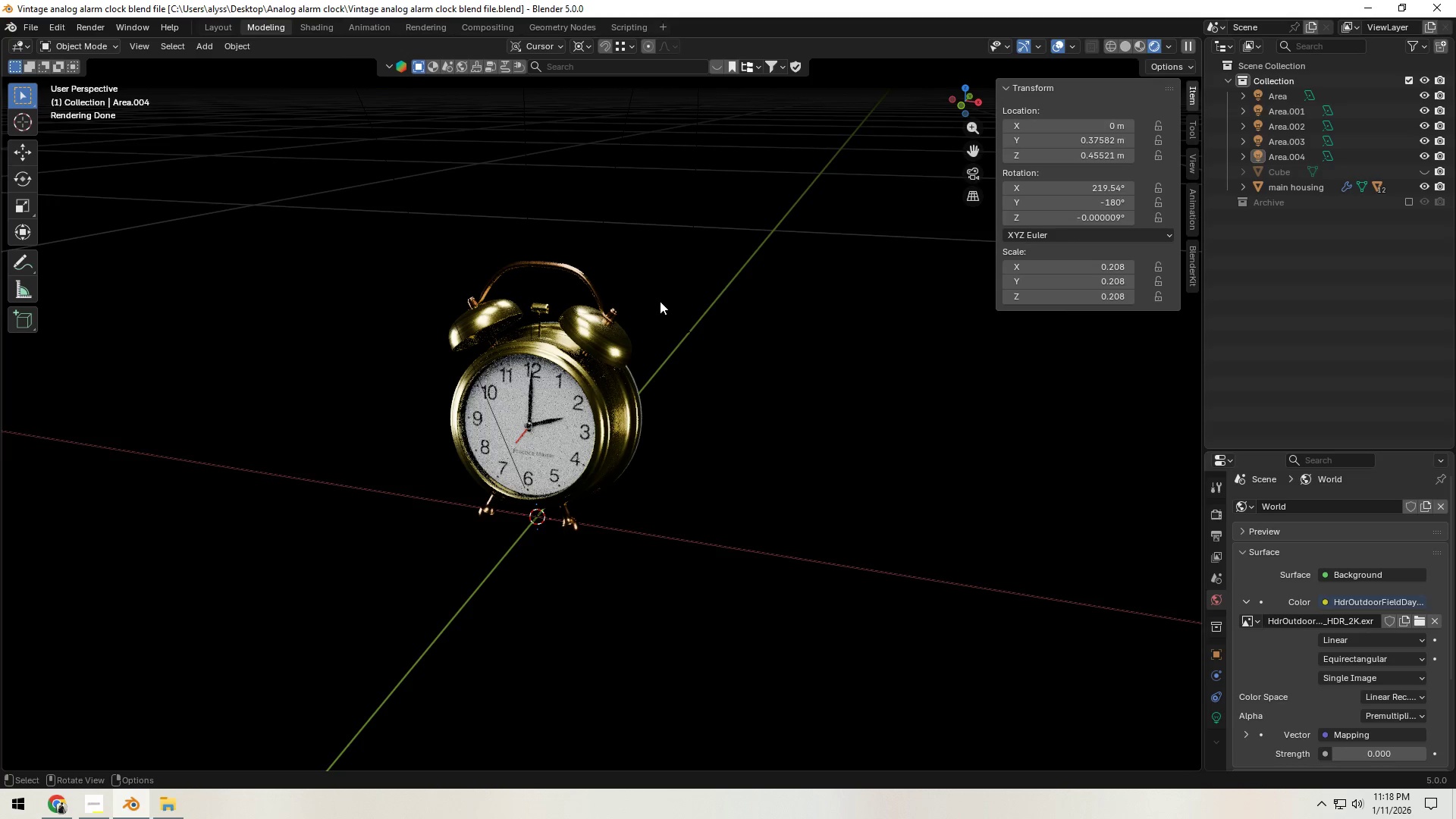 
hold_key(key=Z, duration=0.72)
 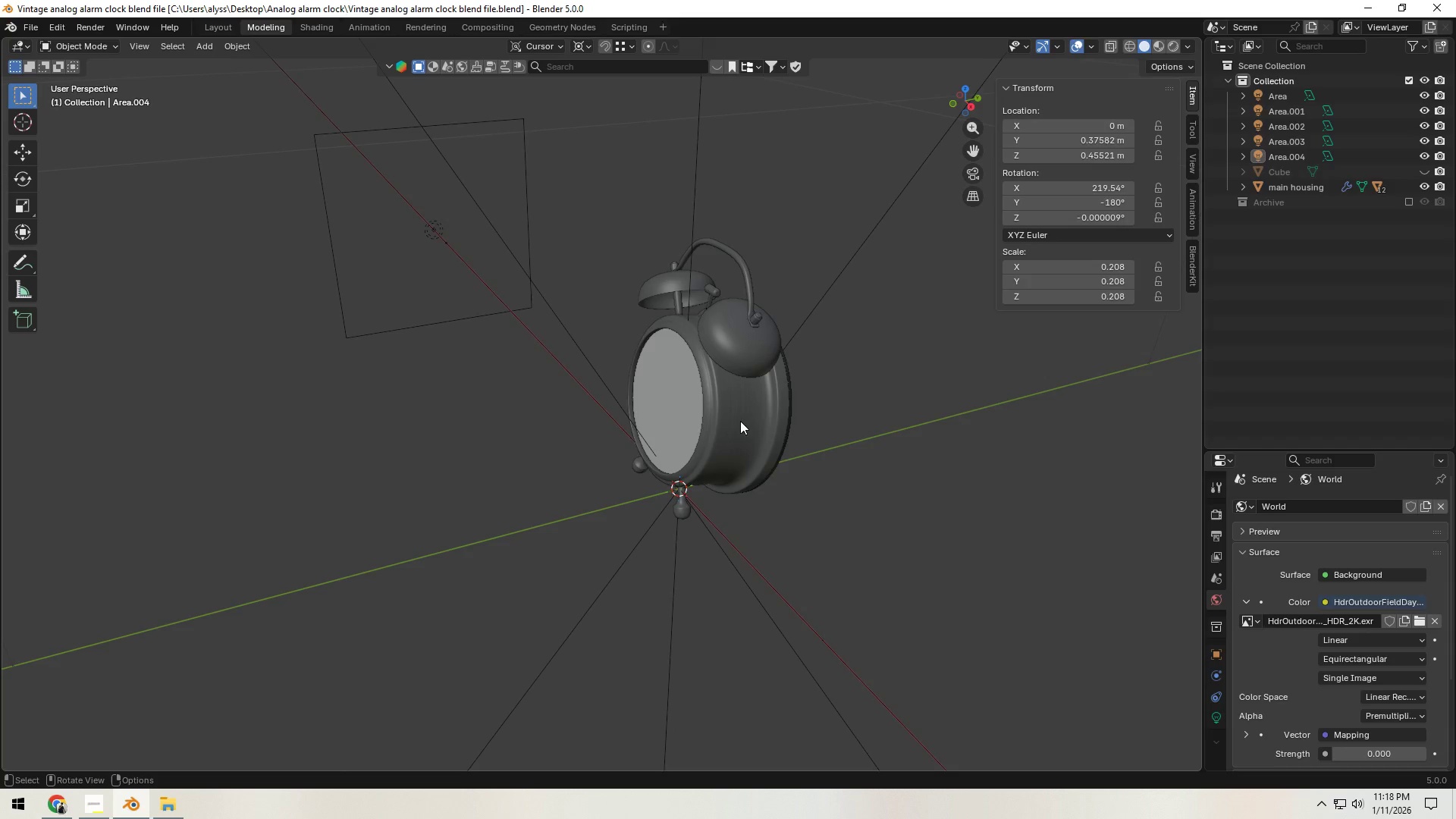 
left_click([728, 419])
 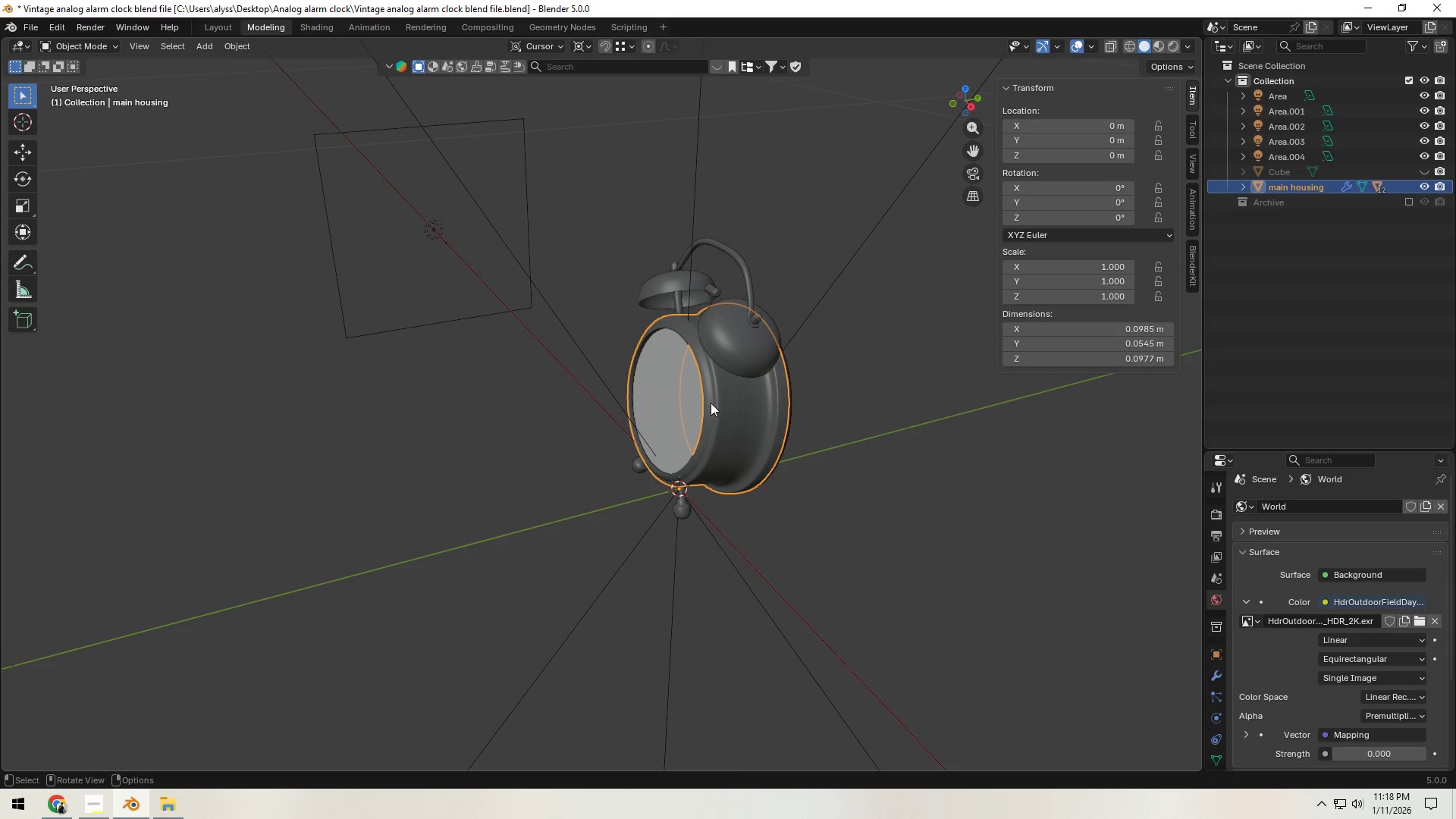 
key(Backquote)
 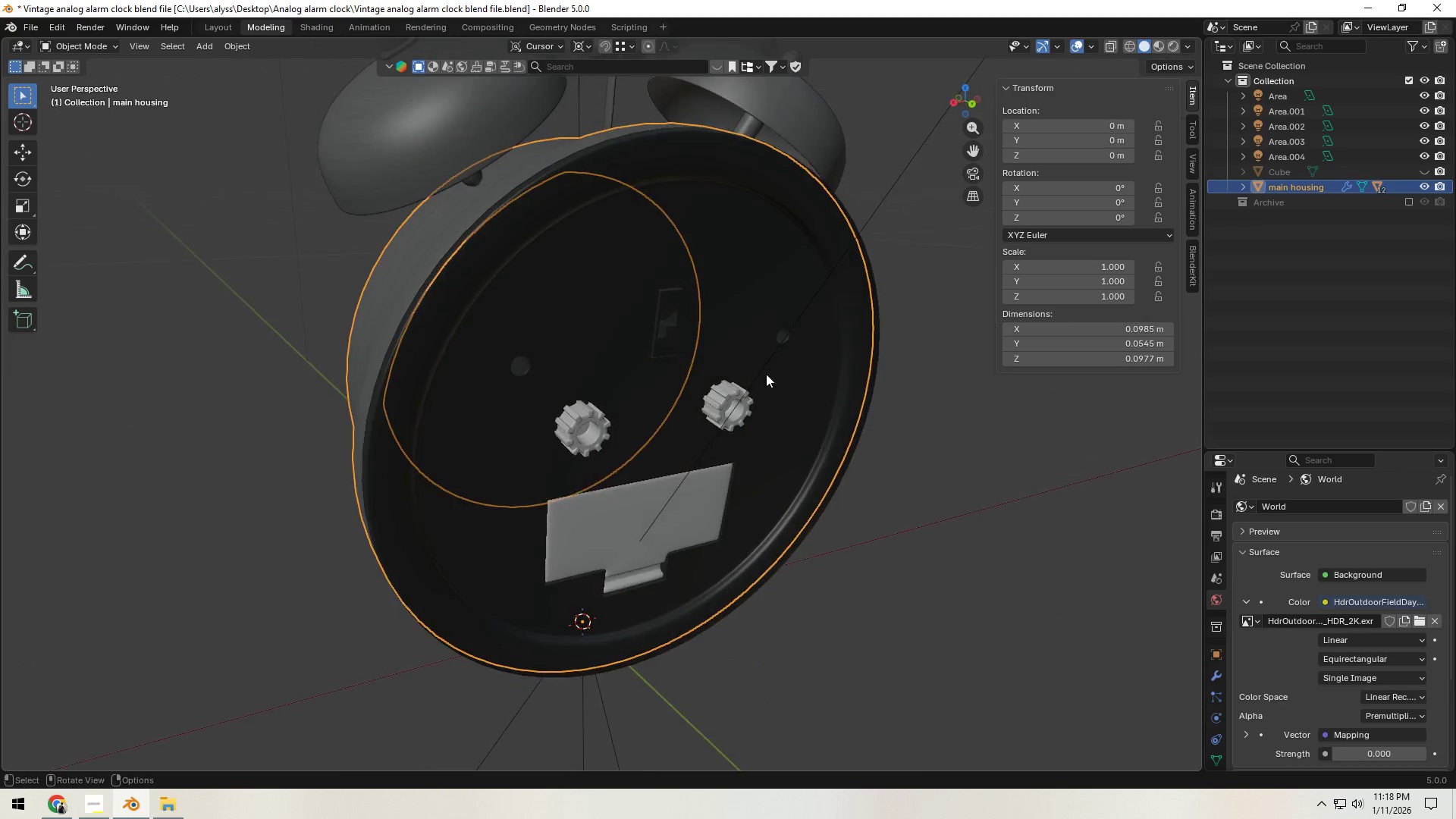 
left_click([942, 388])
 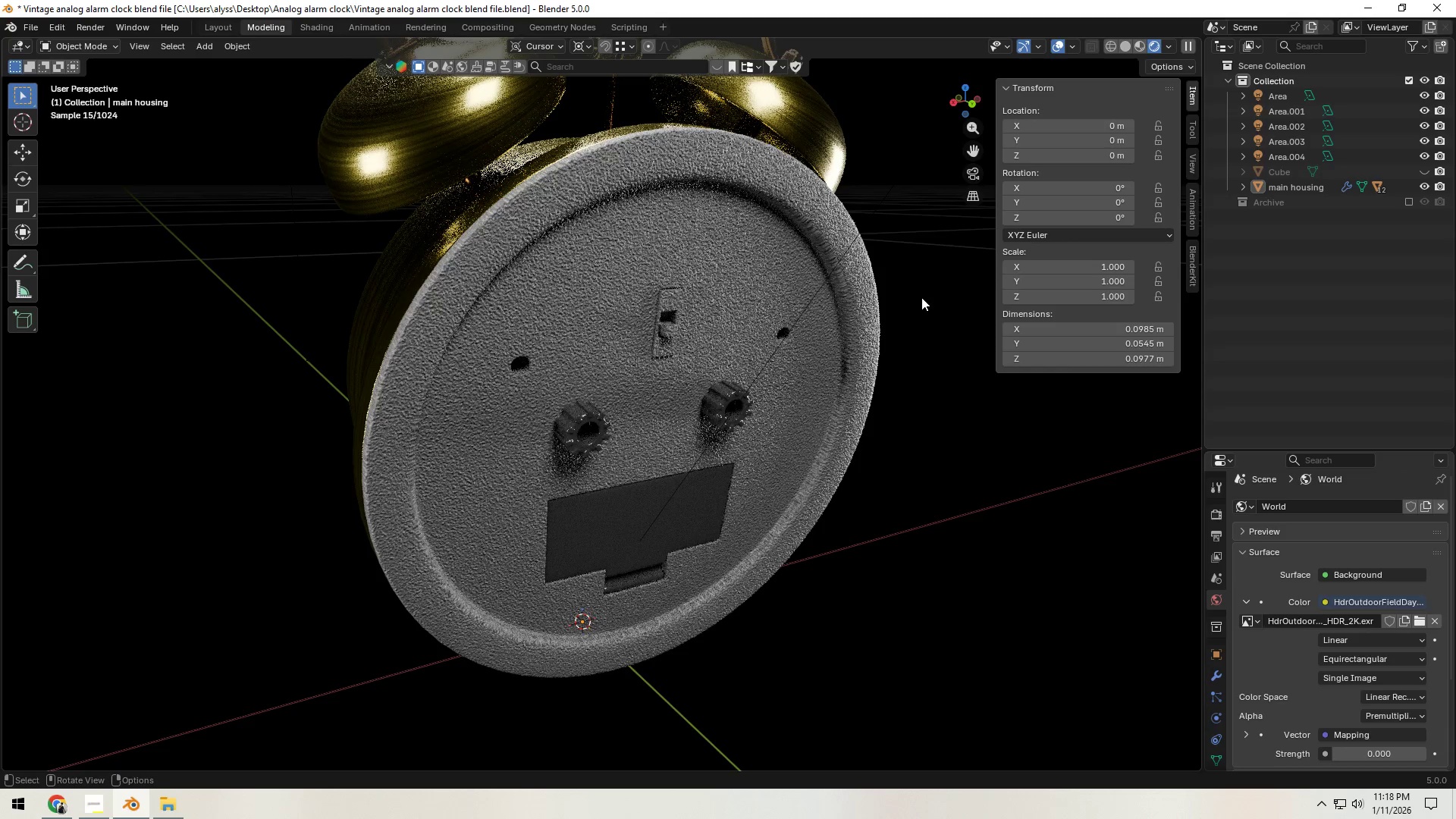 
wait(11.02)
 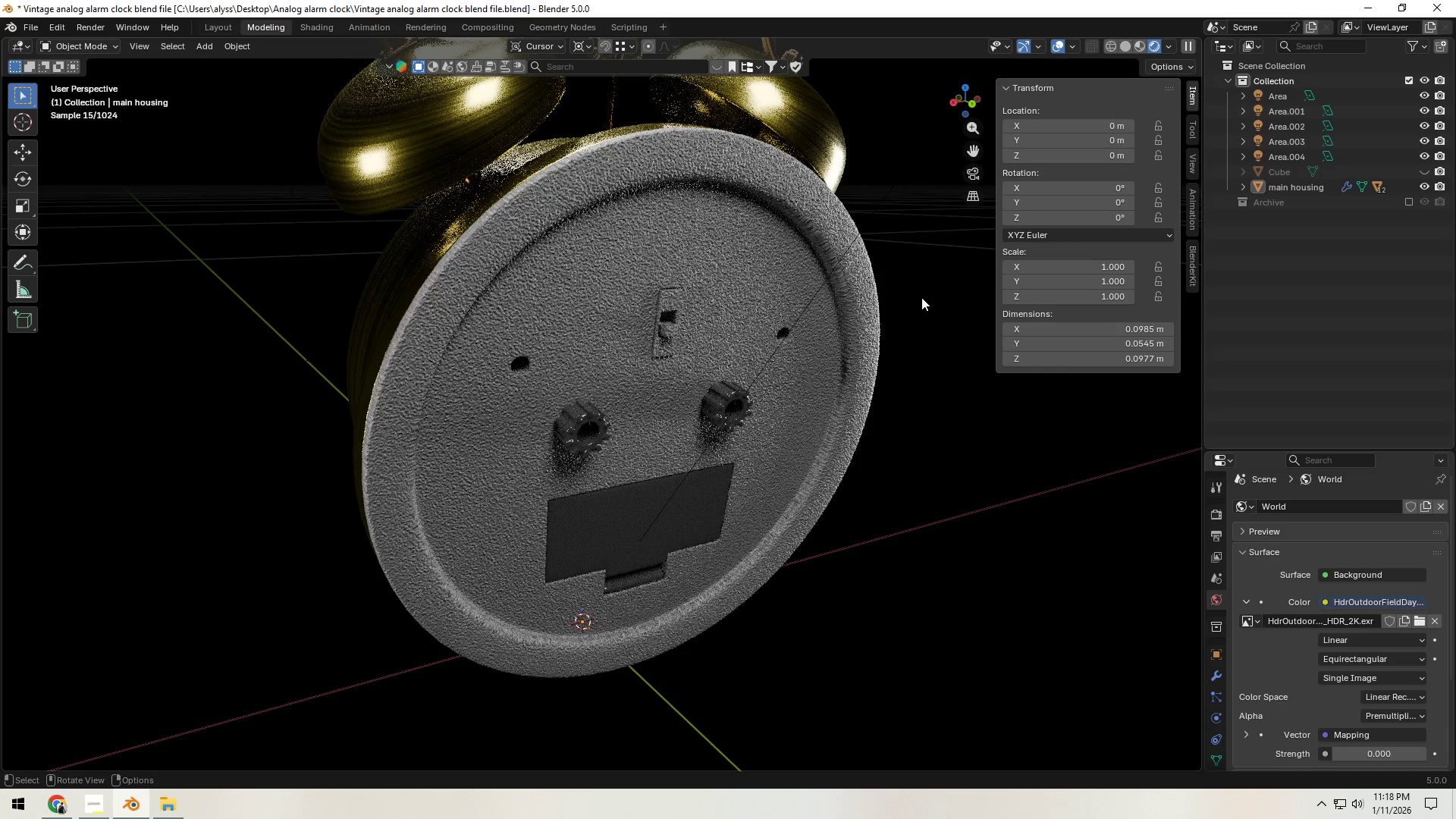 
hold_key(key=Z, duration=0.77)
 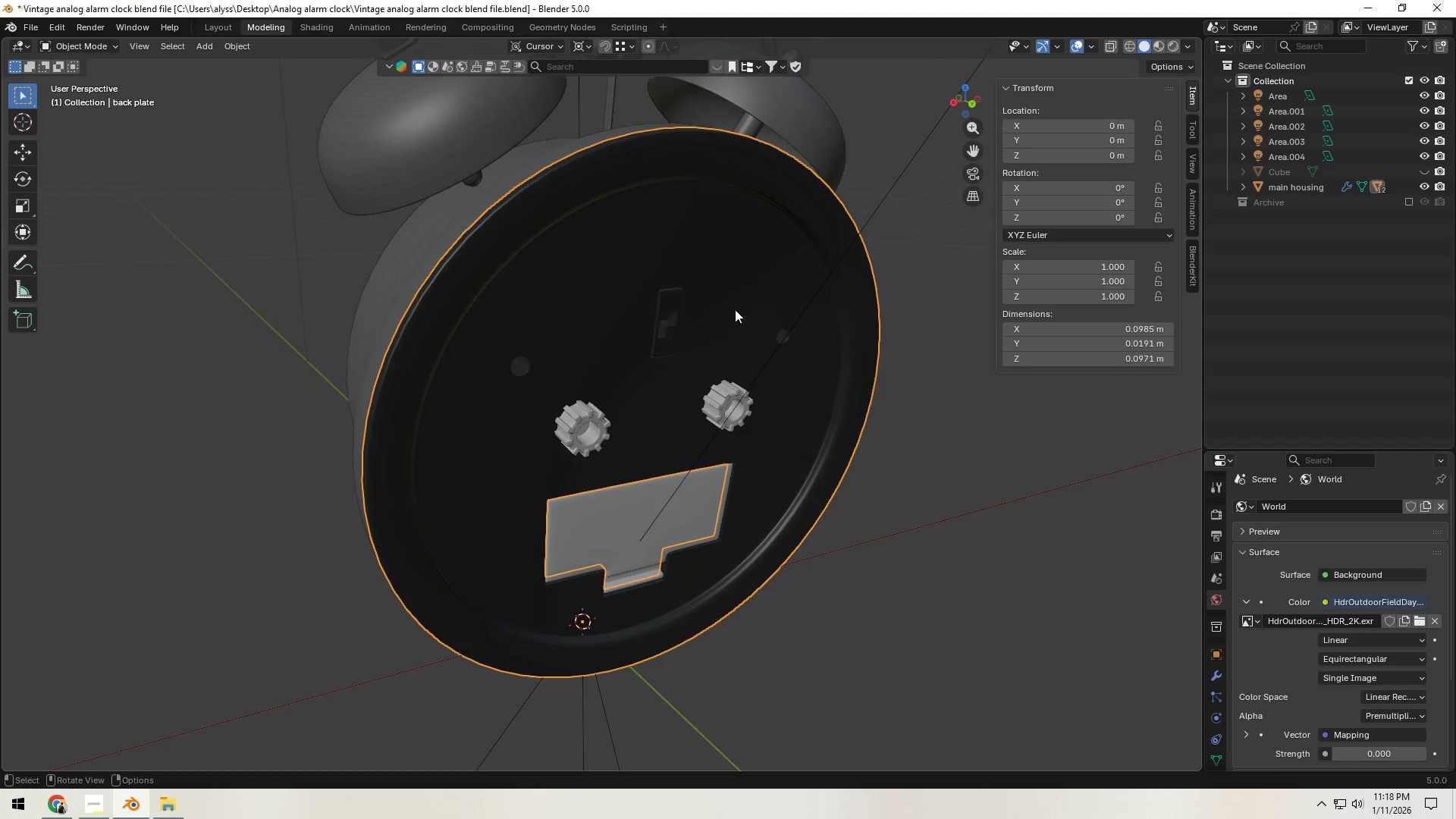 
key(Tab)
 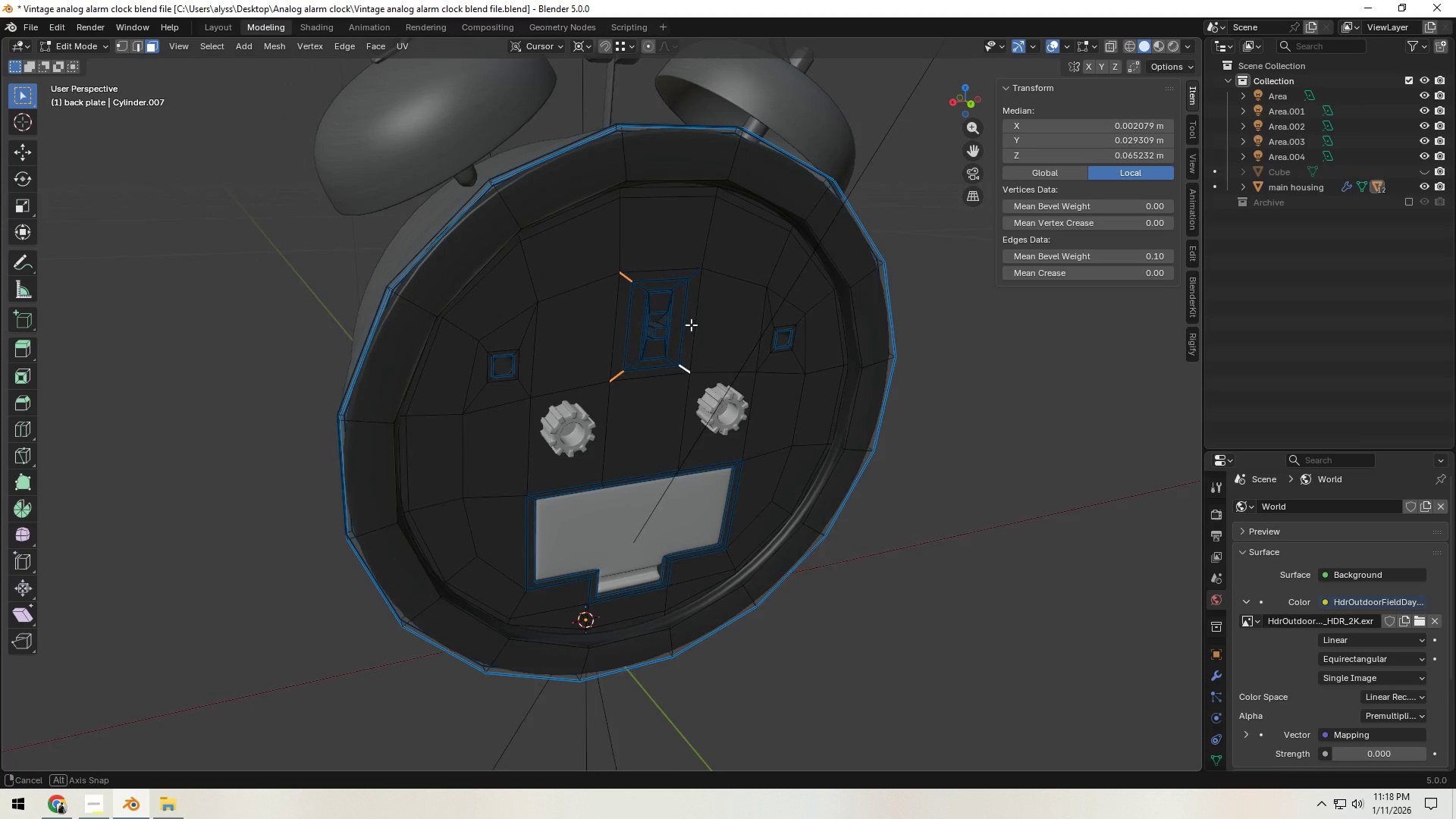 
scroll: coordinate [684, 328], scroll_direction: up, amount: 3.0
 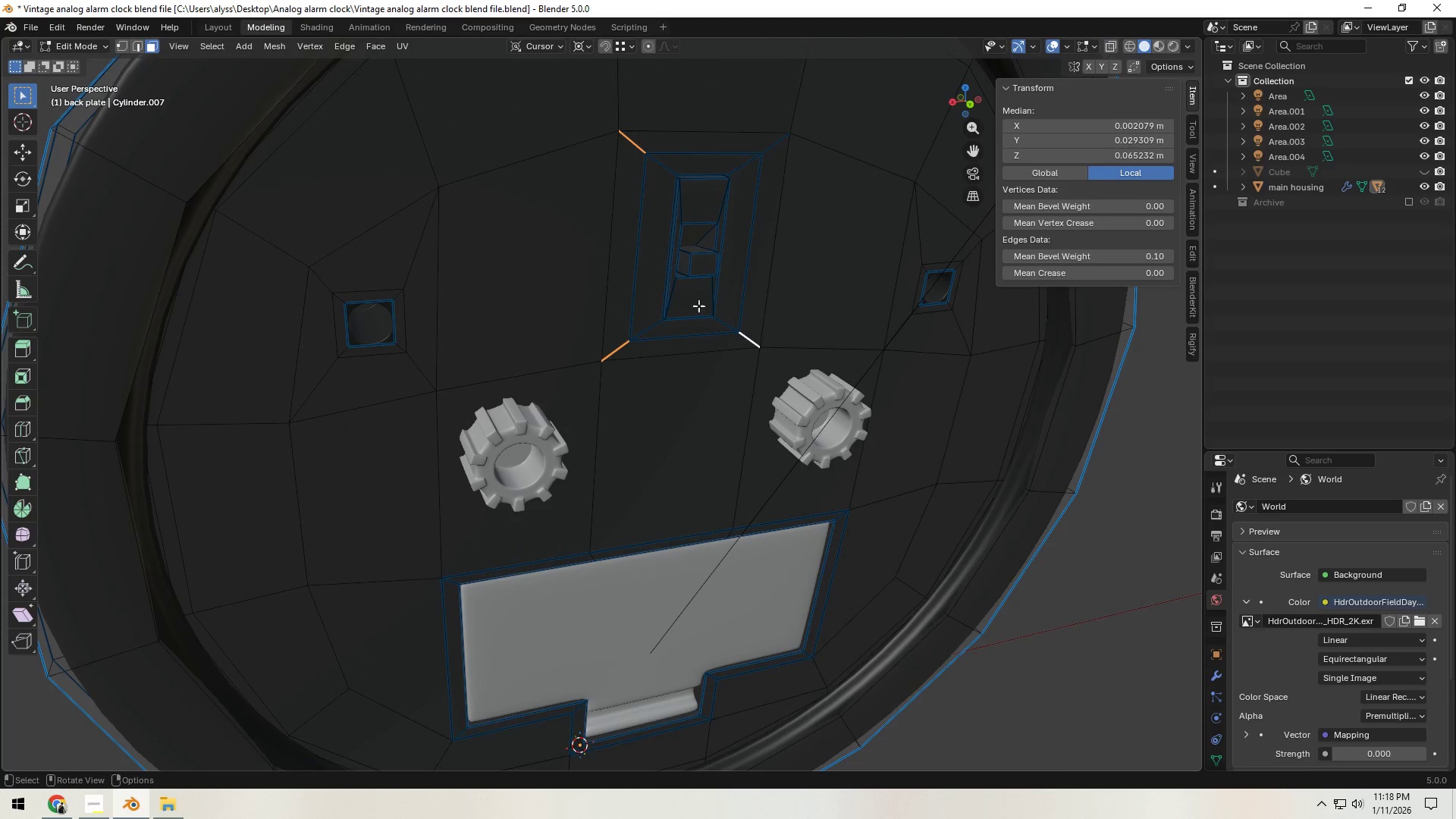 
key(3)
 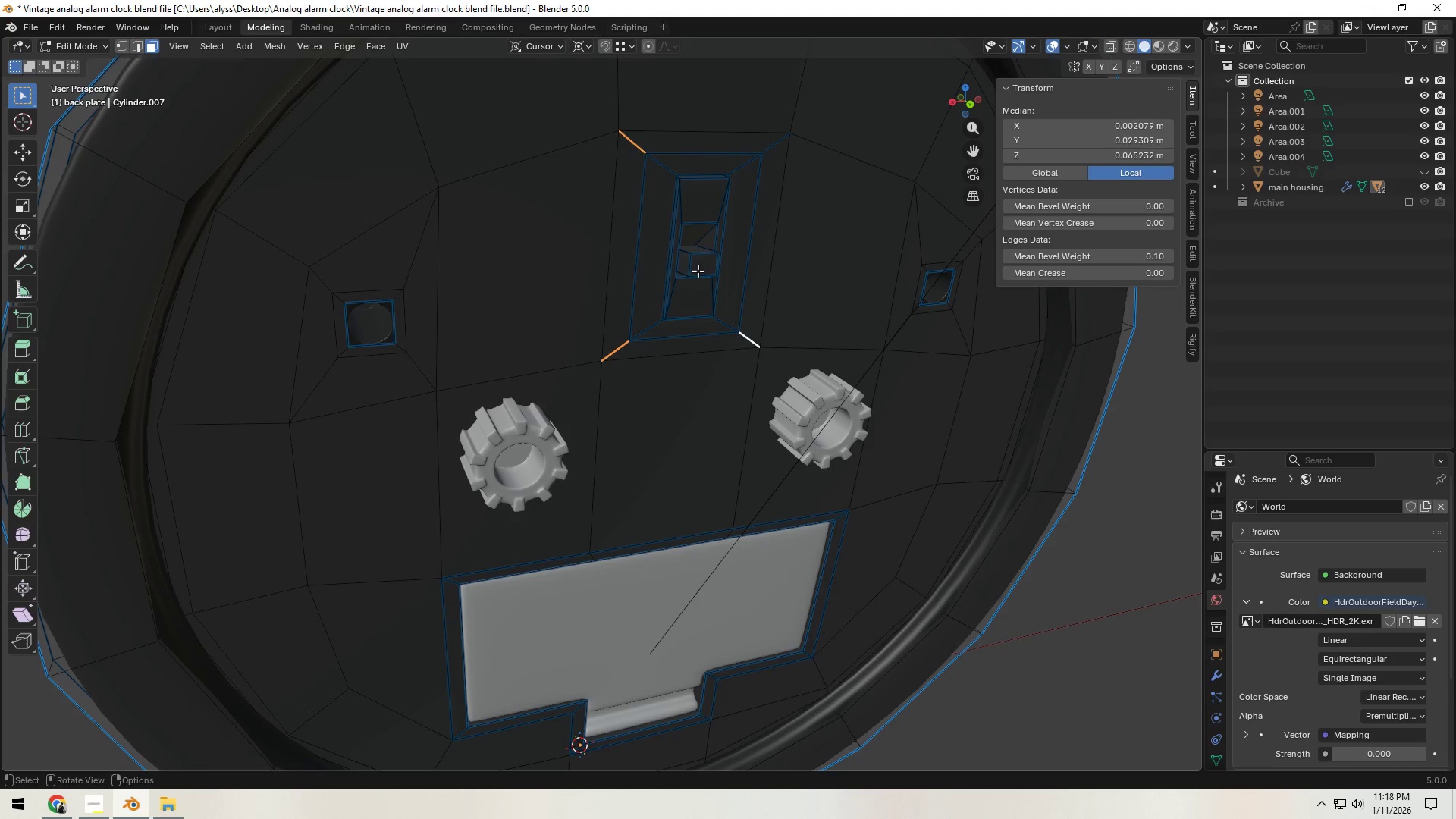 
left_click([697, 270])
 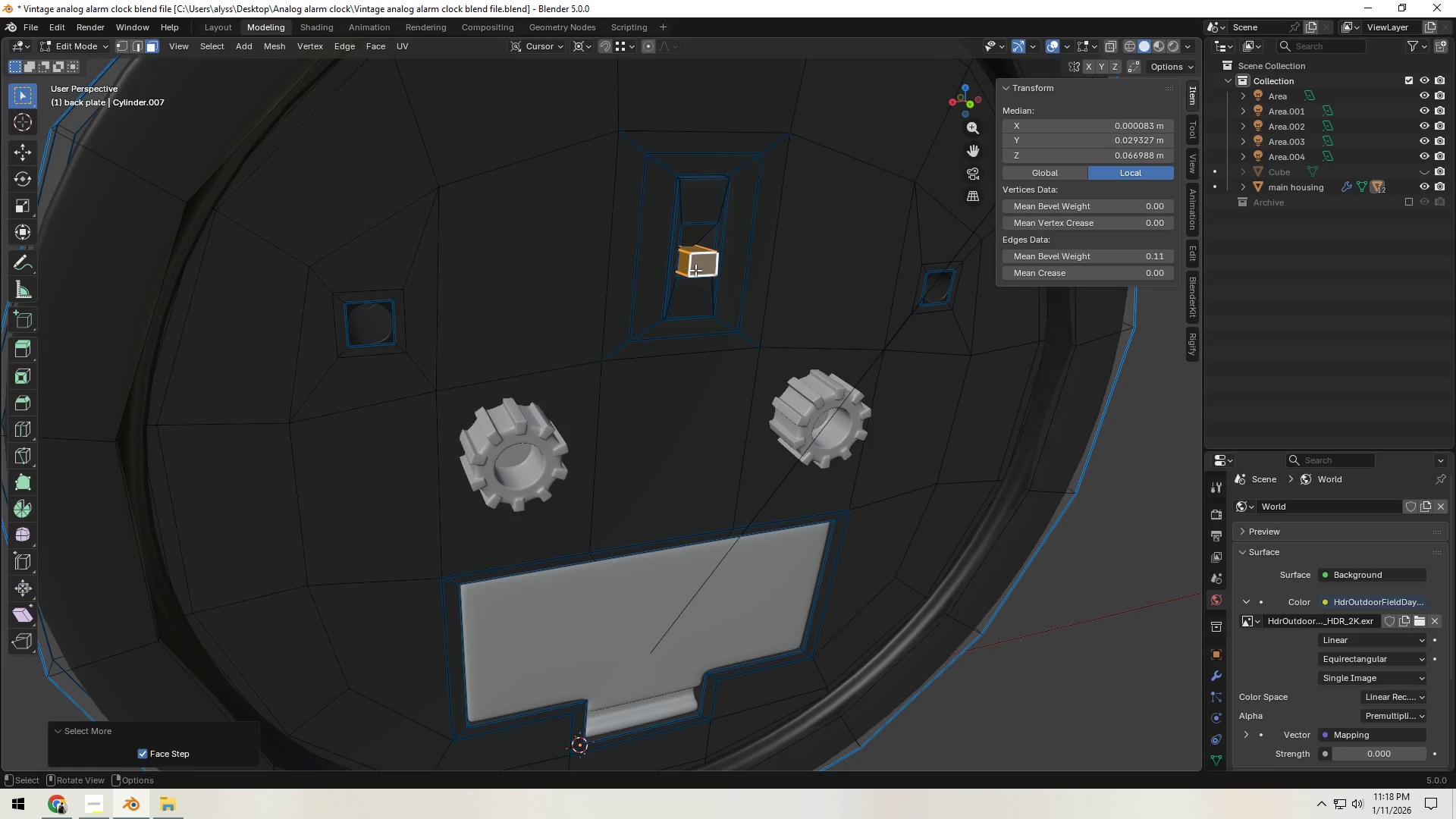 
double_click([695, 270])
 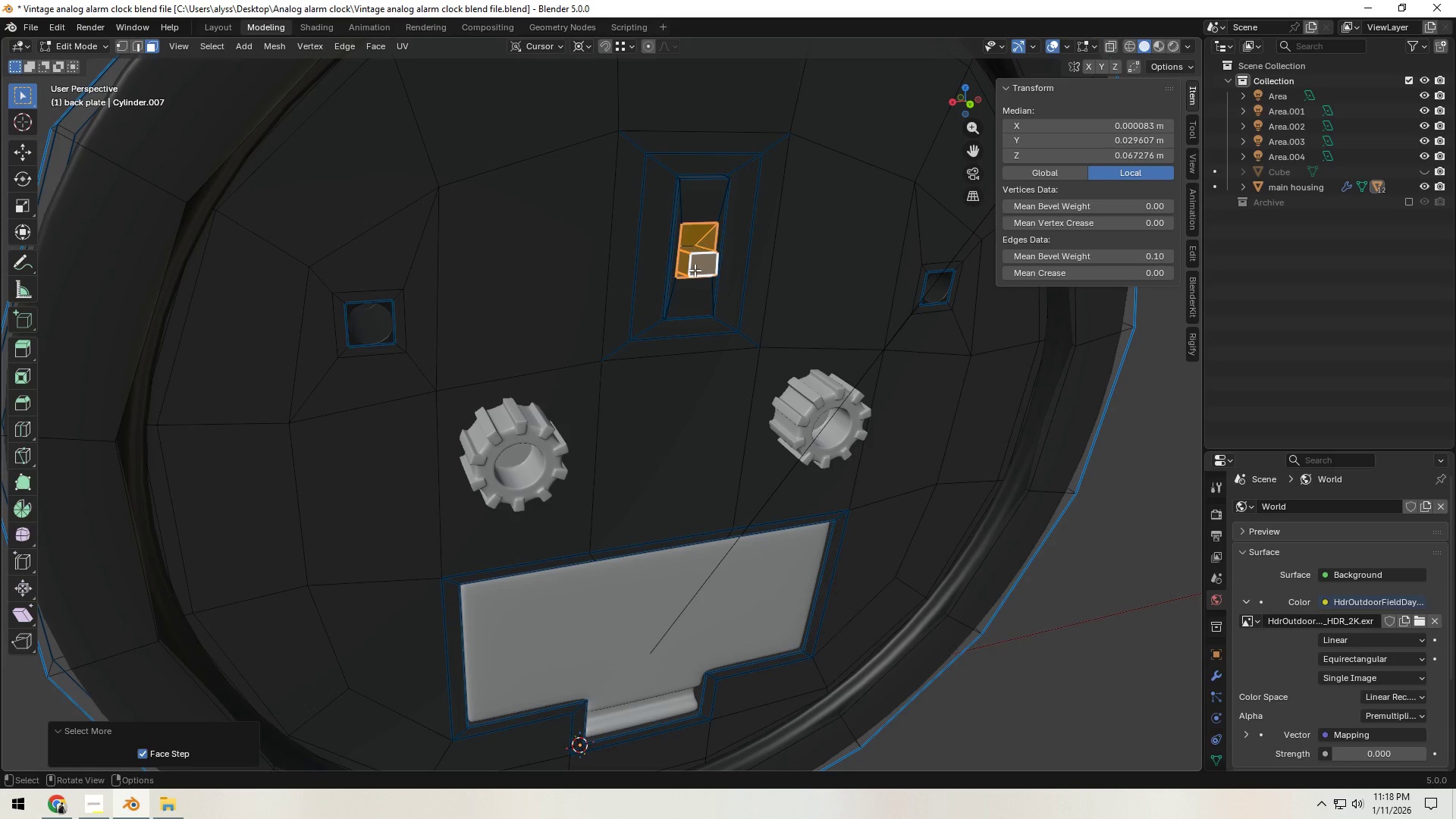 
triple_click([695, 270])
 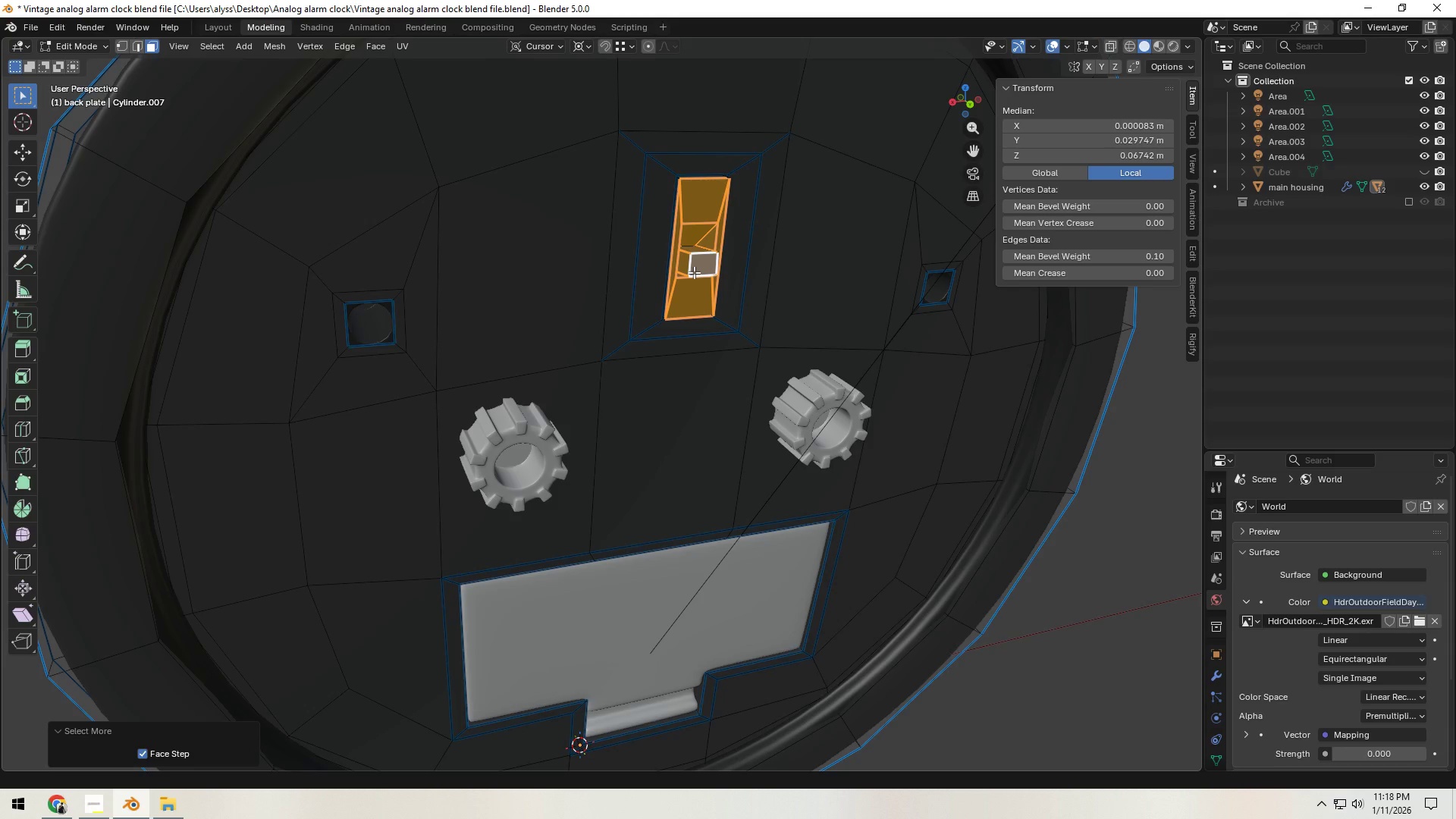 
 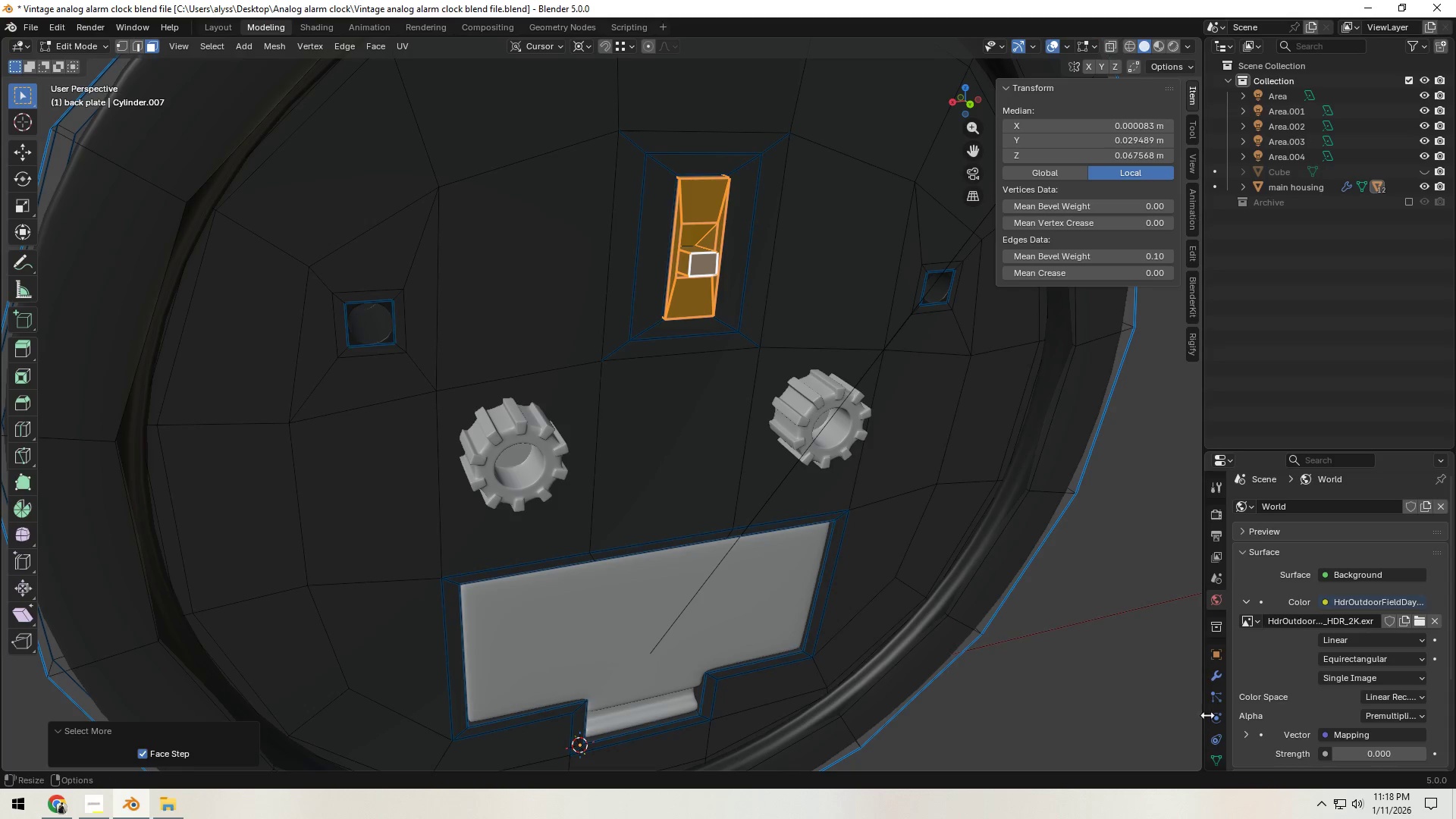 
scroll: coordinate [1216, 691], scroll_direction: down, amount: 5.0
 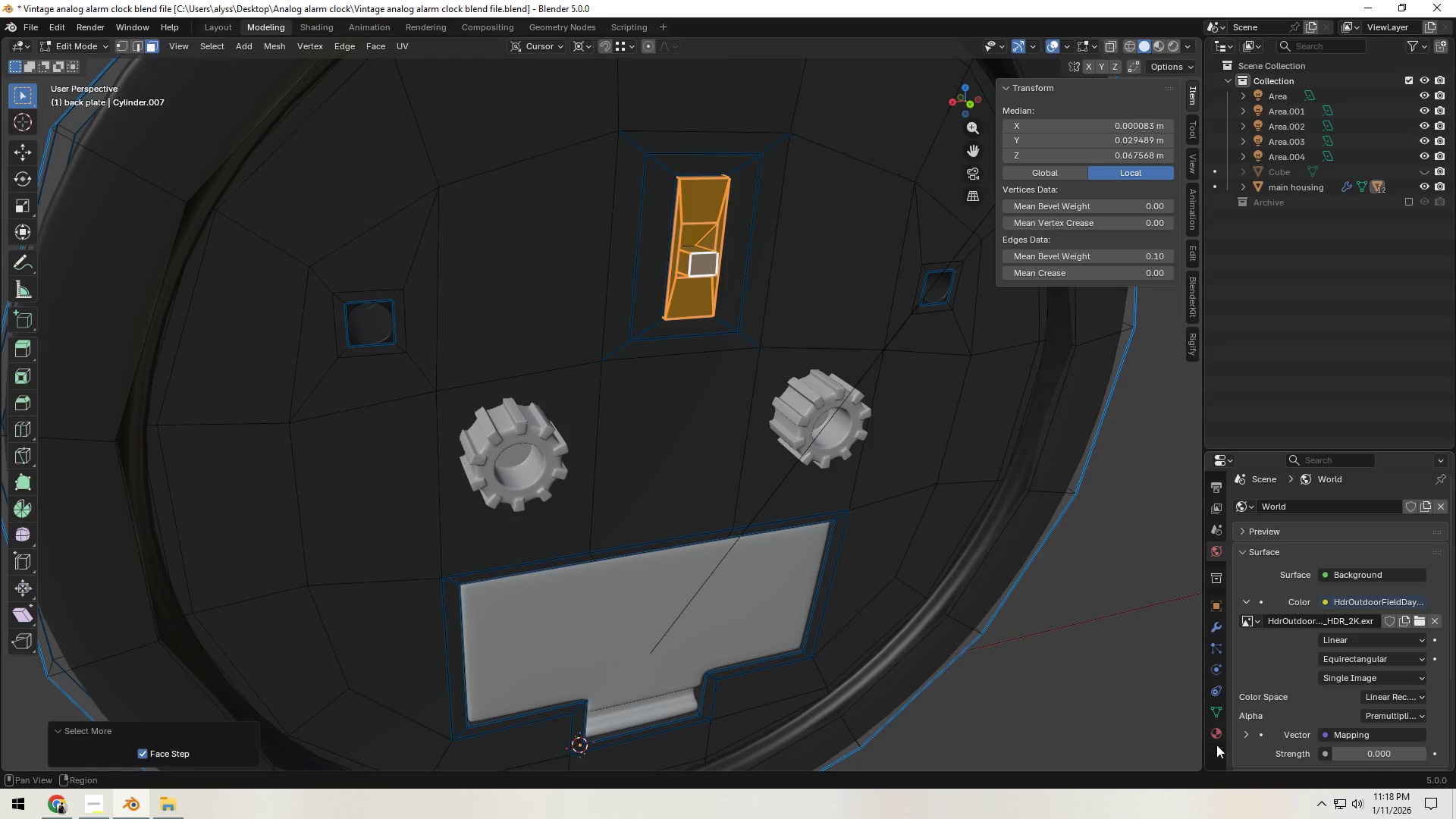 
left_click([1221, 737])
 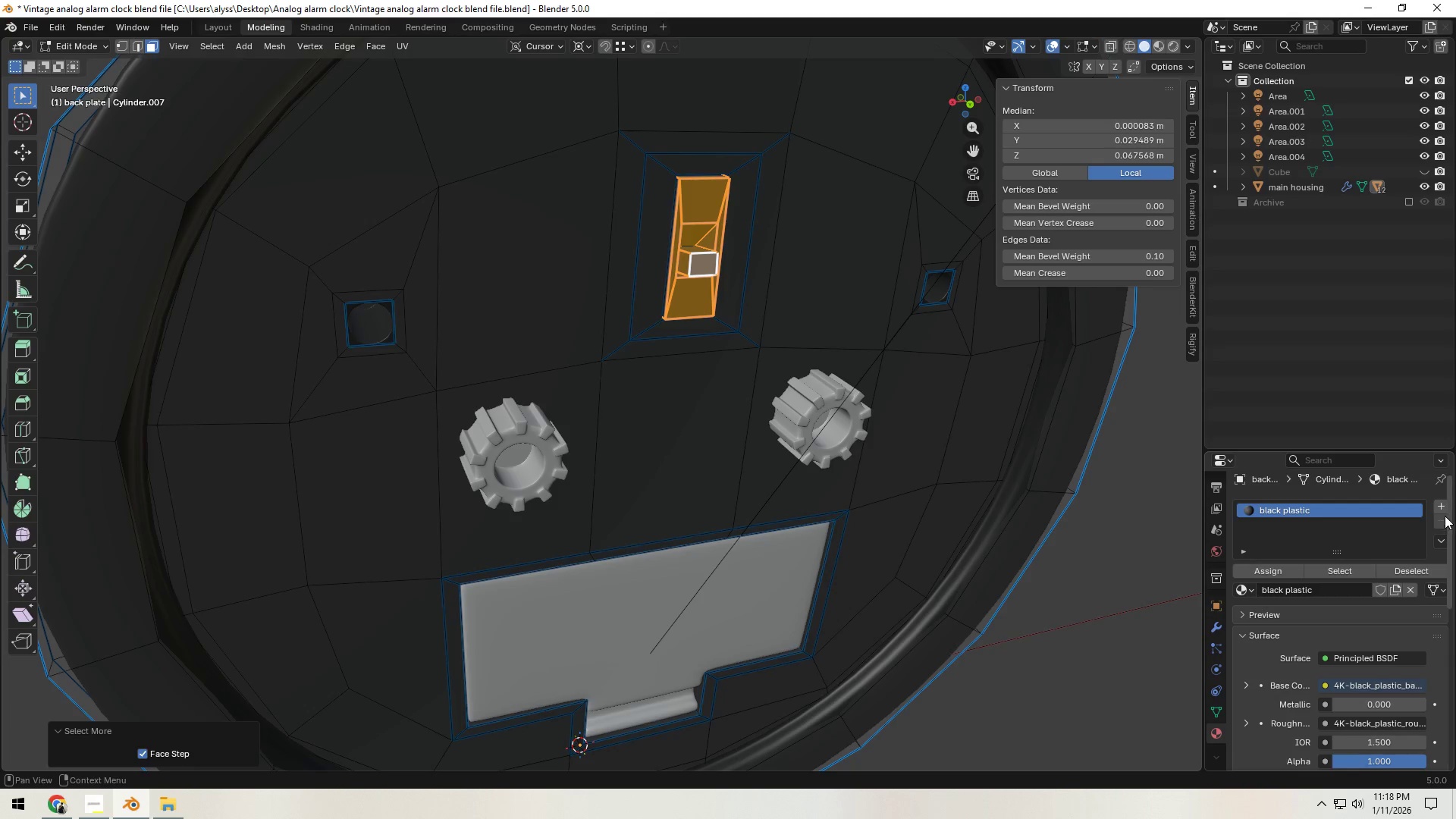 
left_click([1445, 506])
 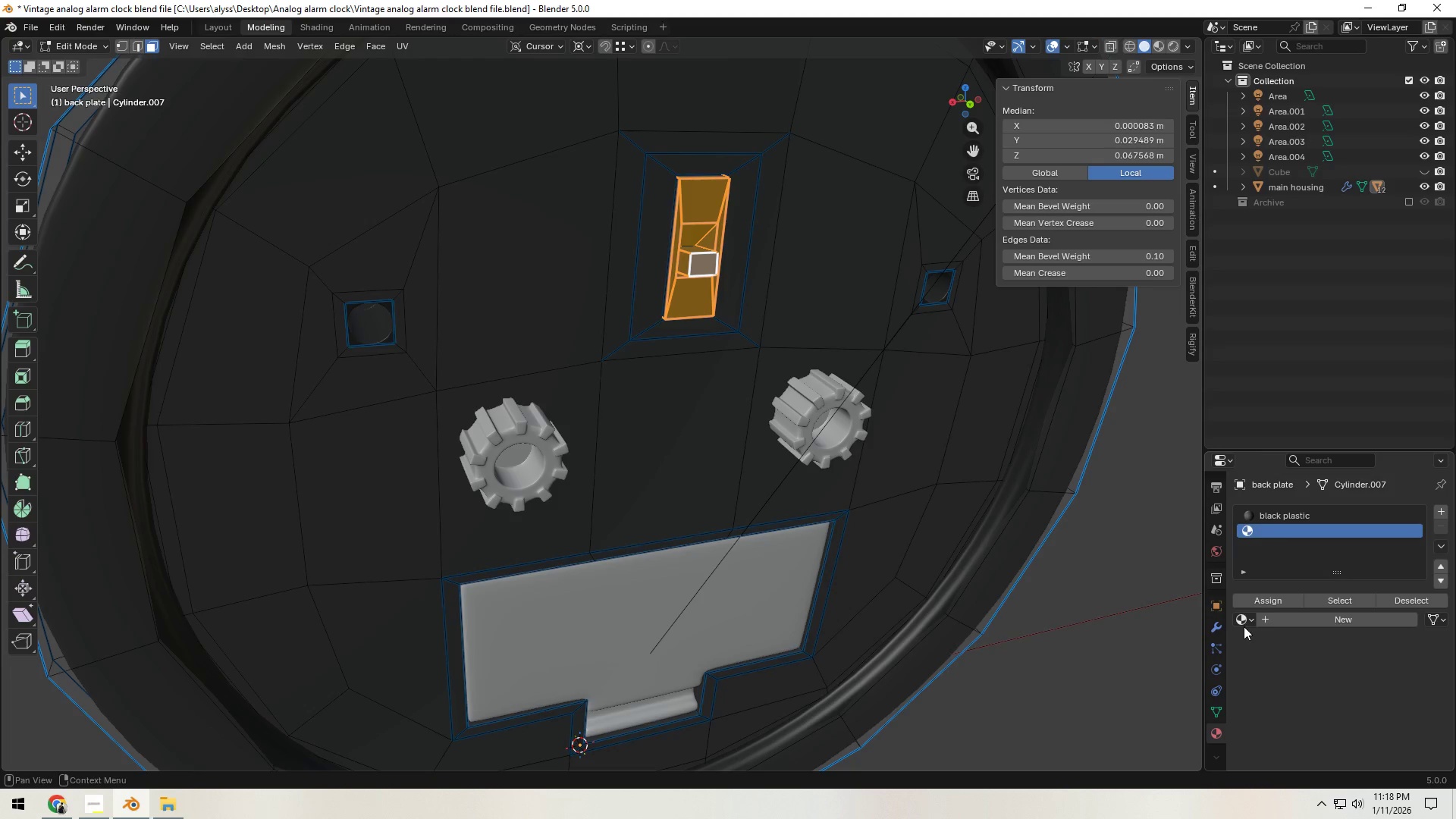 
left_click([1246, 619])
 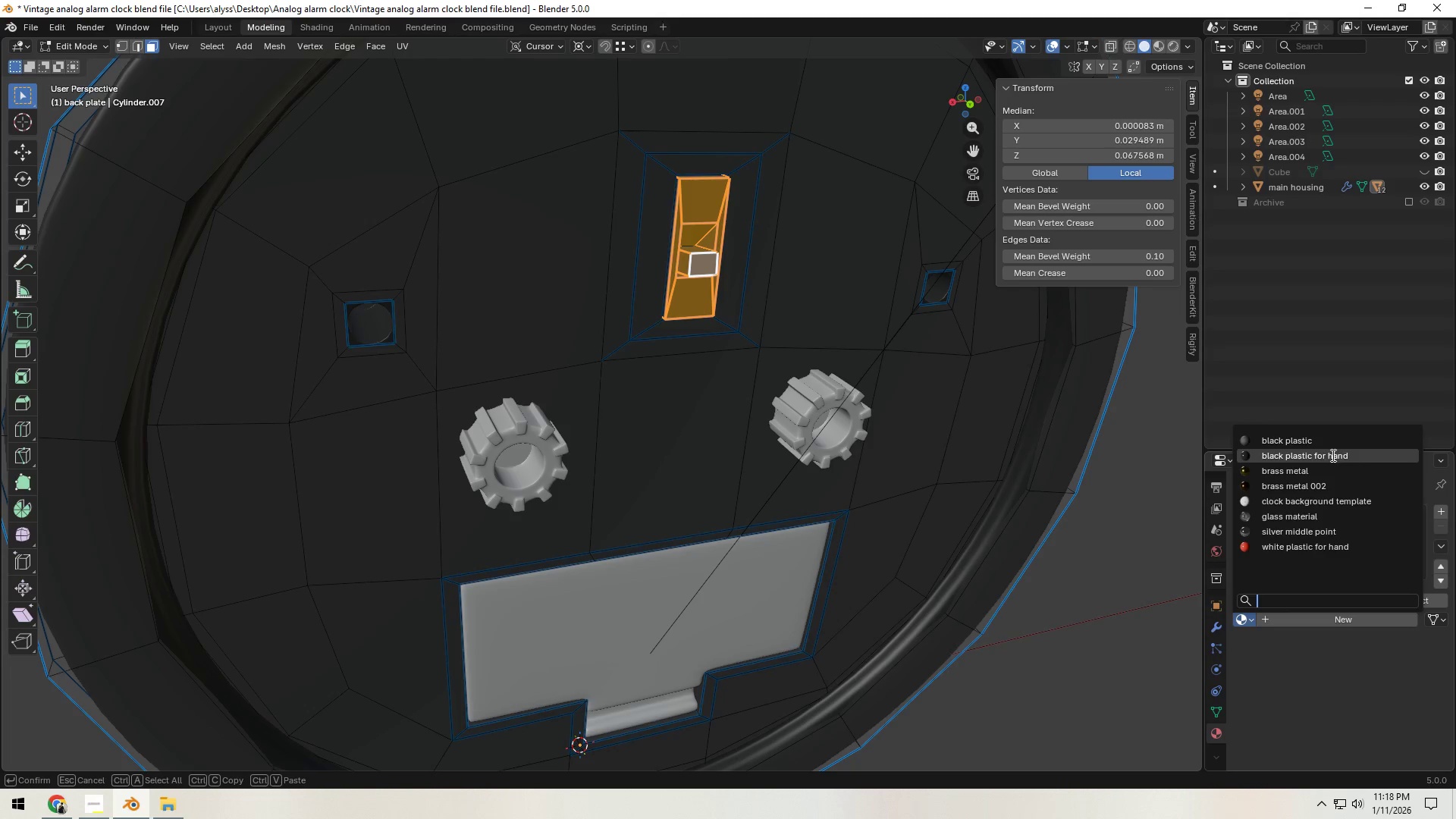 
left_click([1332, 457])
 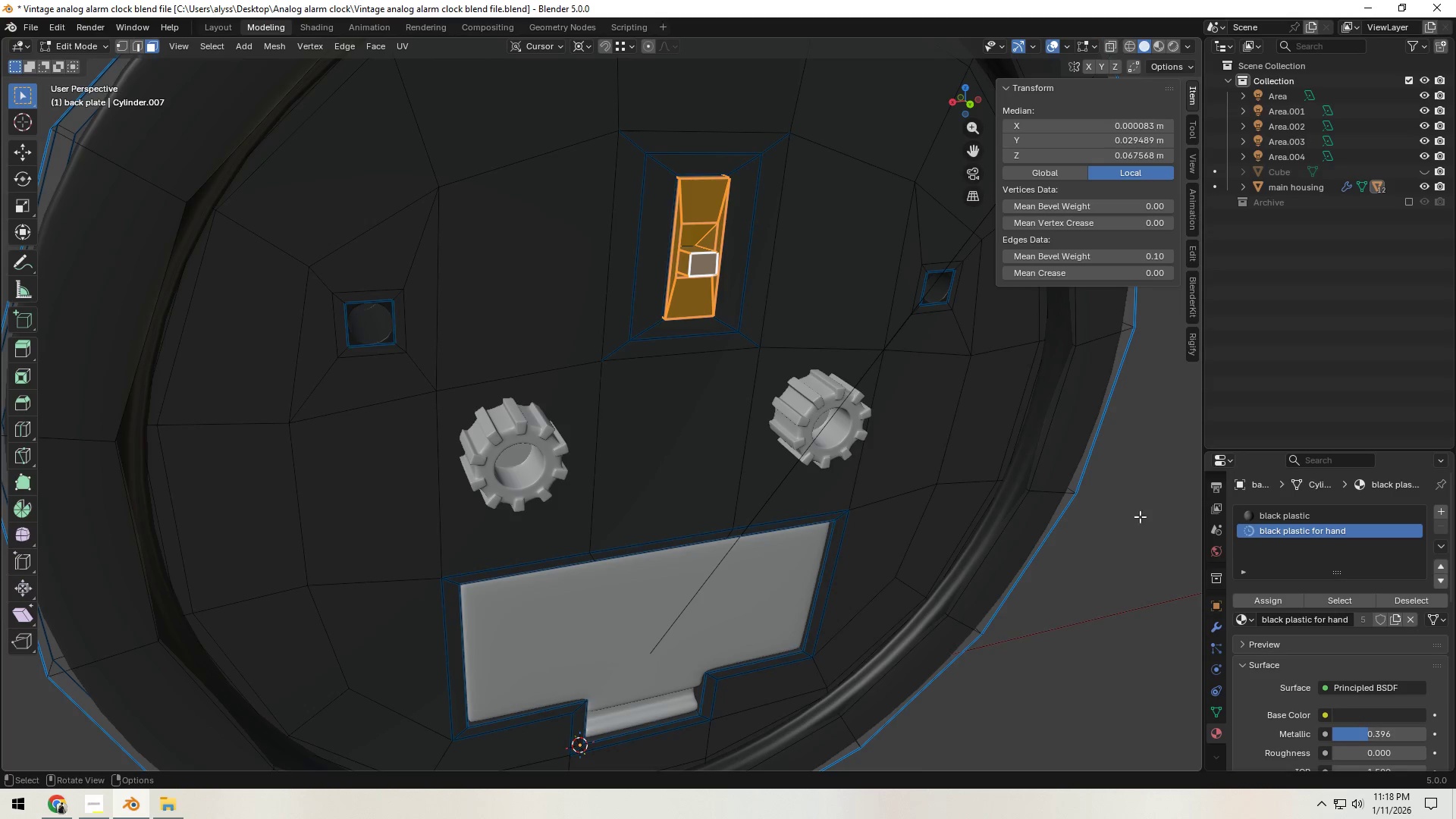 
left_click([1142, 553])
 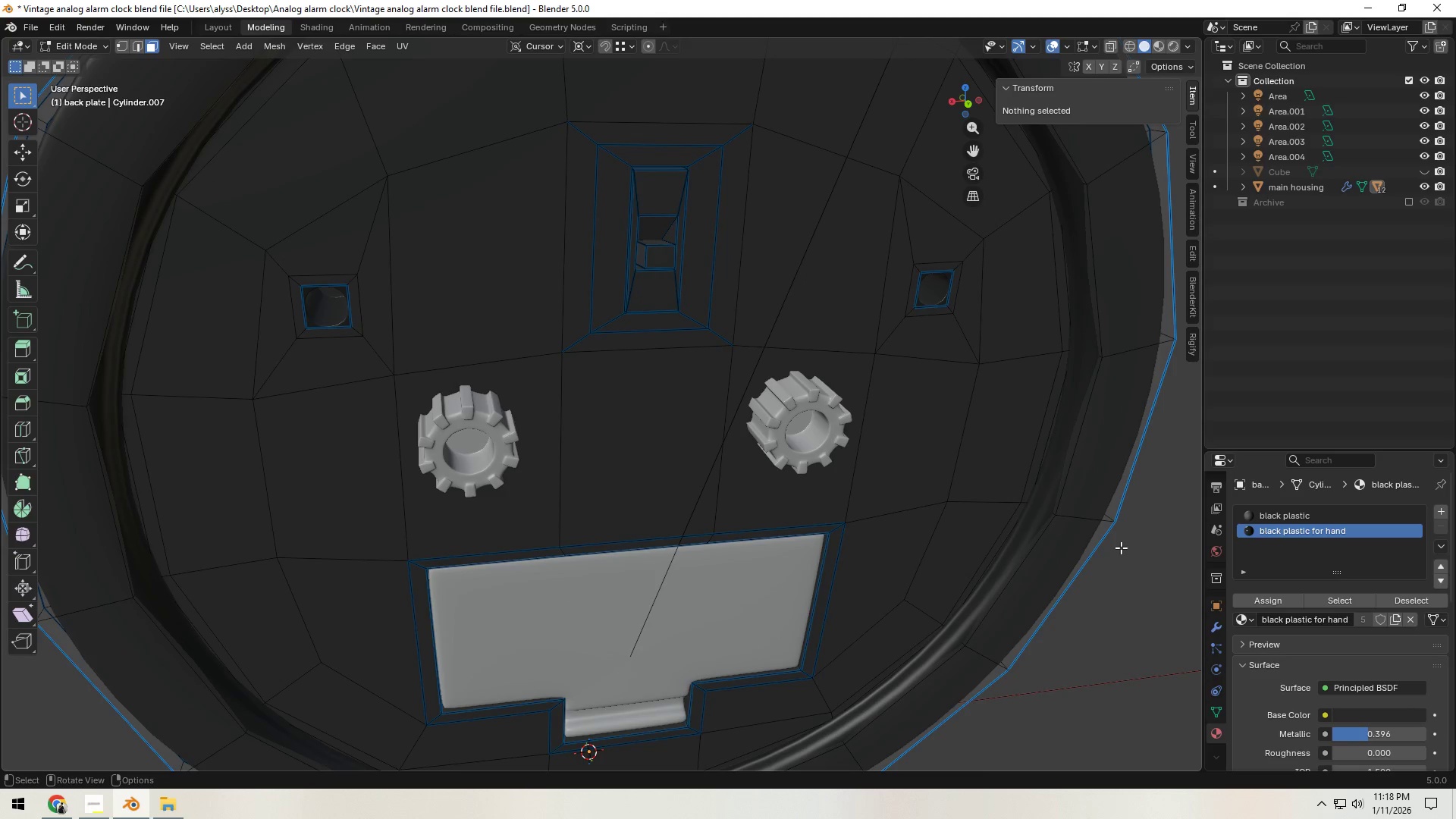 
scroll: coordinate [1003, 561], scroll_direction: down, amount: 5.0
 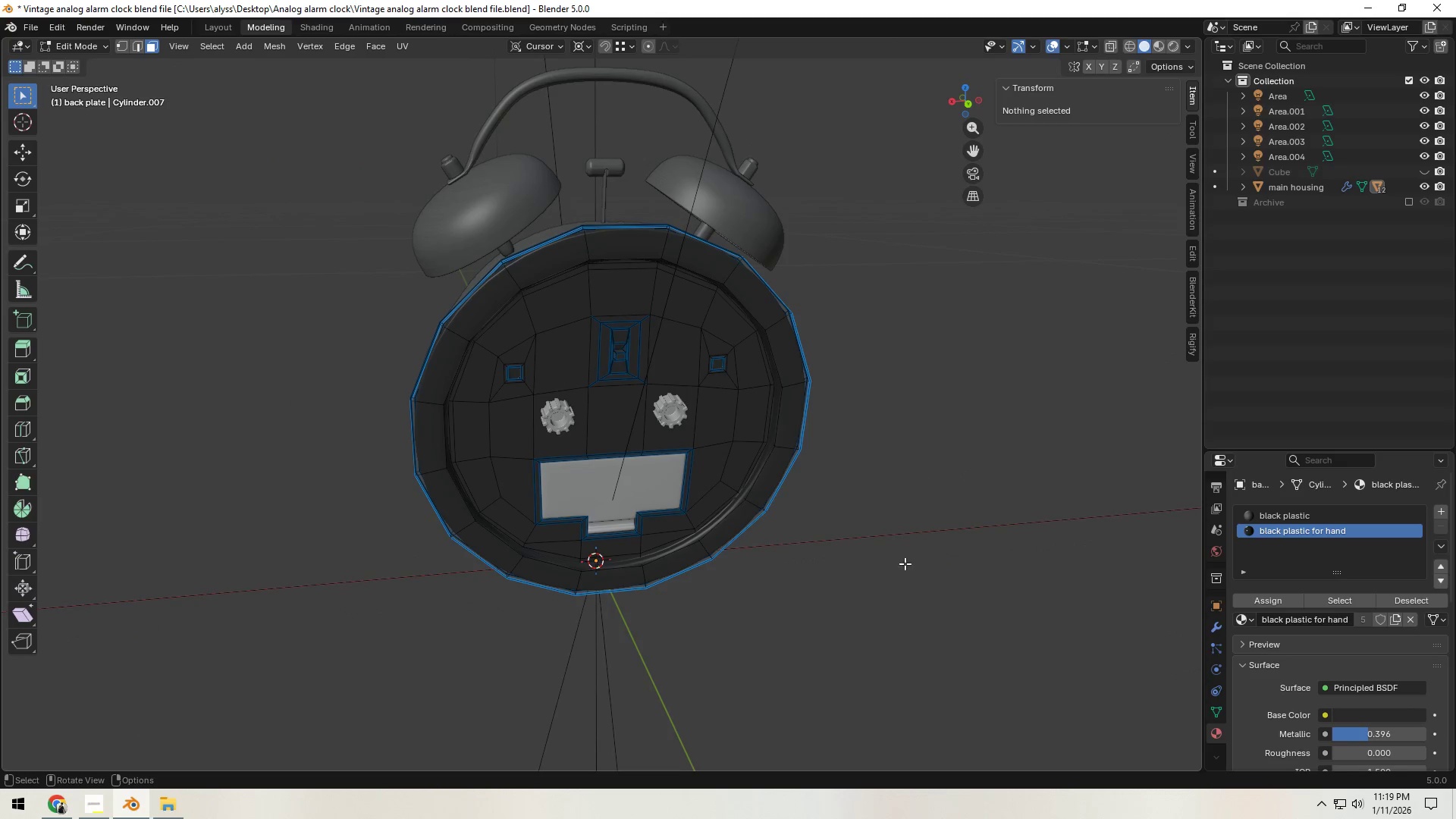 
left_click([898, 563])
 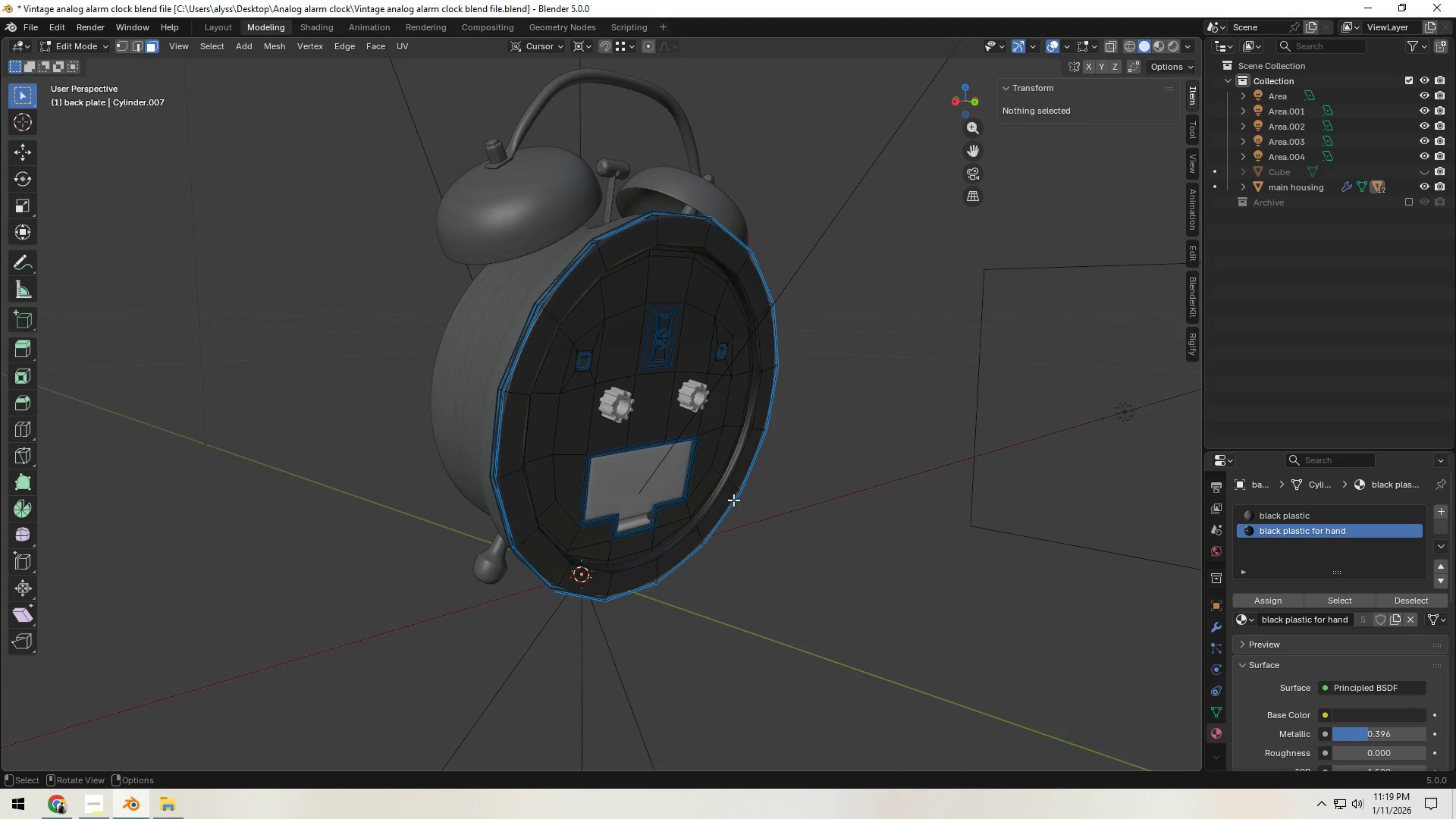 
wait(5.05)
 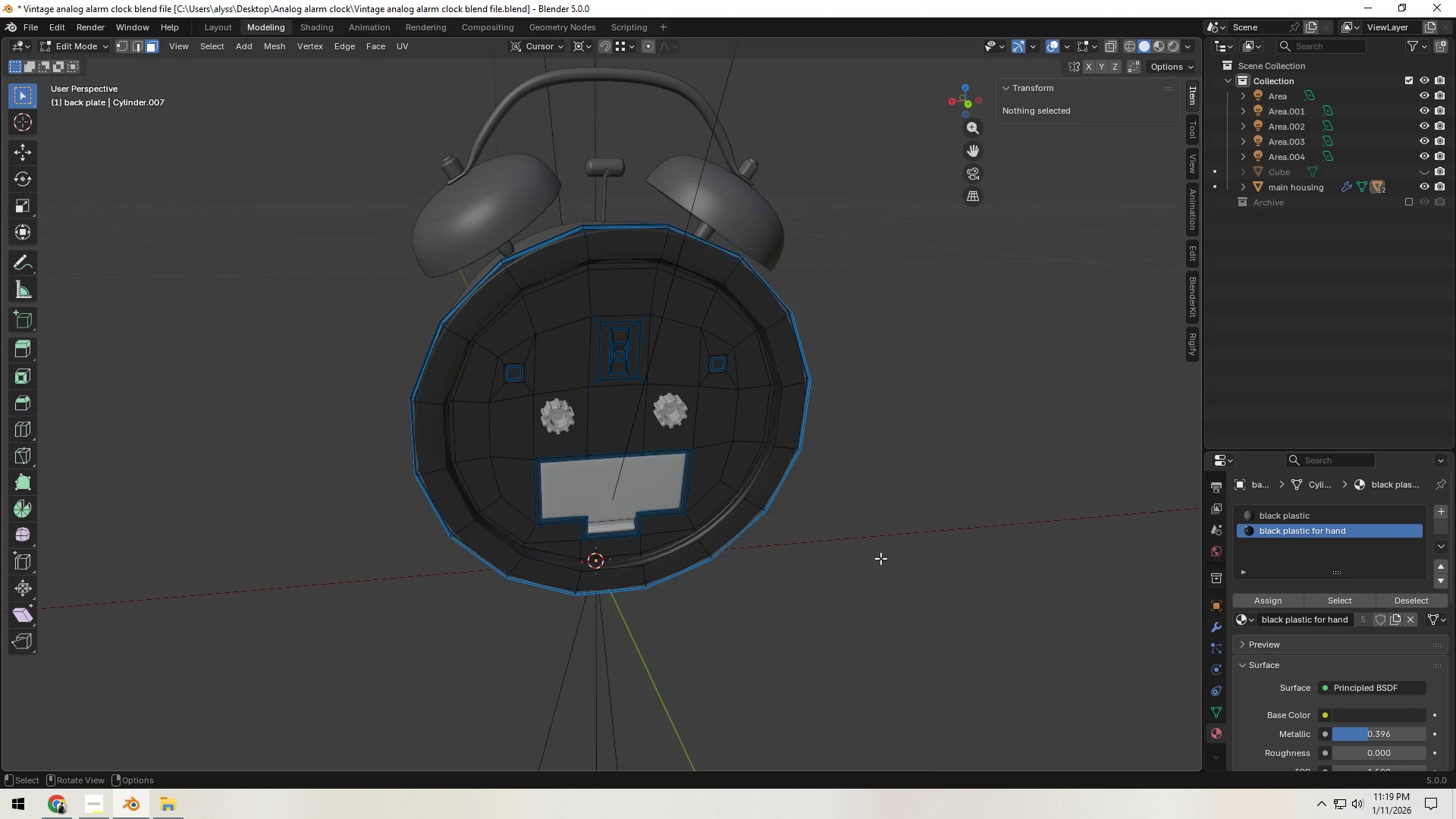 
key(Tab)
 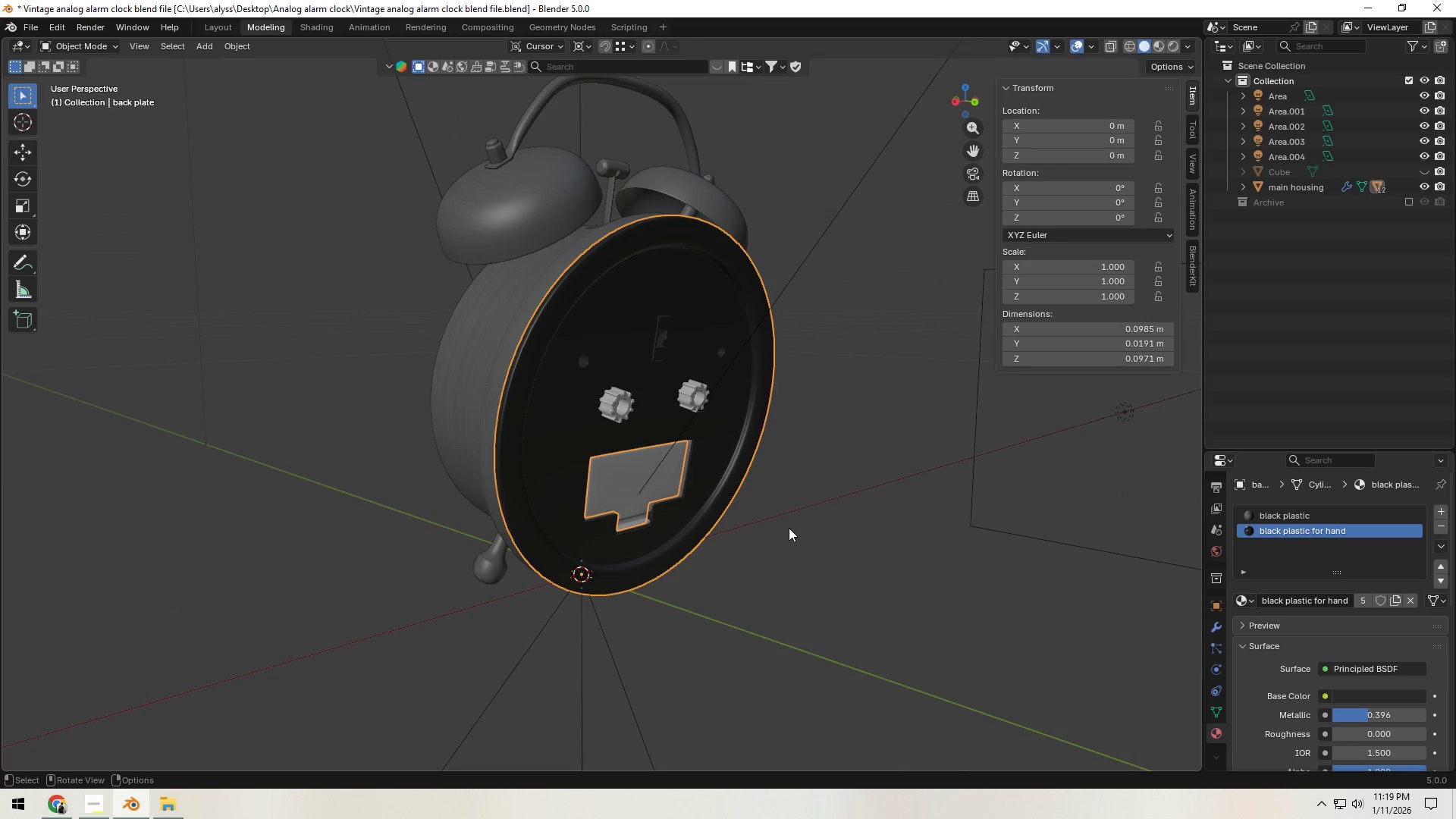 
key(Control+S)
 